 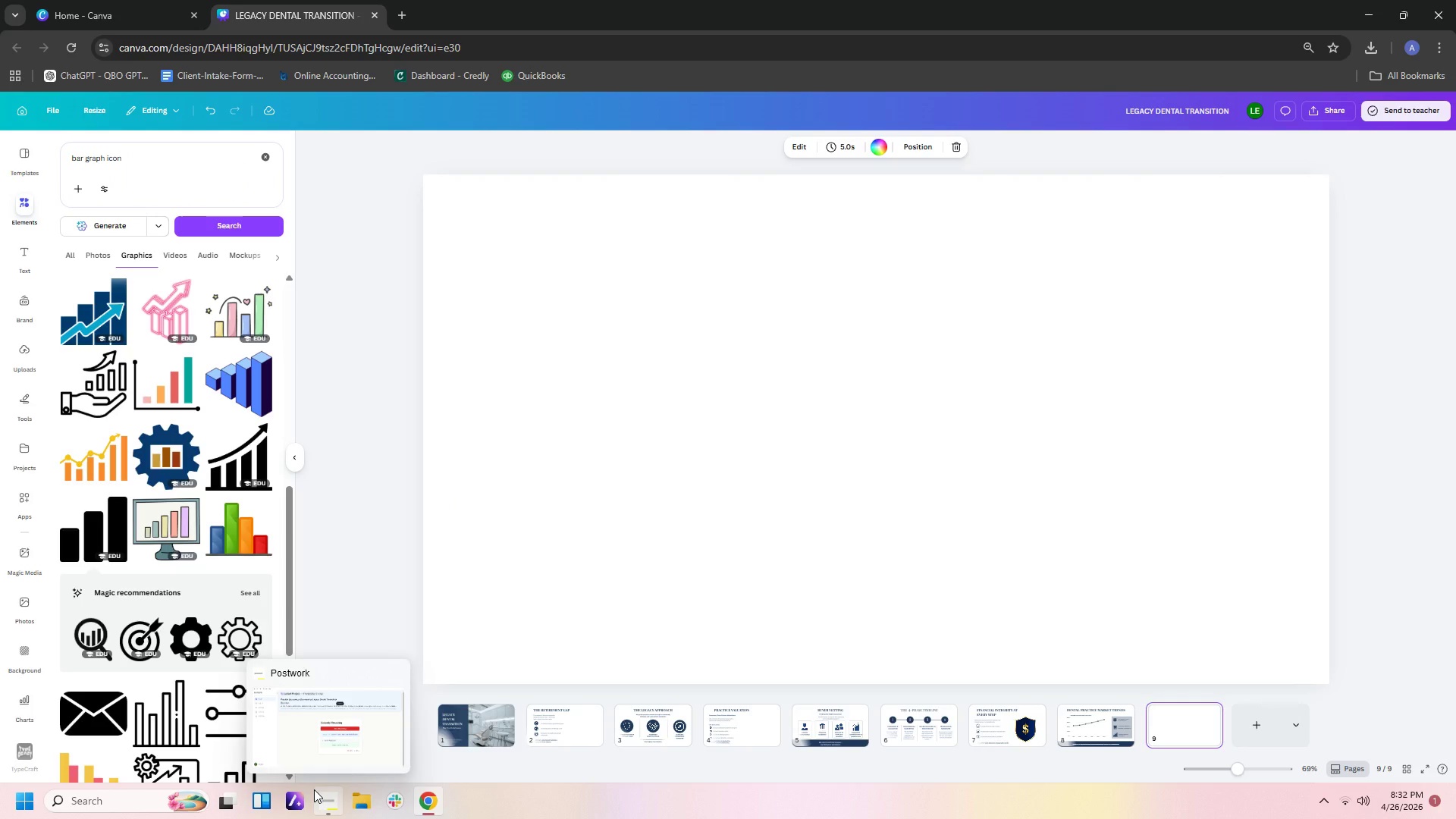 
left_click_drag(start_coordinate=[143, 165], to_coordinate=[0, 136])
 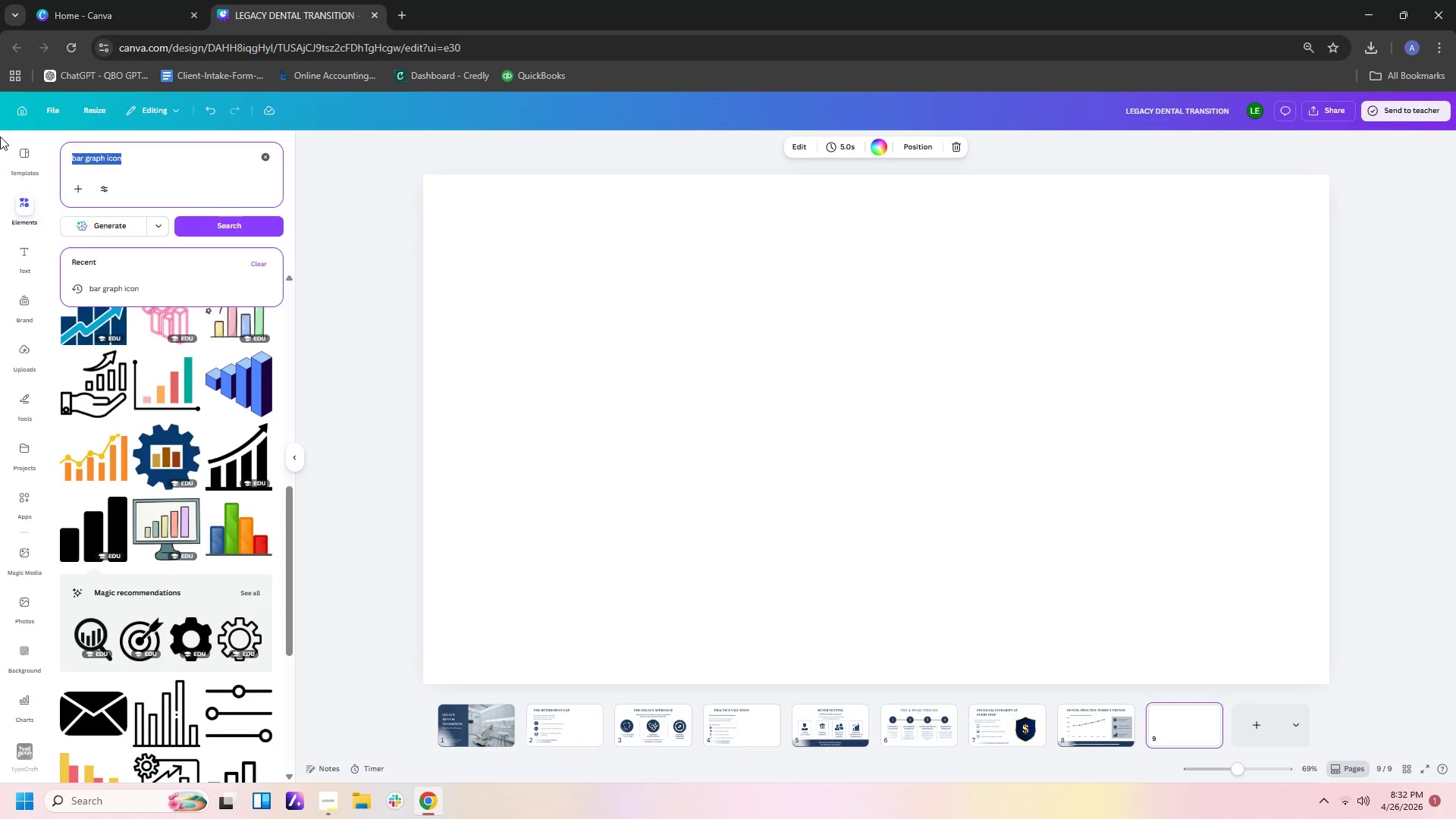 
type(dental office)
 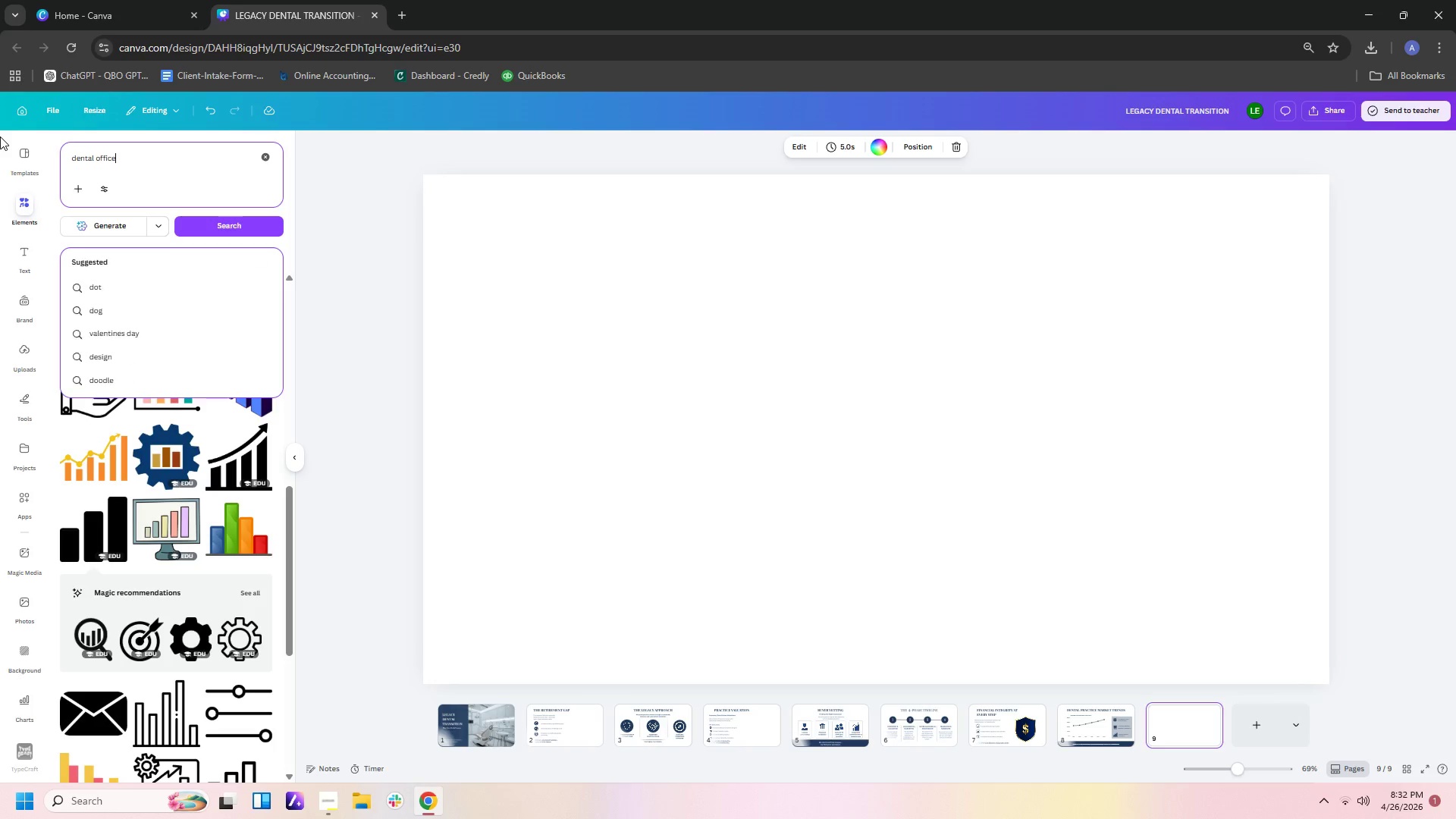 
key(Enter)
 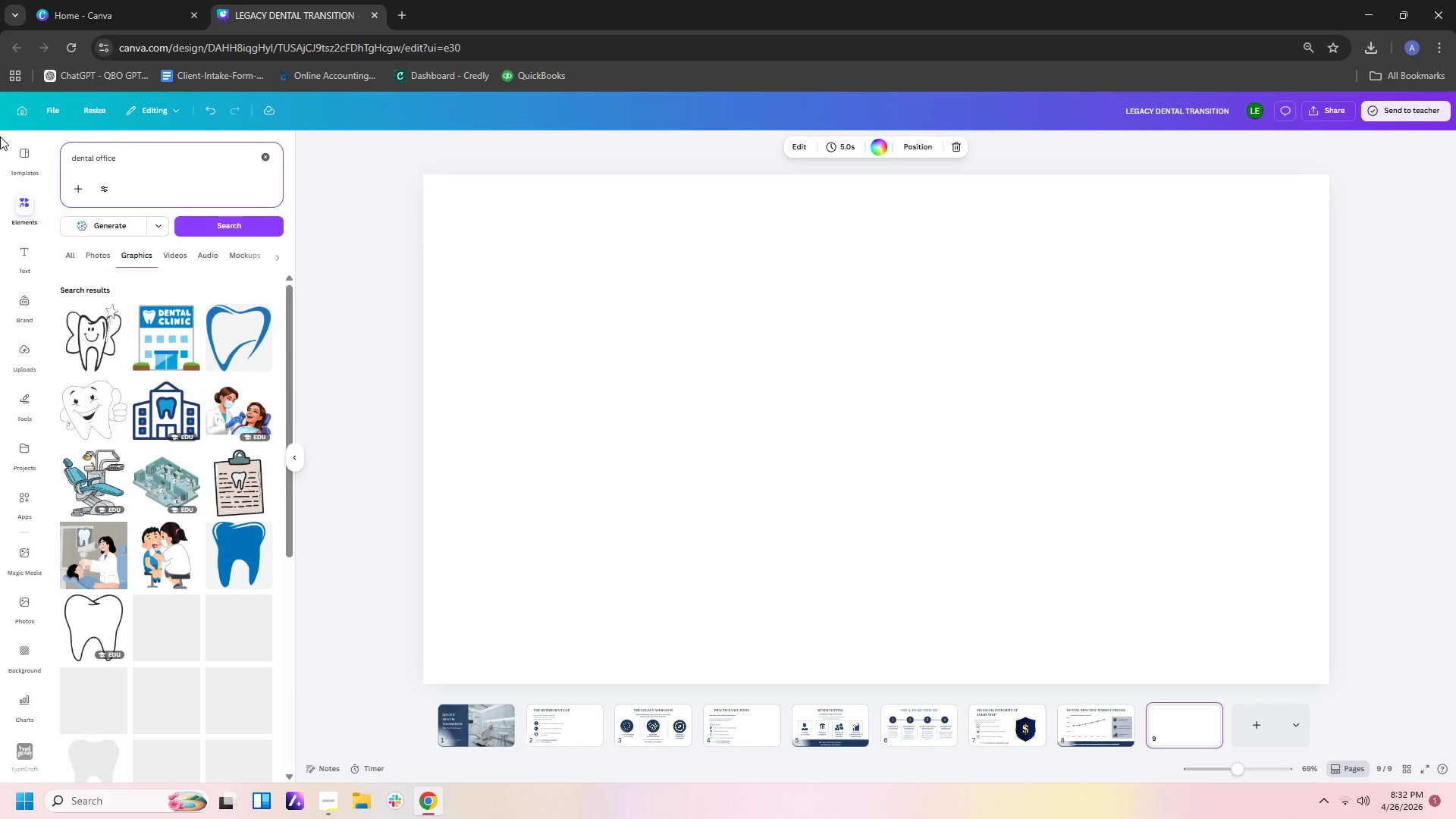 
wait(12.61)
 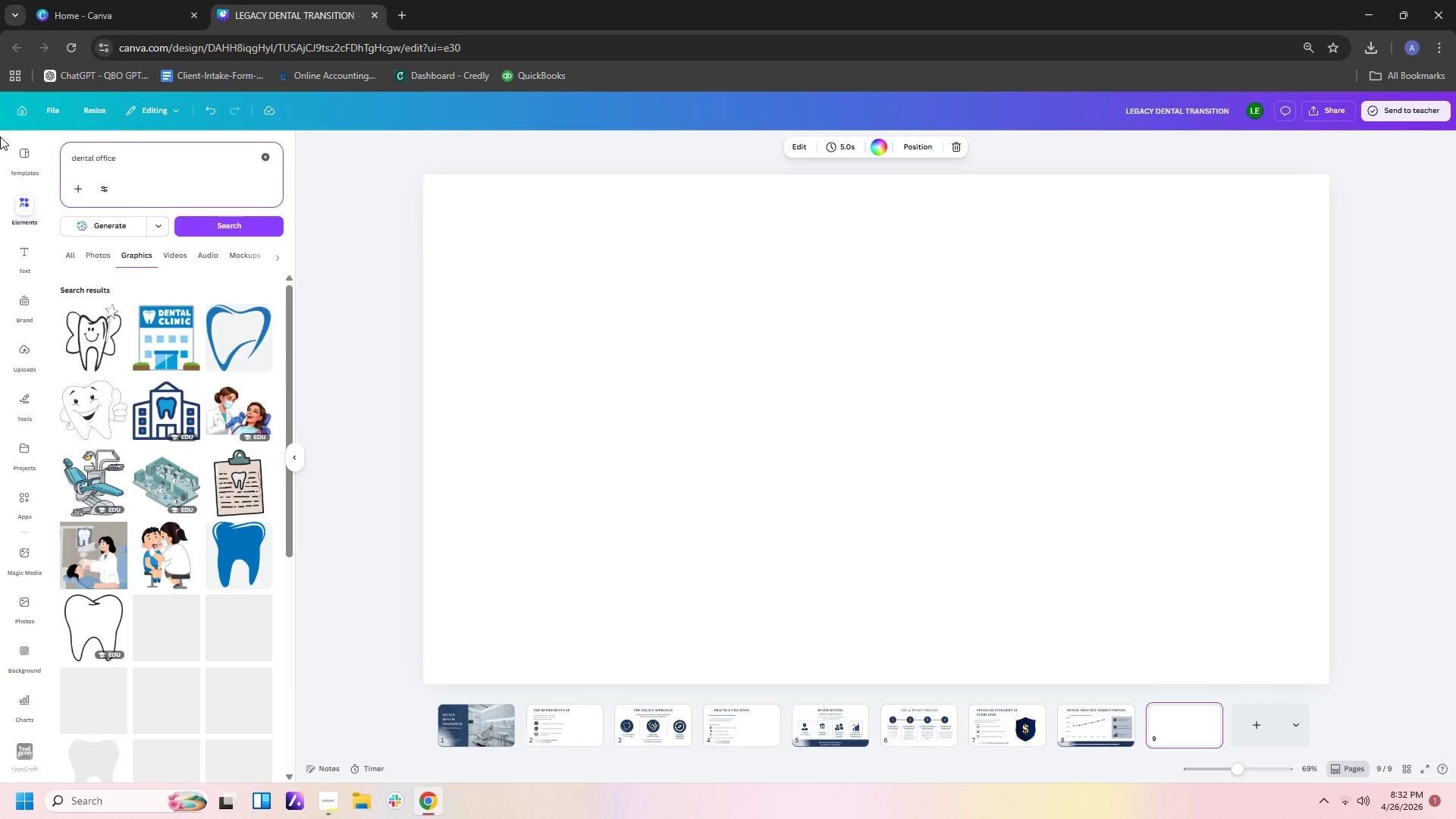 
left_click([108, 254])
 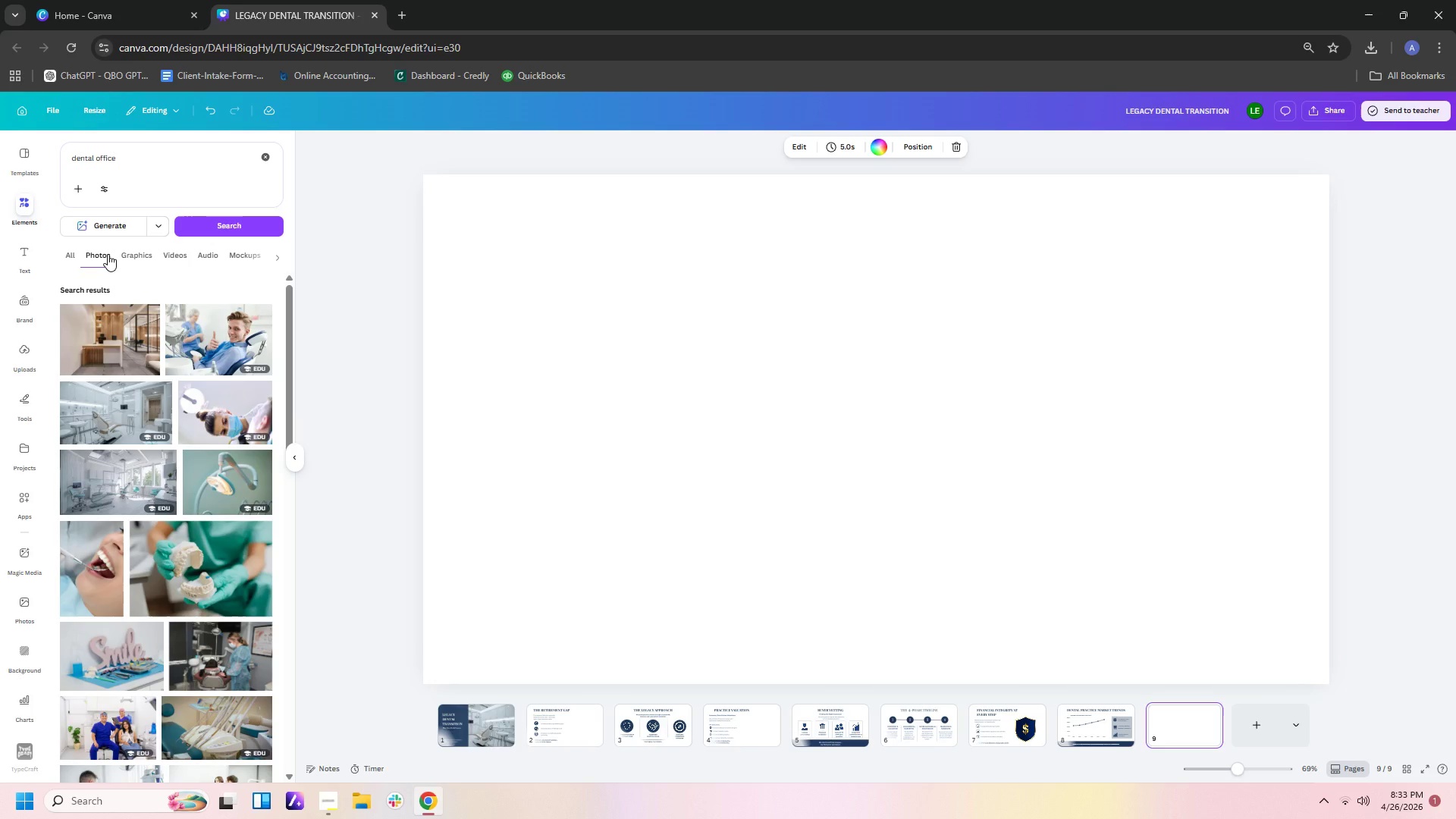 
wait(23.73)
 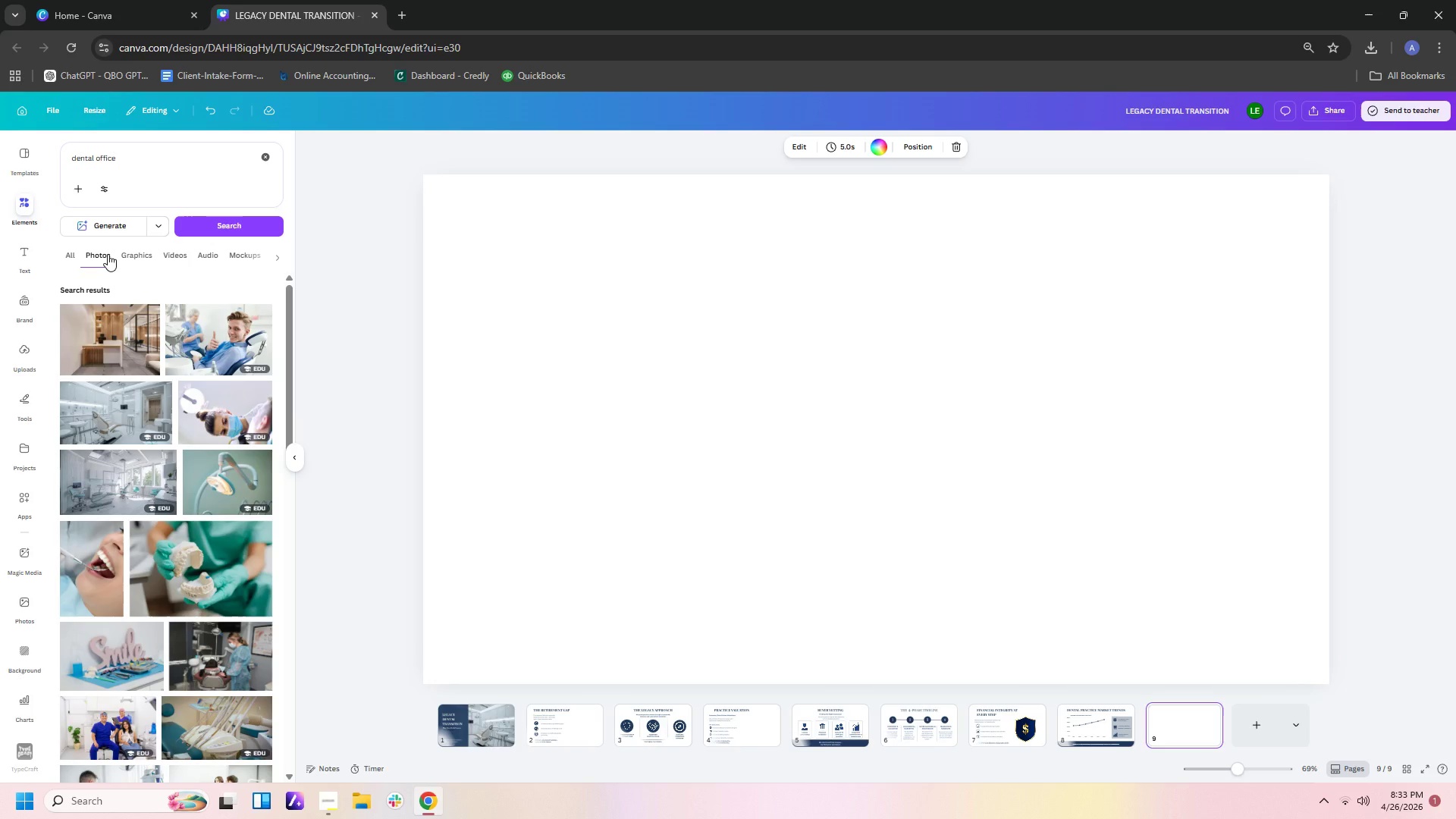 
scroll: coordinate [124, 464], scroll_direction: down, amount: 3.0
 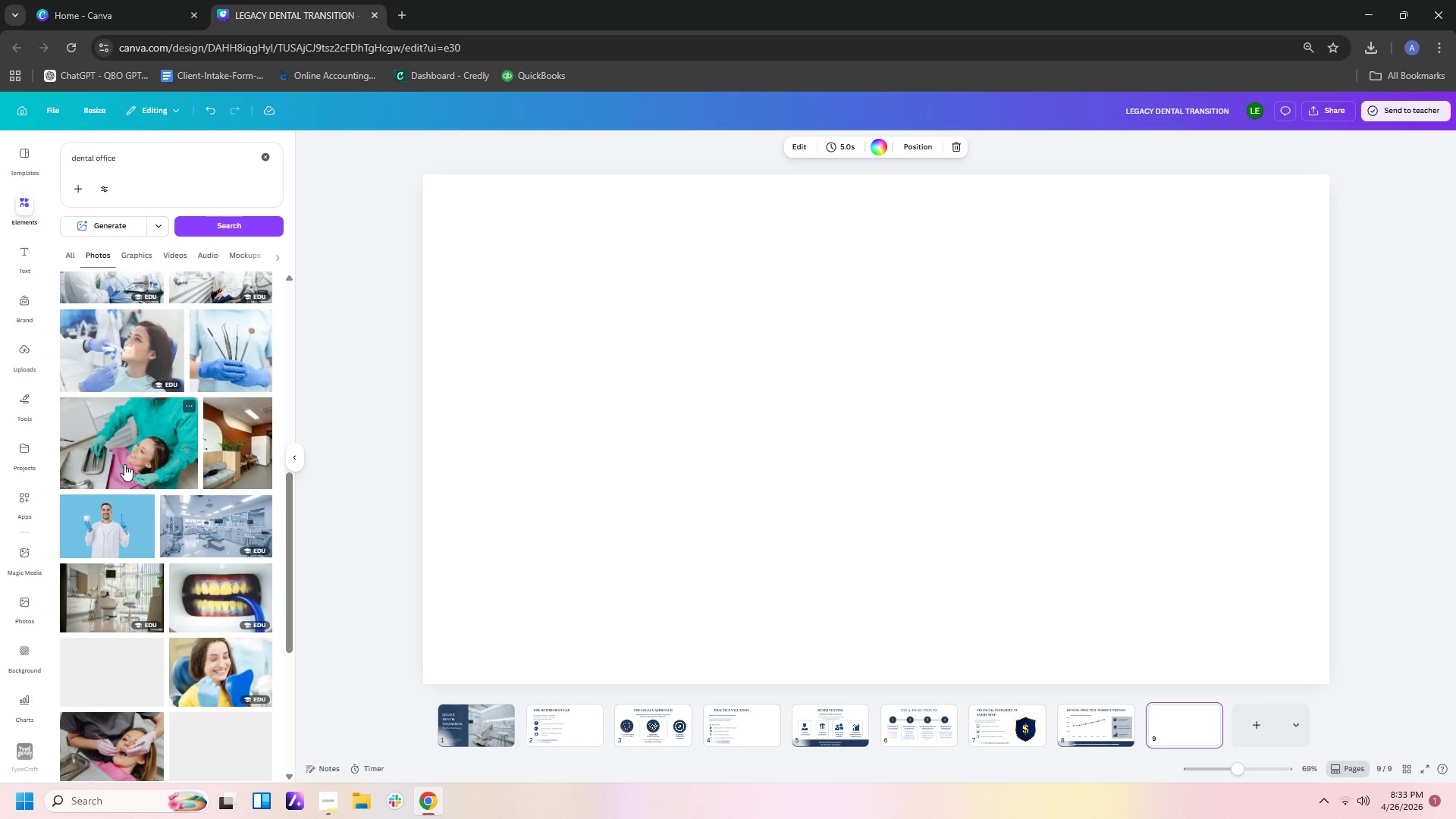 
left_click([215, 503])
 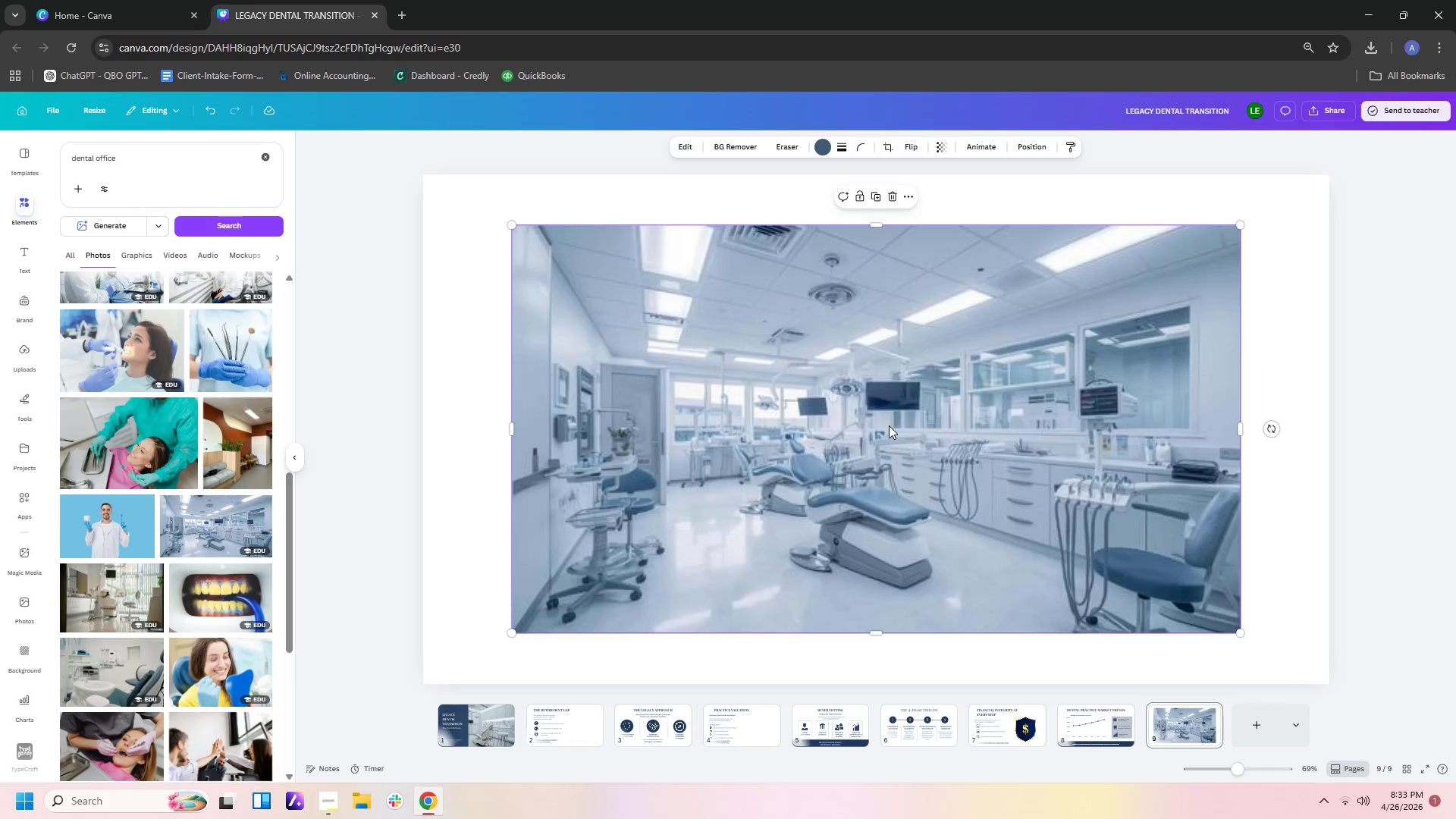 
key(Delete)
 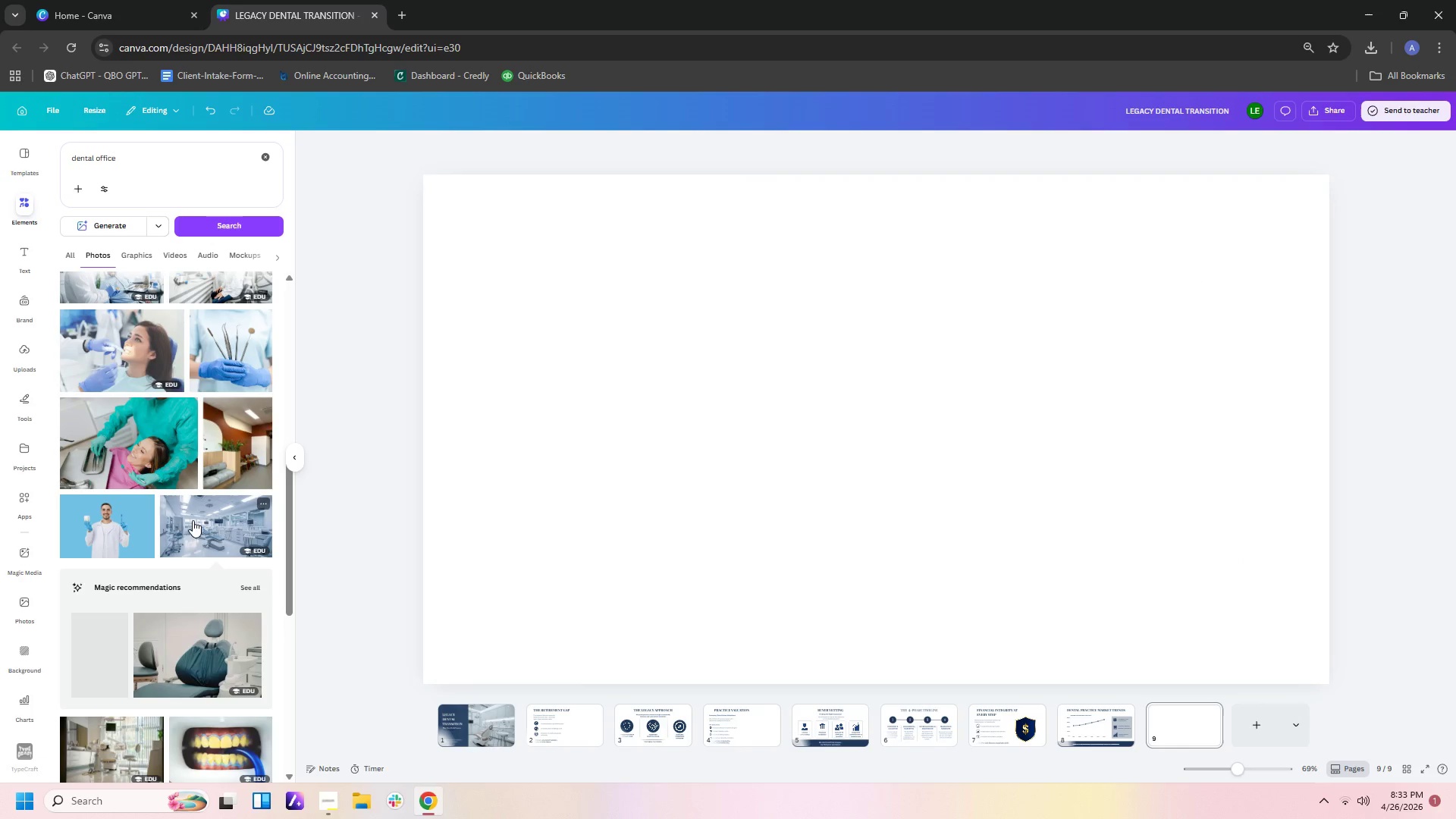 
scroll: coordinate [140, 596], scroll_direction: down, amount: 5.0
 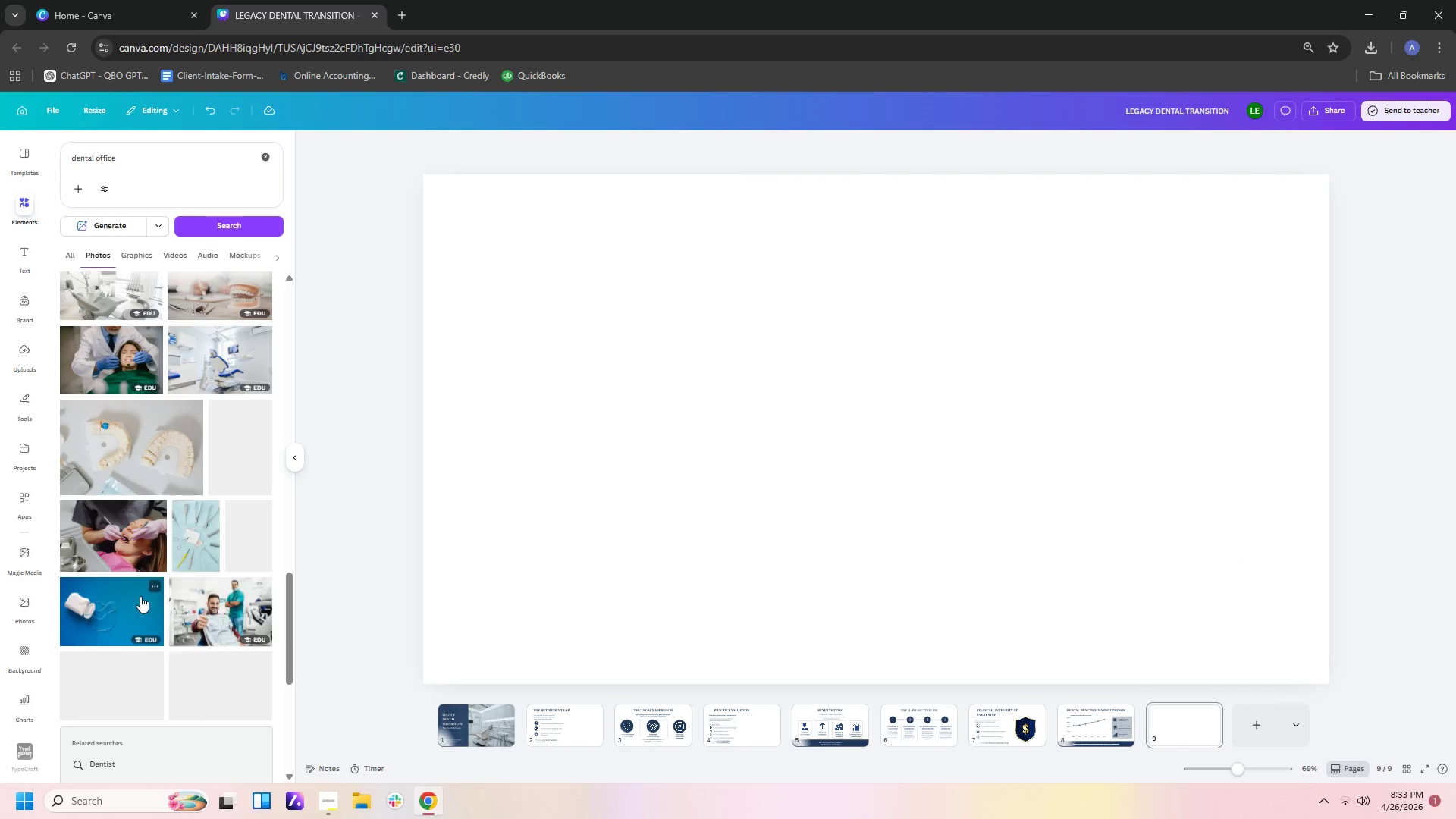 
wait(5.98)
 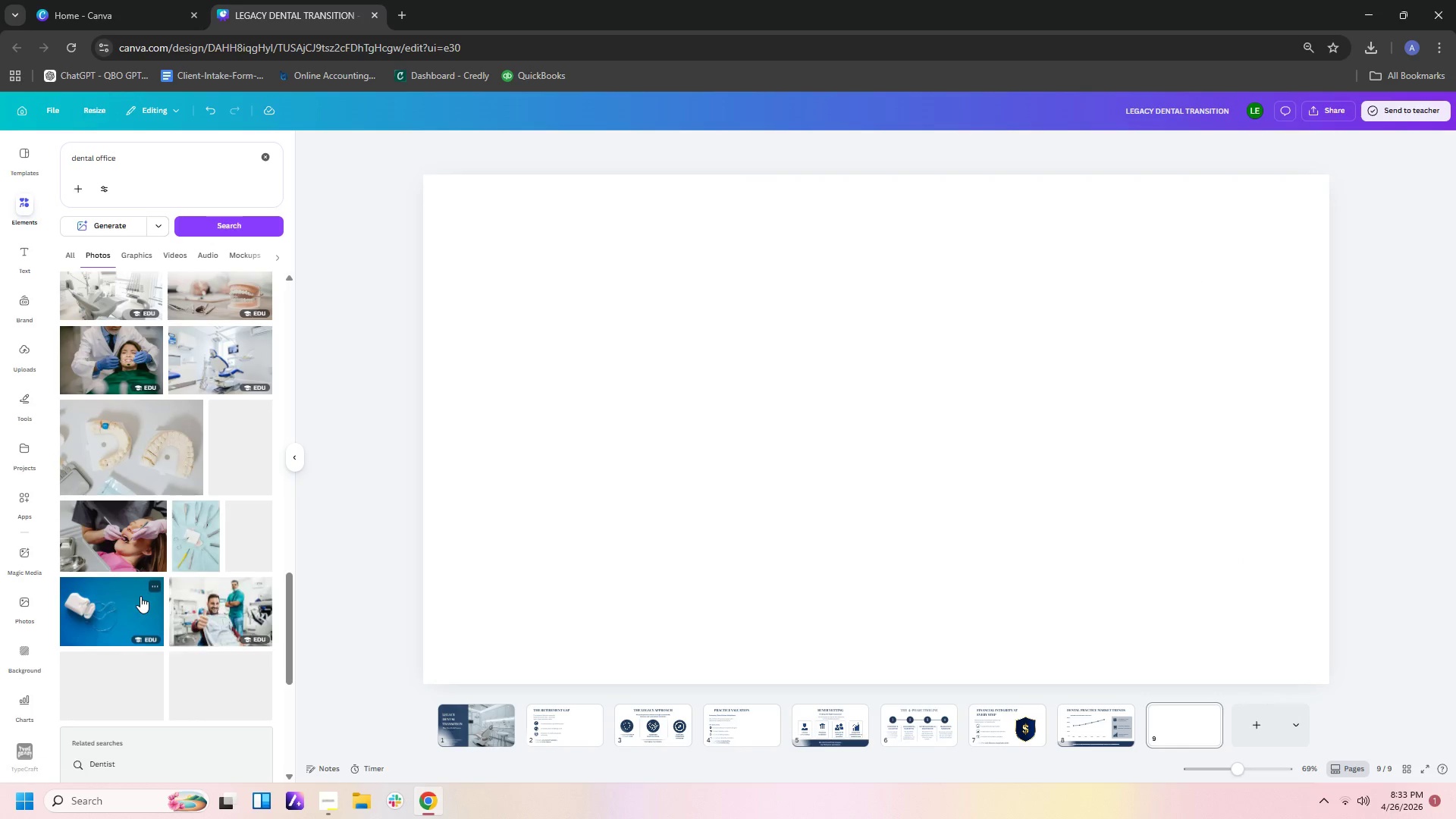 
scroll: coordinate [140, 596], scroll_direction: down, amount: 5.0
 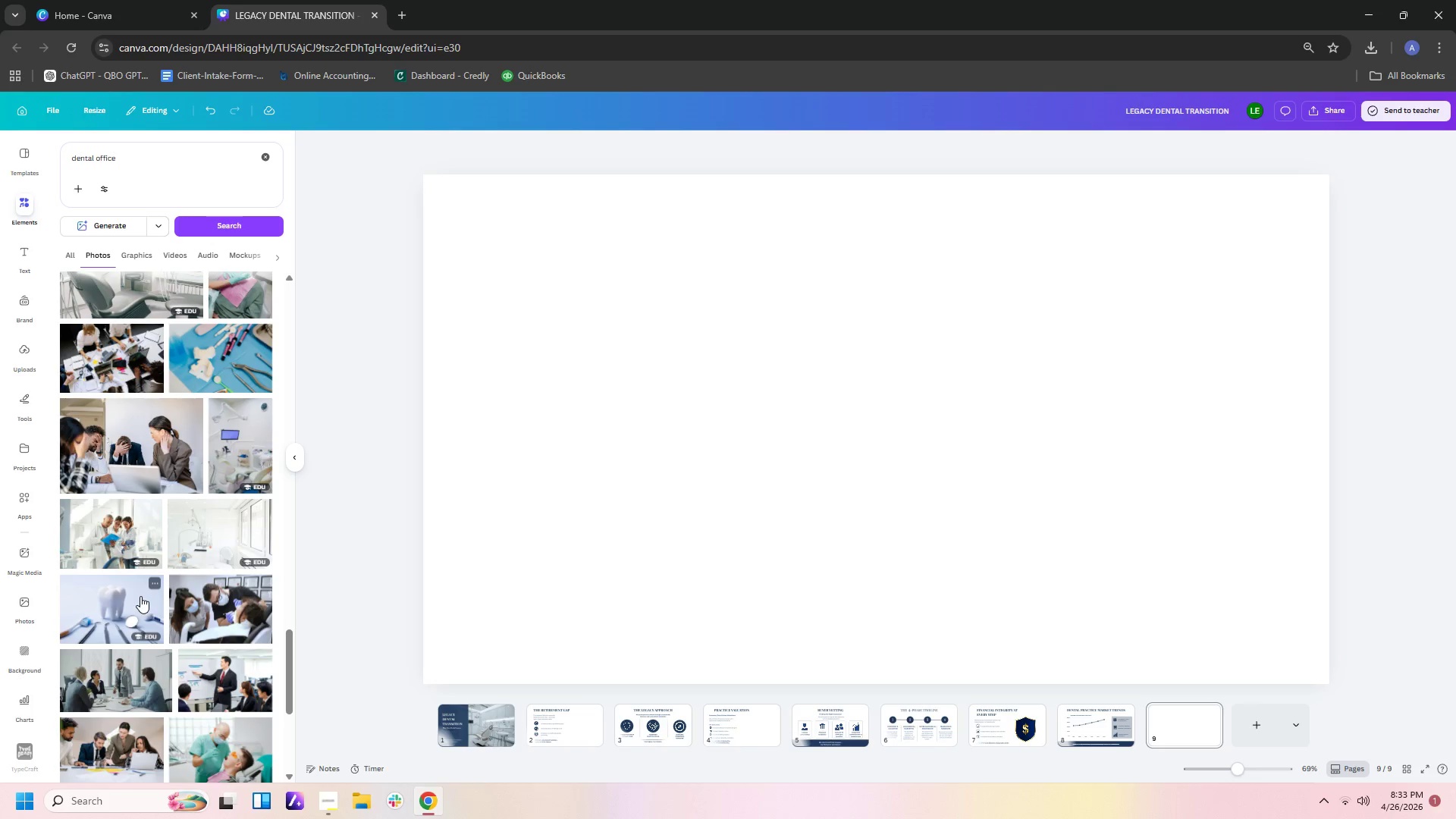 
left_click([212, 554])
 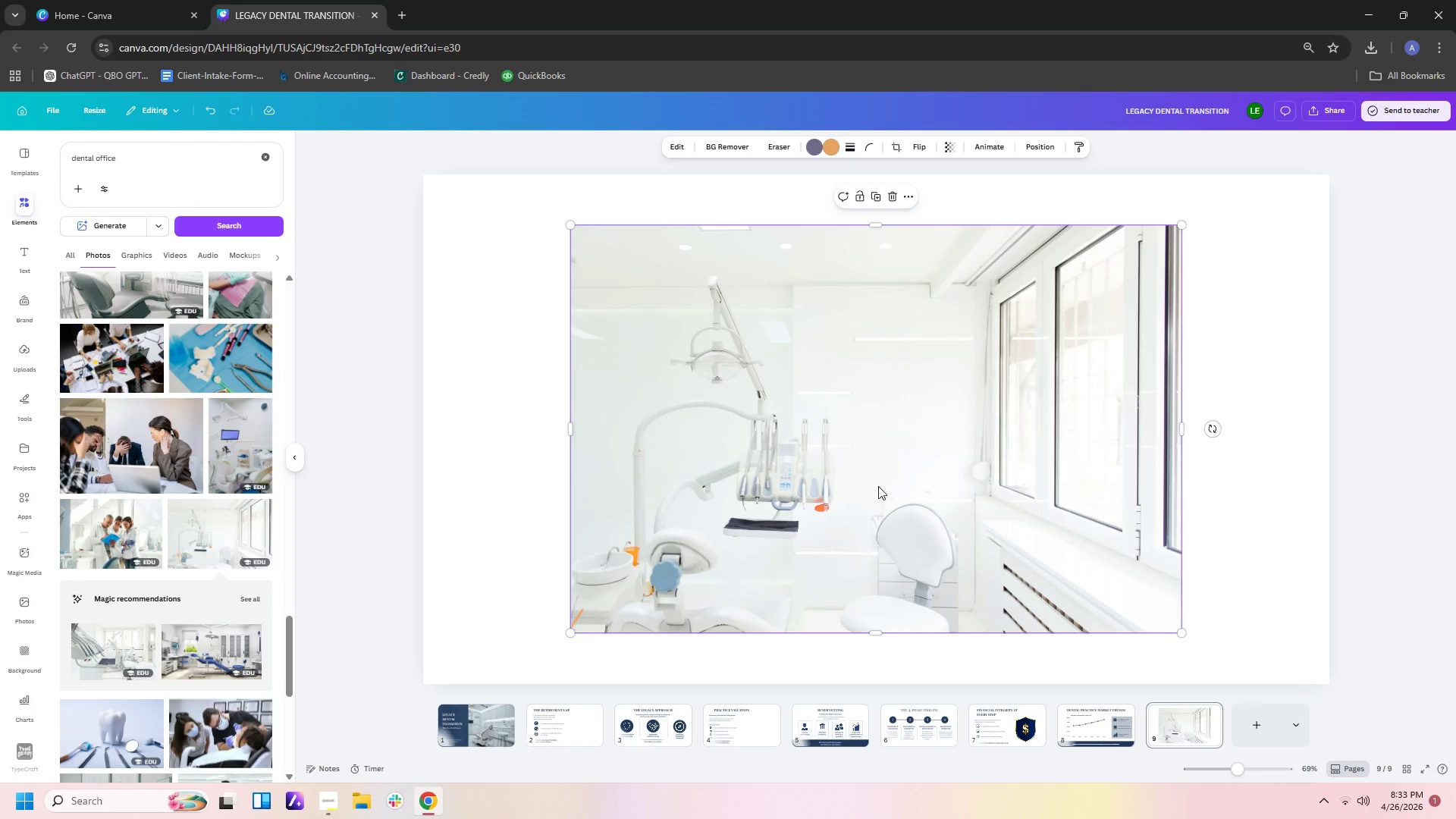 
left_click([622, 541])
 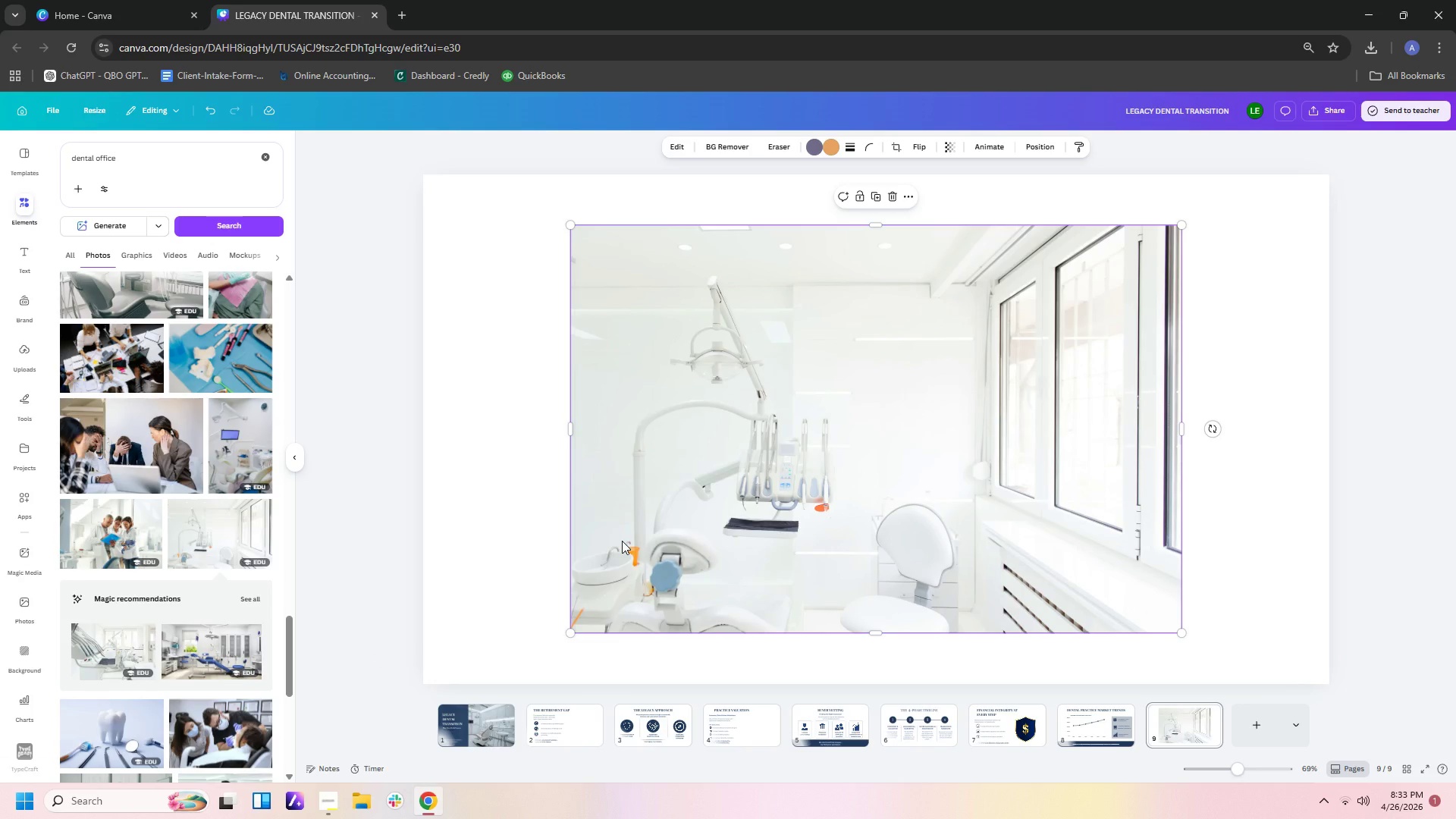 
key(Delete)
 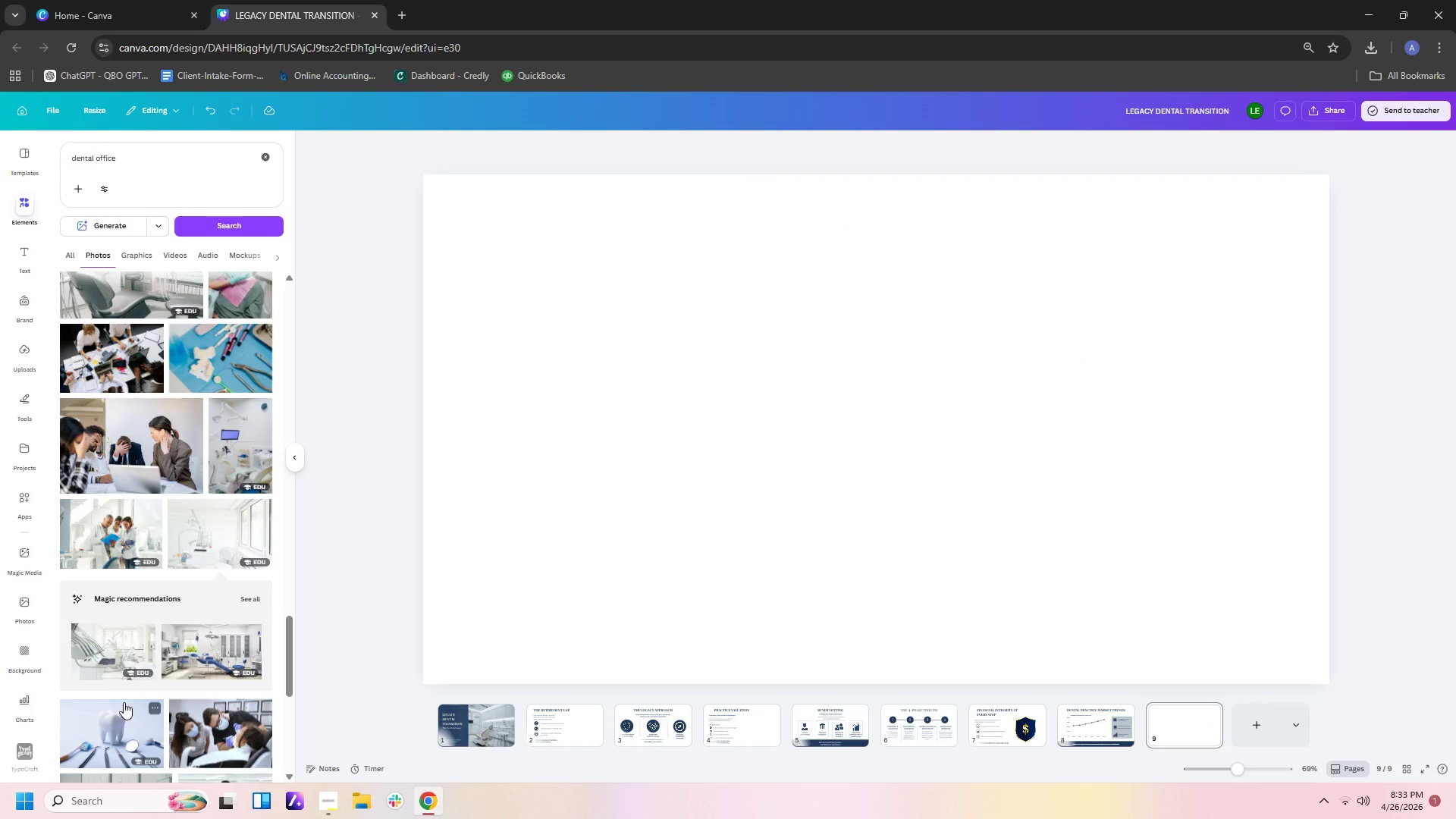 
left_click([97, 667])
 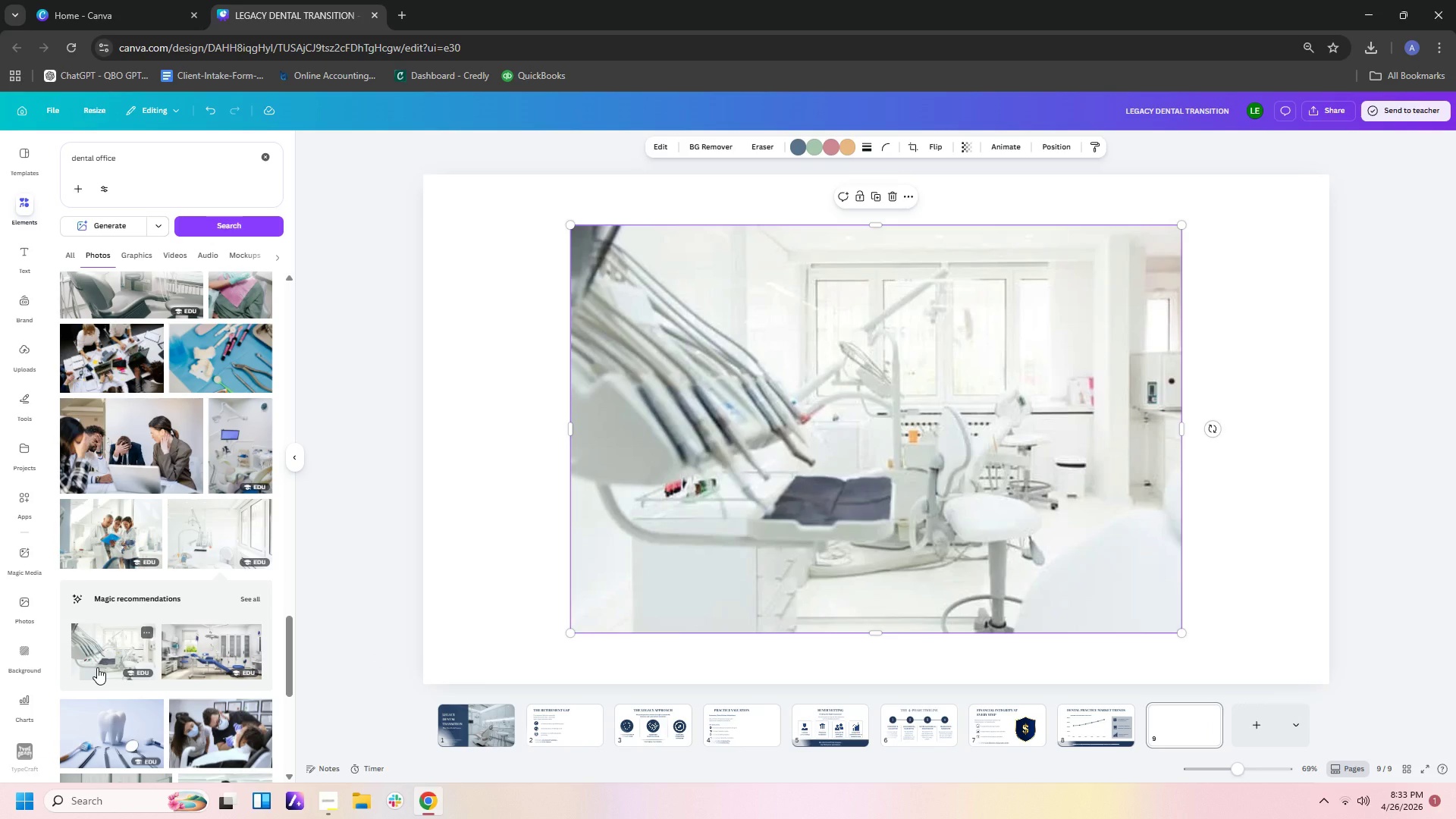 
key(Delete)
 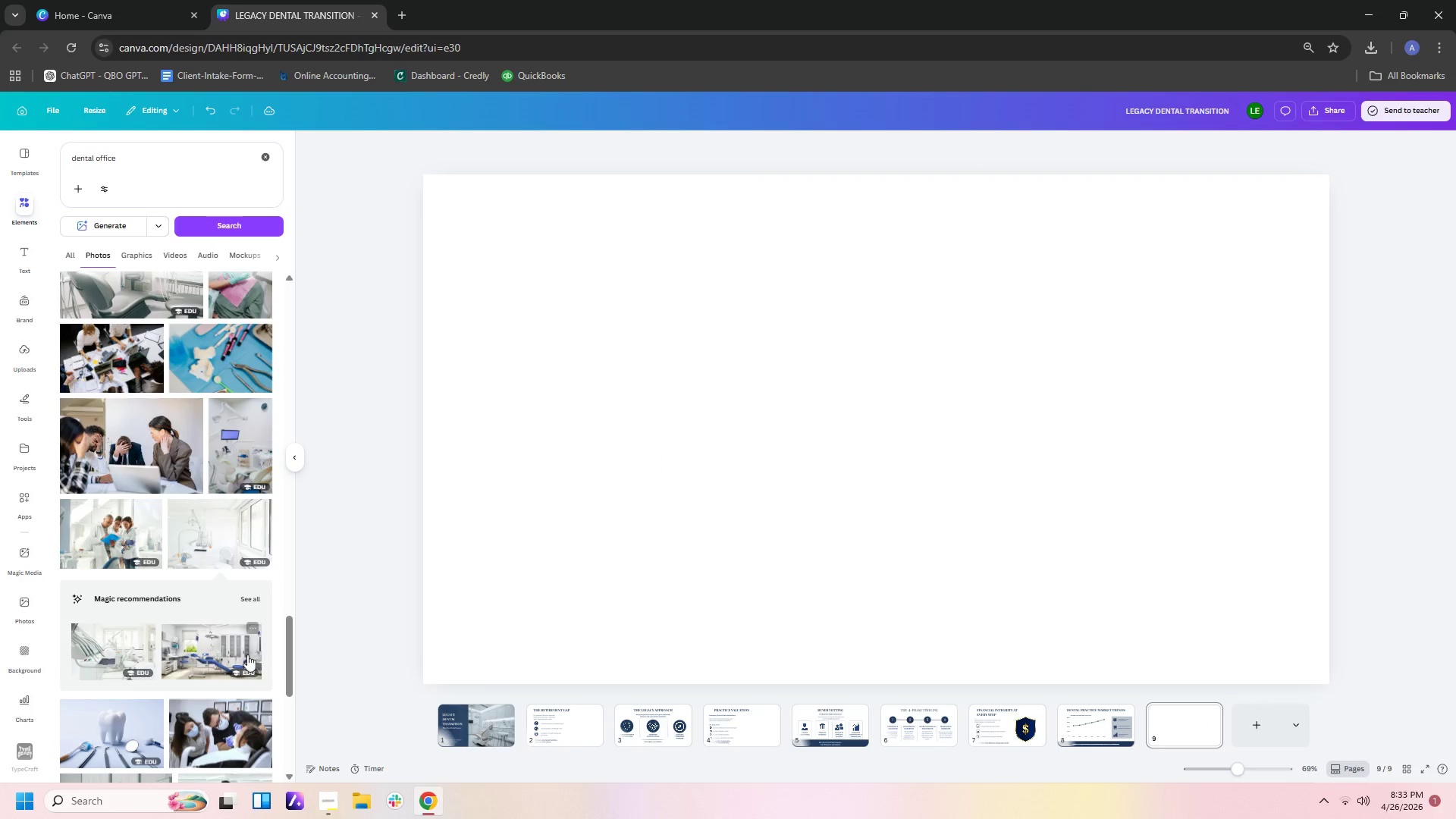 
left_click([221, 654])
 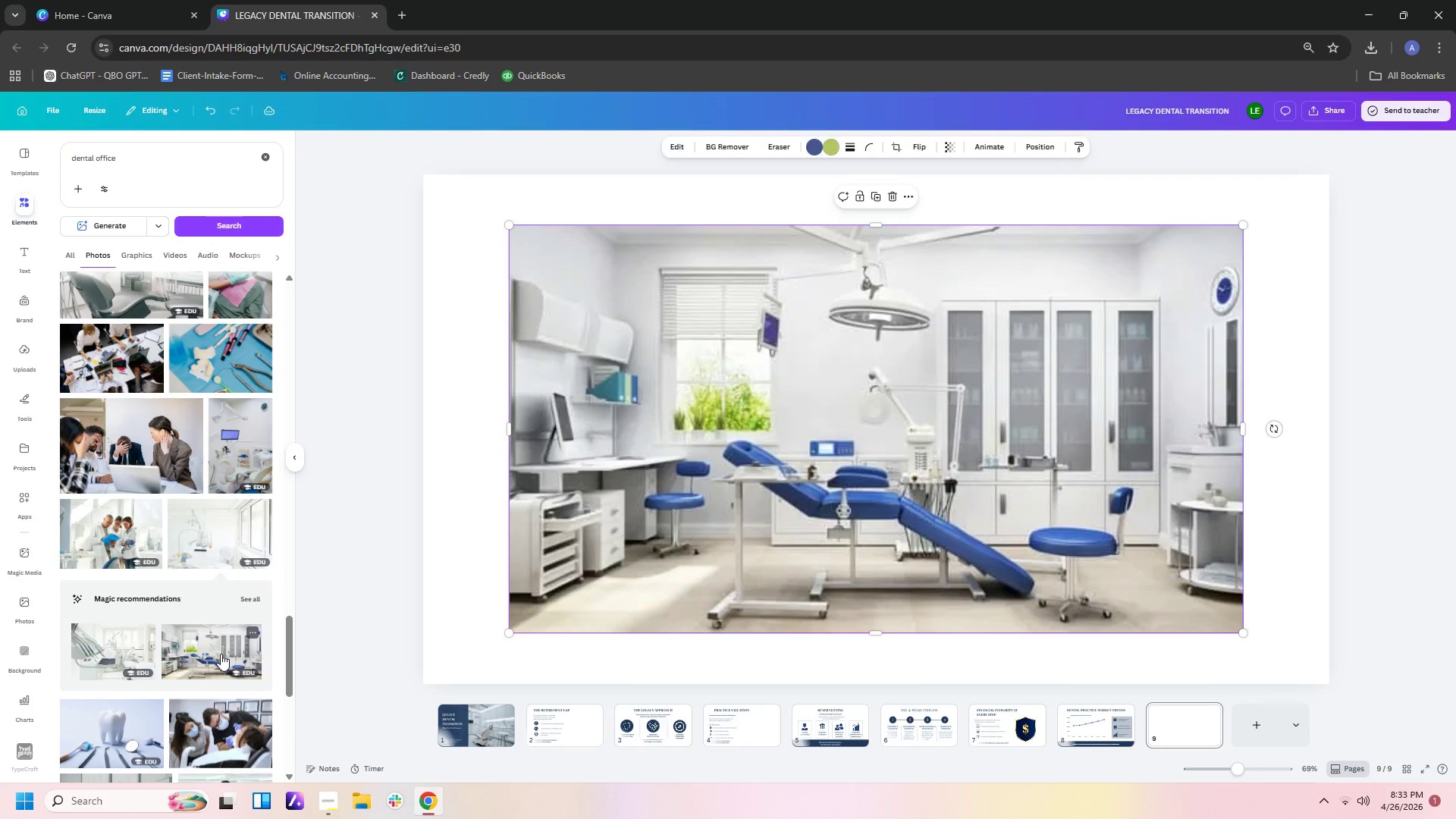 
key(Delete)
 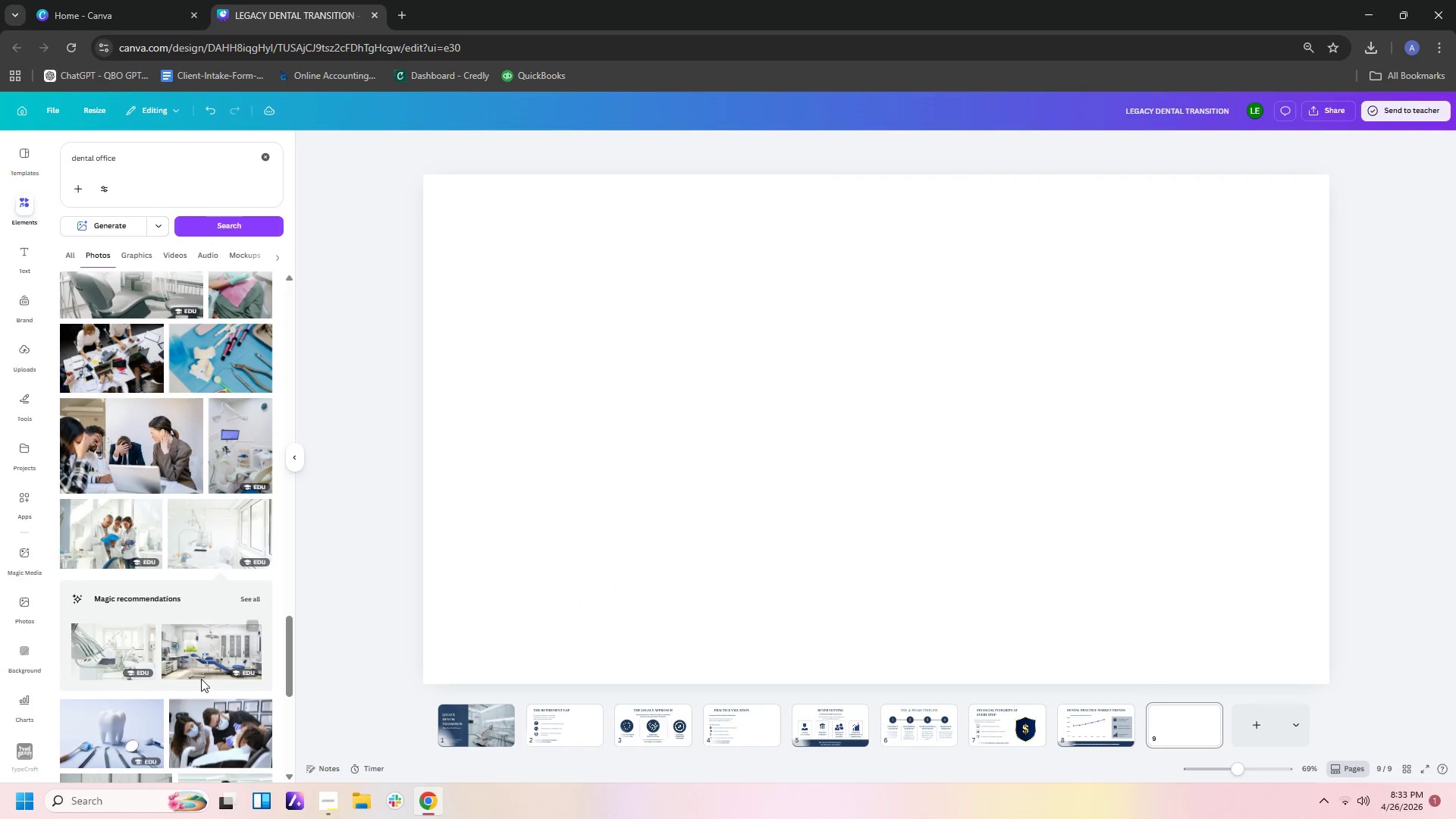 
scroll: coordinate [202, 566], scroll_direction: down, amount: 9.0
 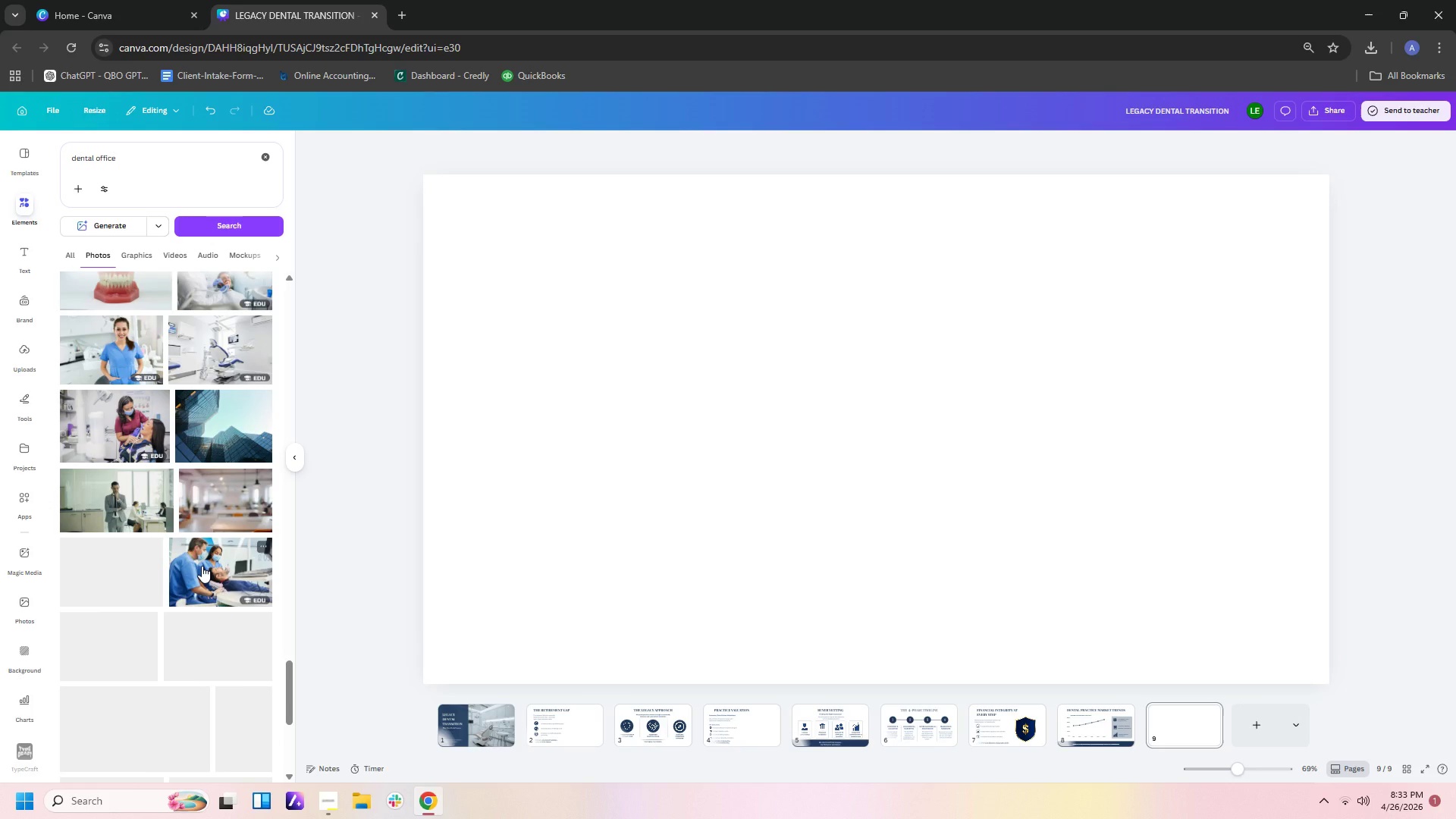 
left_click([212, 500])
 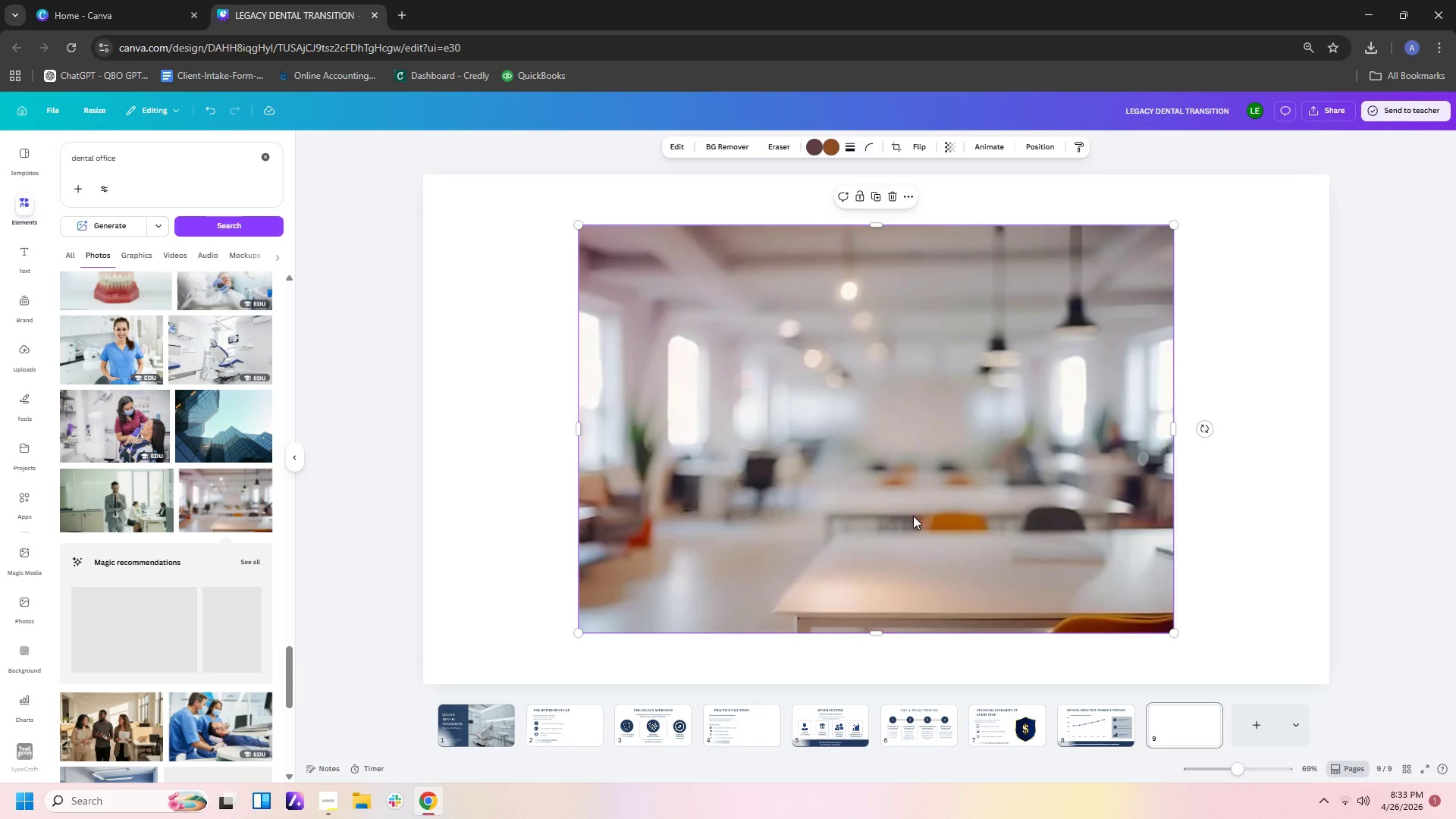 
left_click_drag(start_coordinate=[910, 517], to_coordinate=[752, 468])
 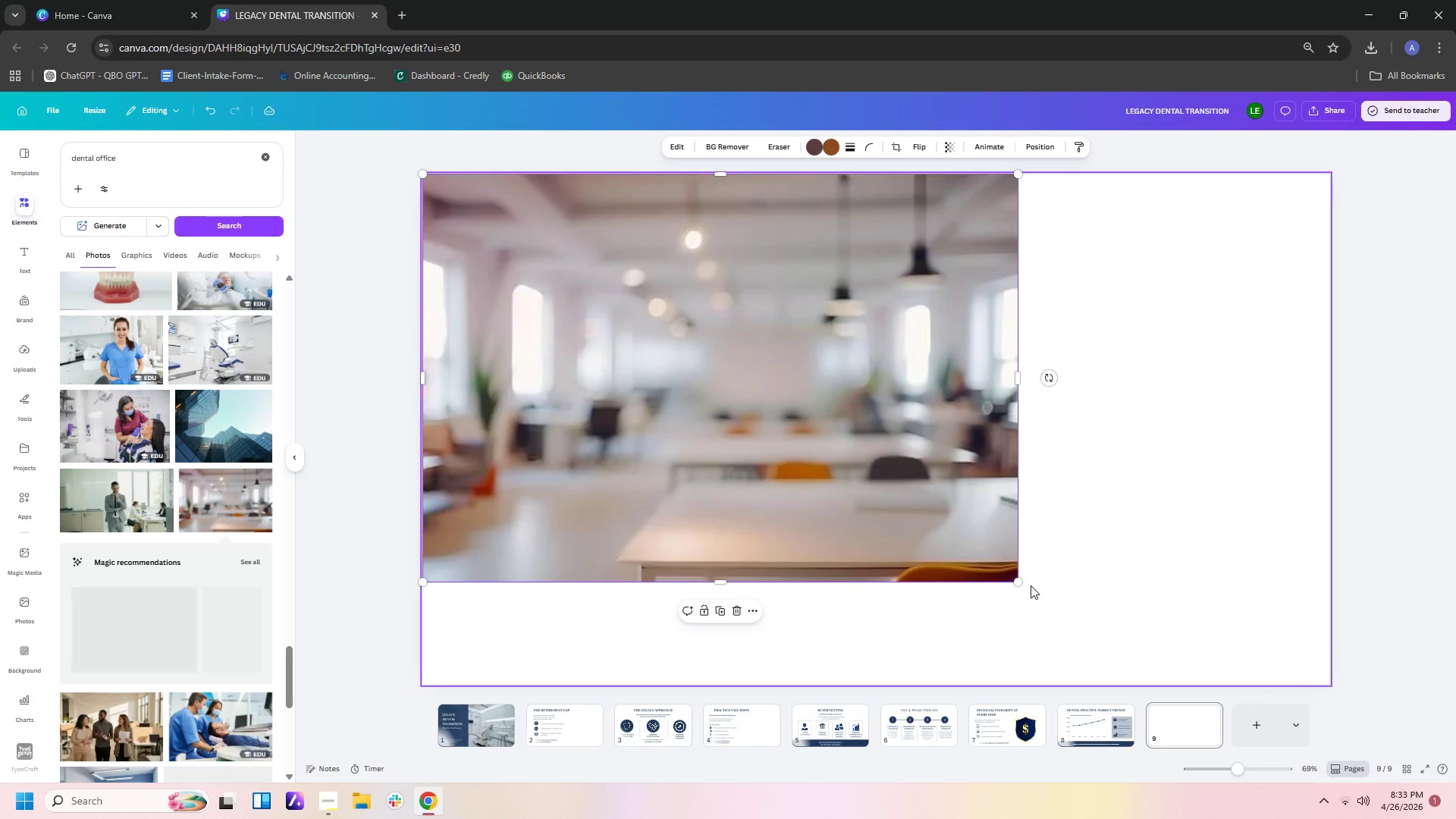 
left_click_drag(start_coordinate=[1020, 582], to_coordinate=[1392, 695])
 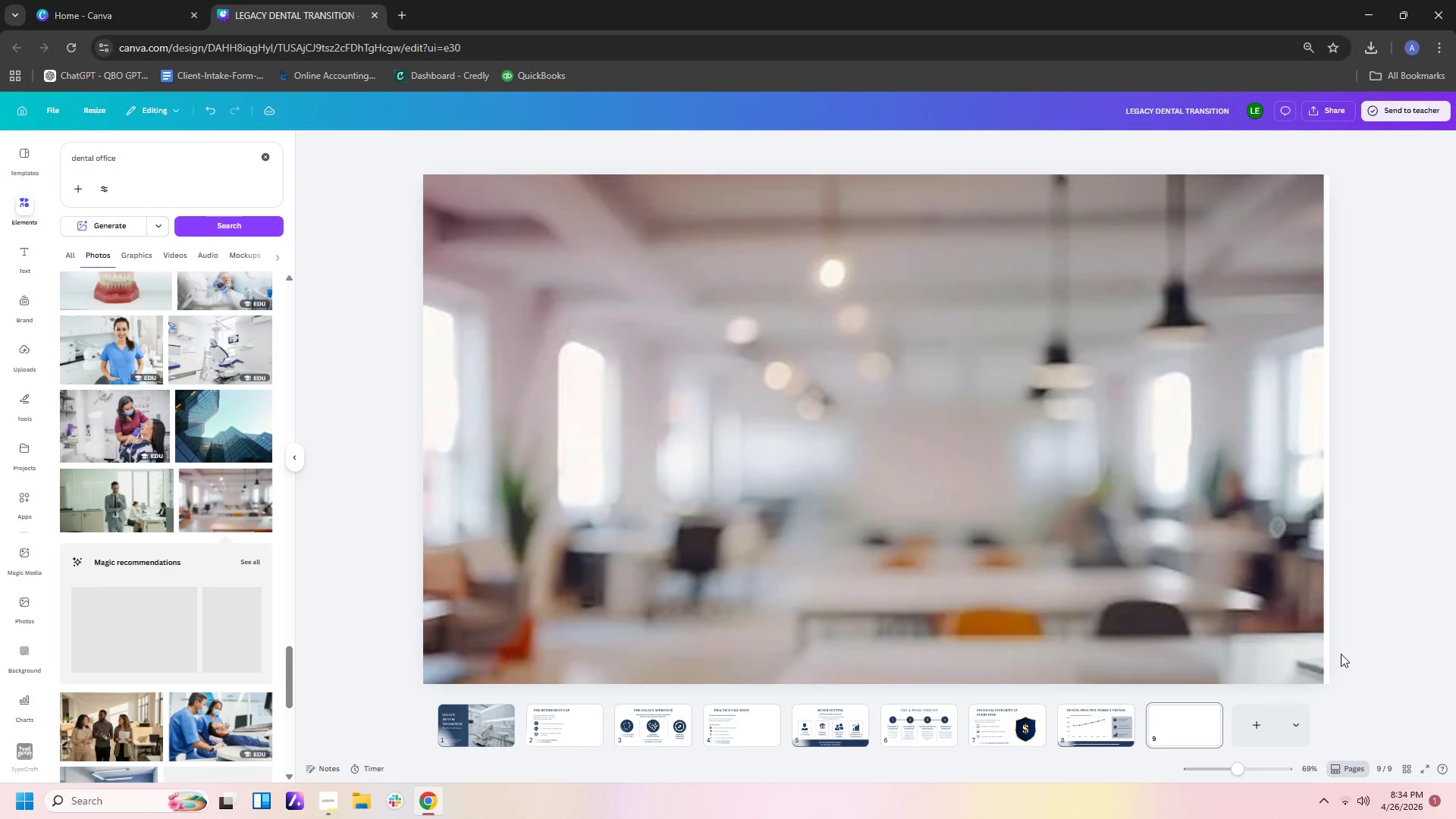 
left_click([1321, 629])
 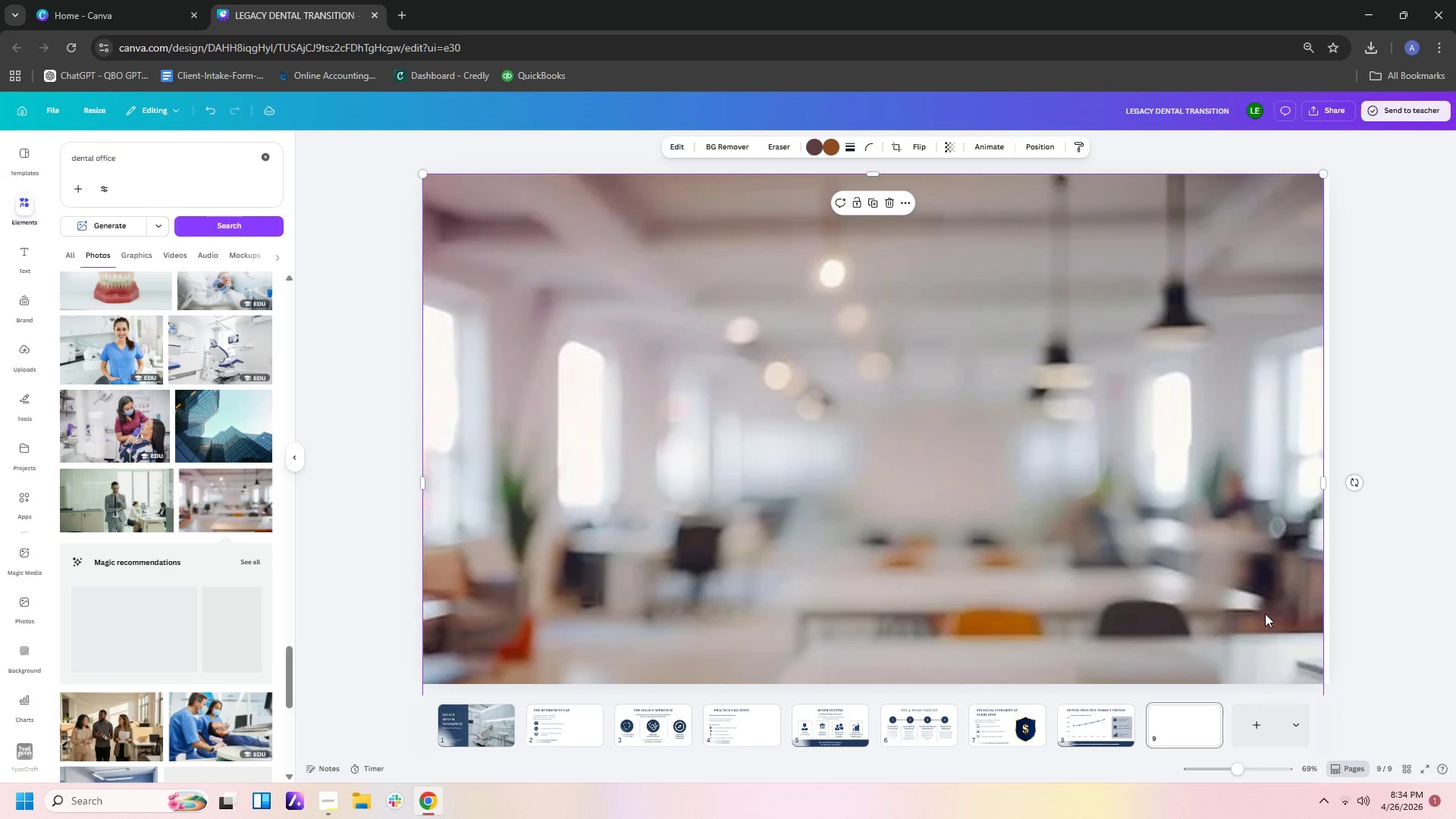 
left_click_drag(start_coordinate=[1265, 613], to_coordinate=[1265, 617])
 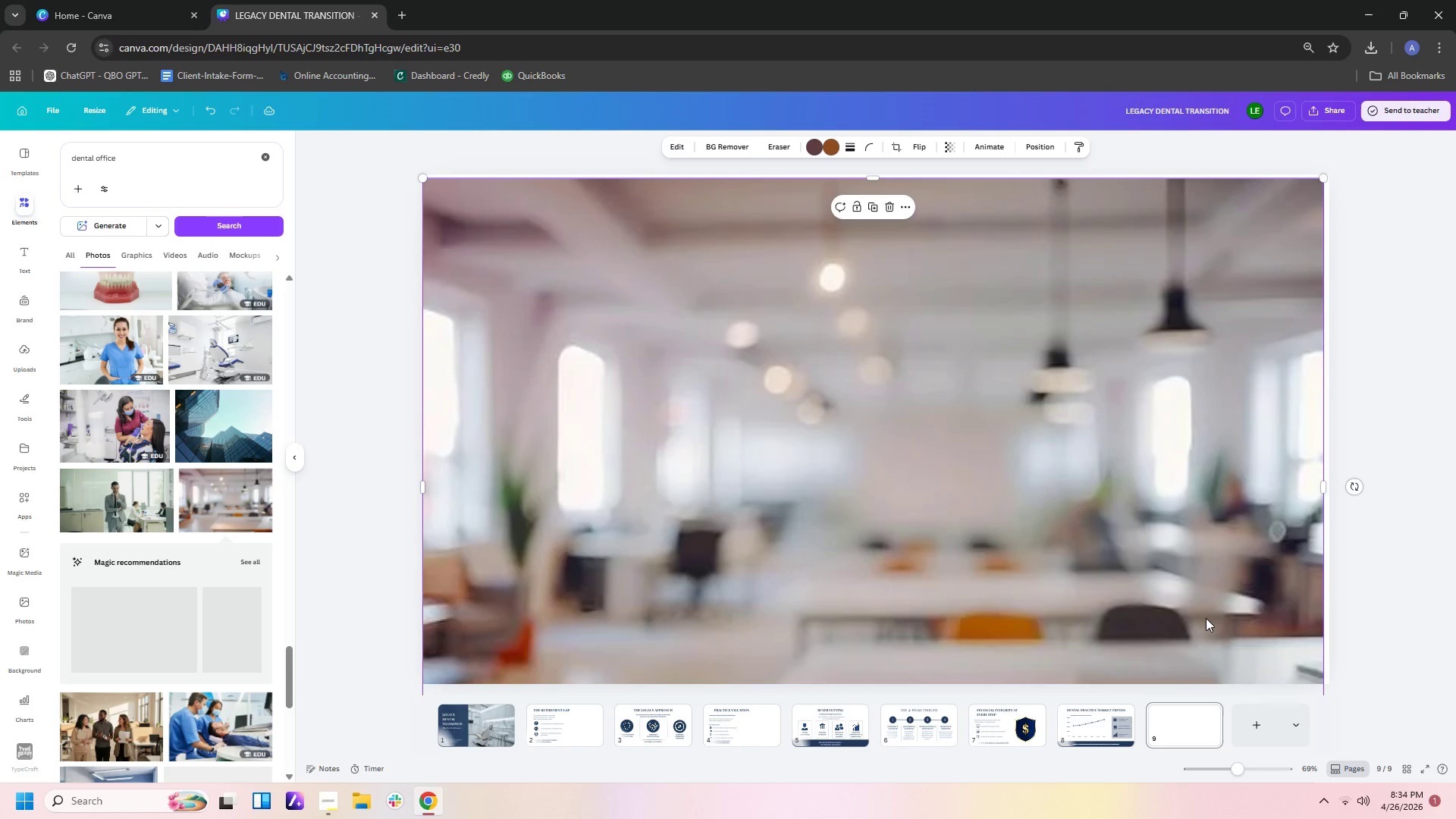 
left_click([1203, 618])
 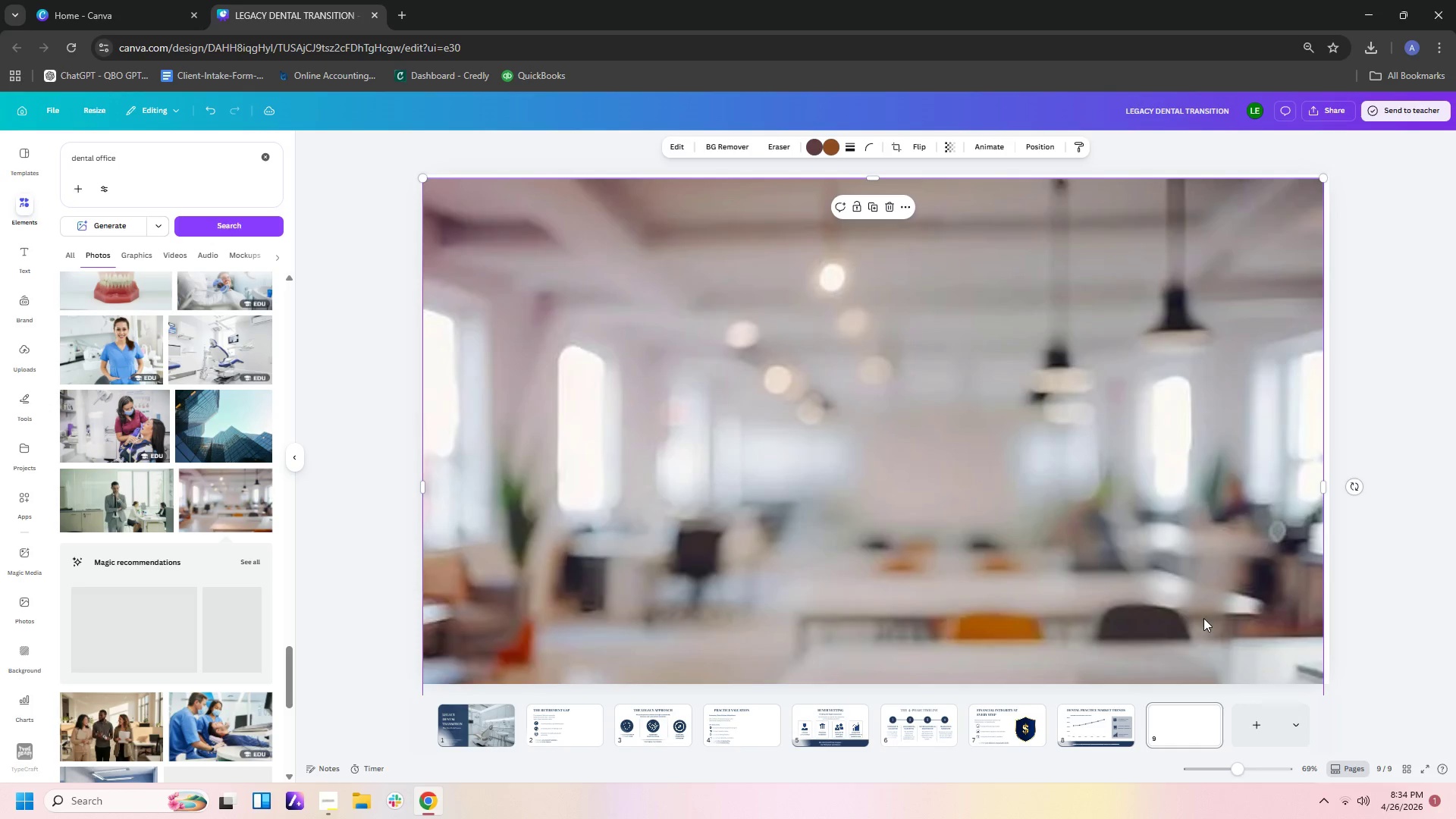 
key(Delete)
 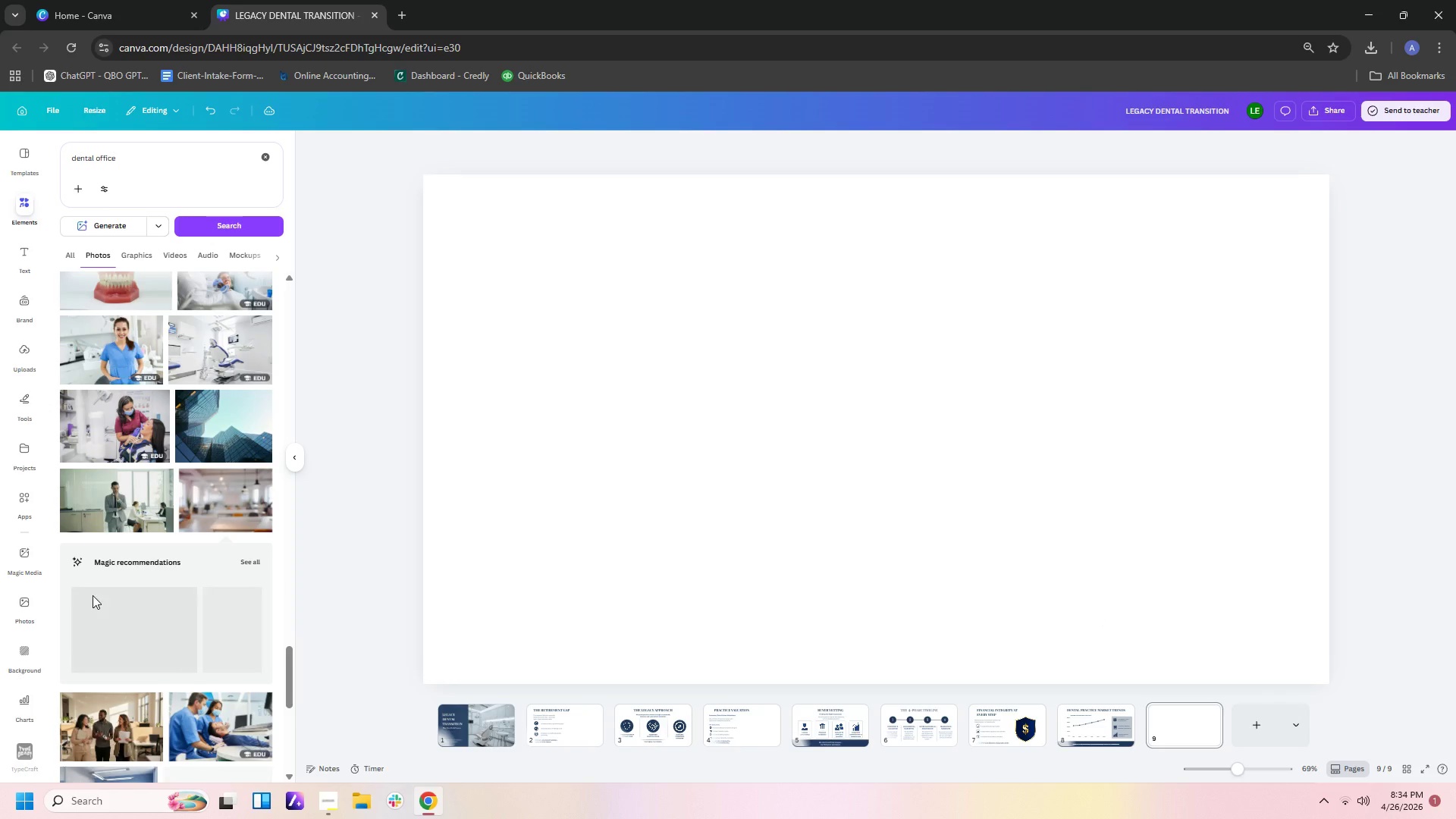 
scroll: coordinate [93, 595], scroll_direction: down, amount: 2.0
 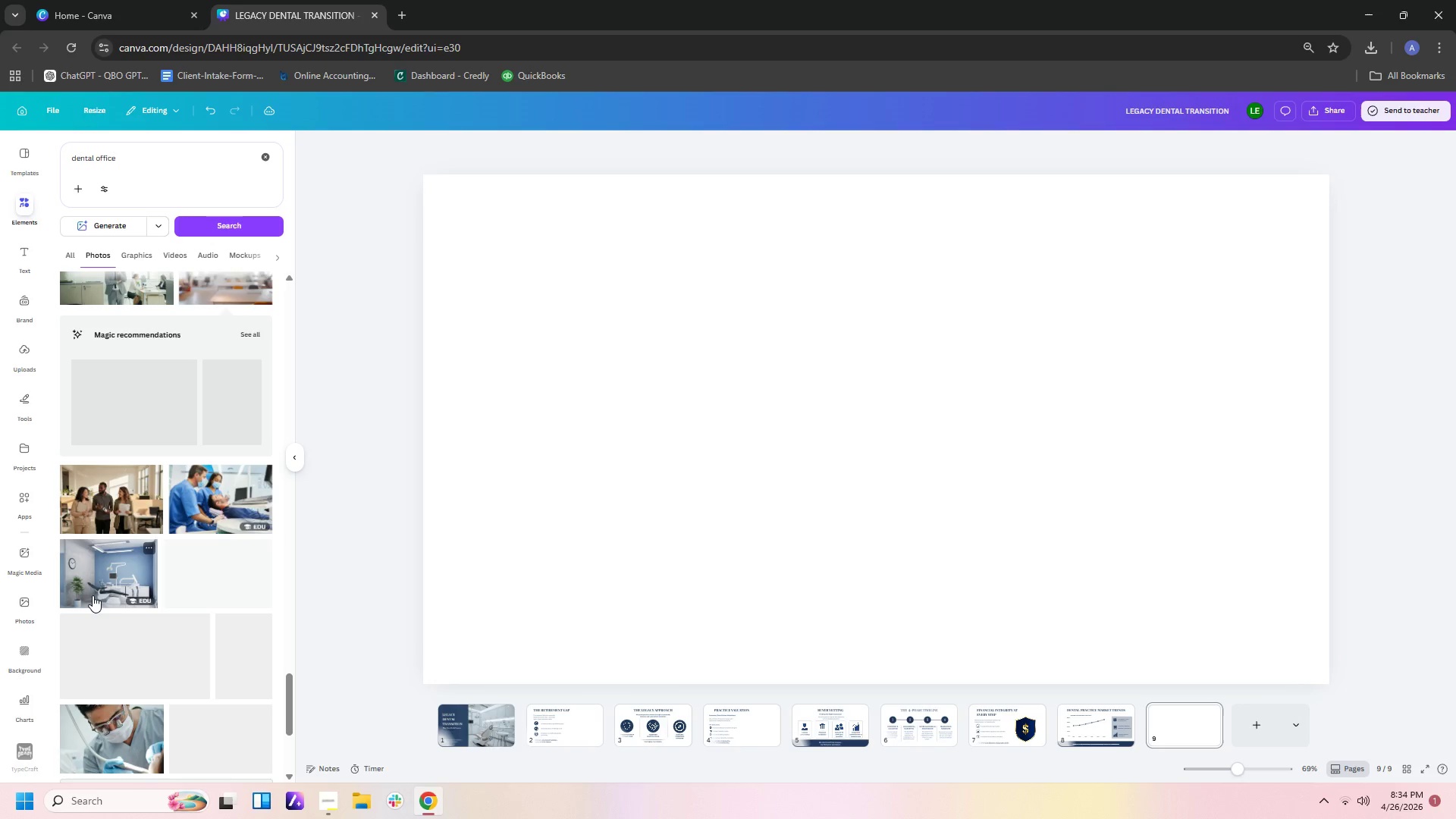 
scroll: coordinate [93, 595], scroll_direction: up, amount: 1.0
 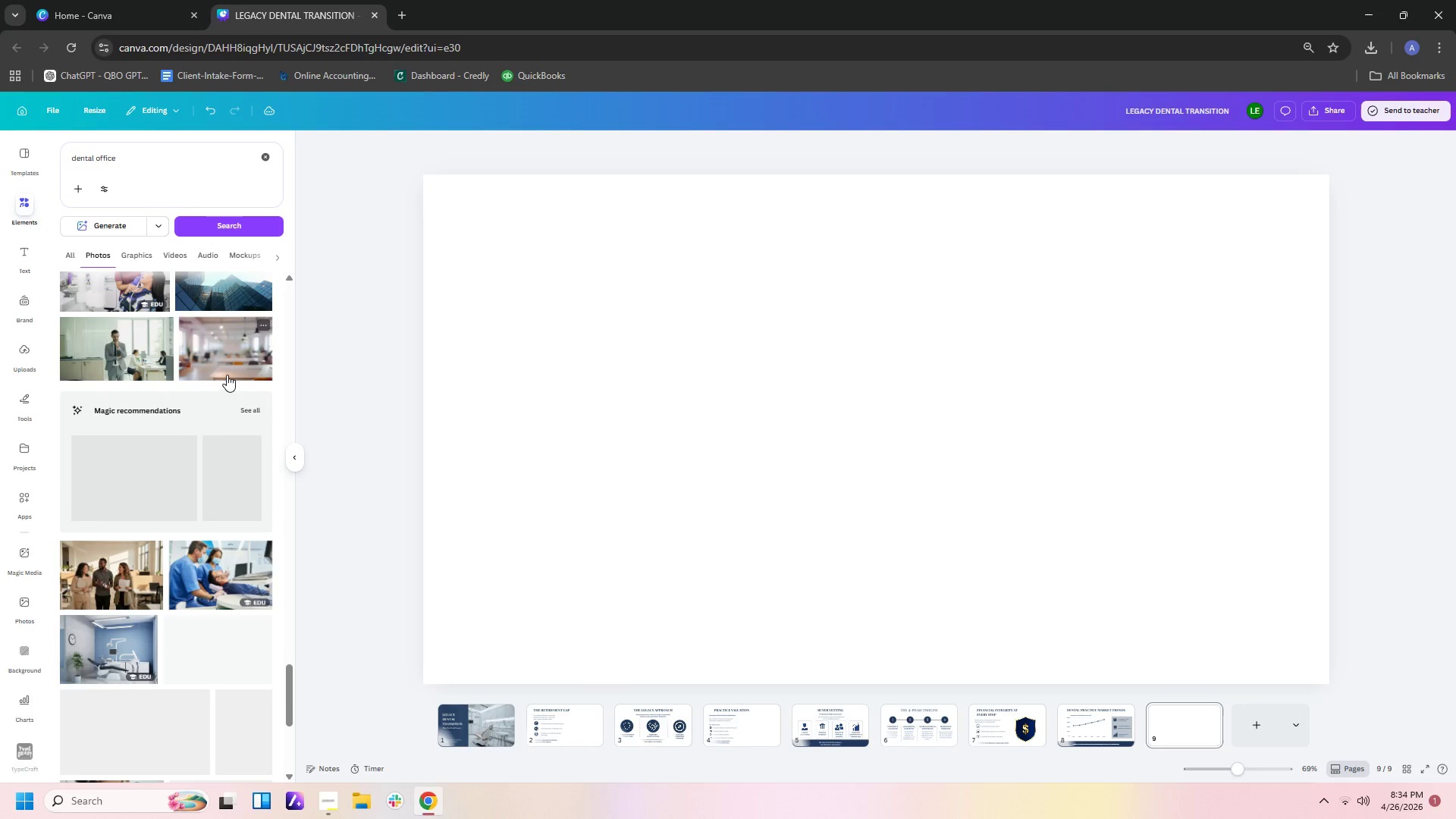 
left_click([231, 351])
 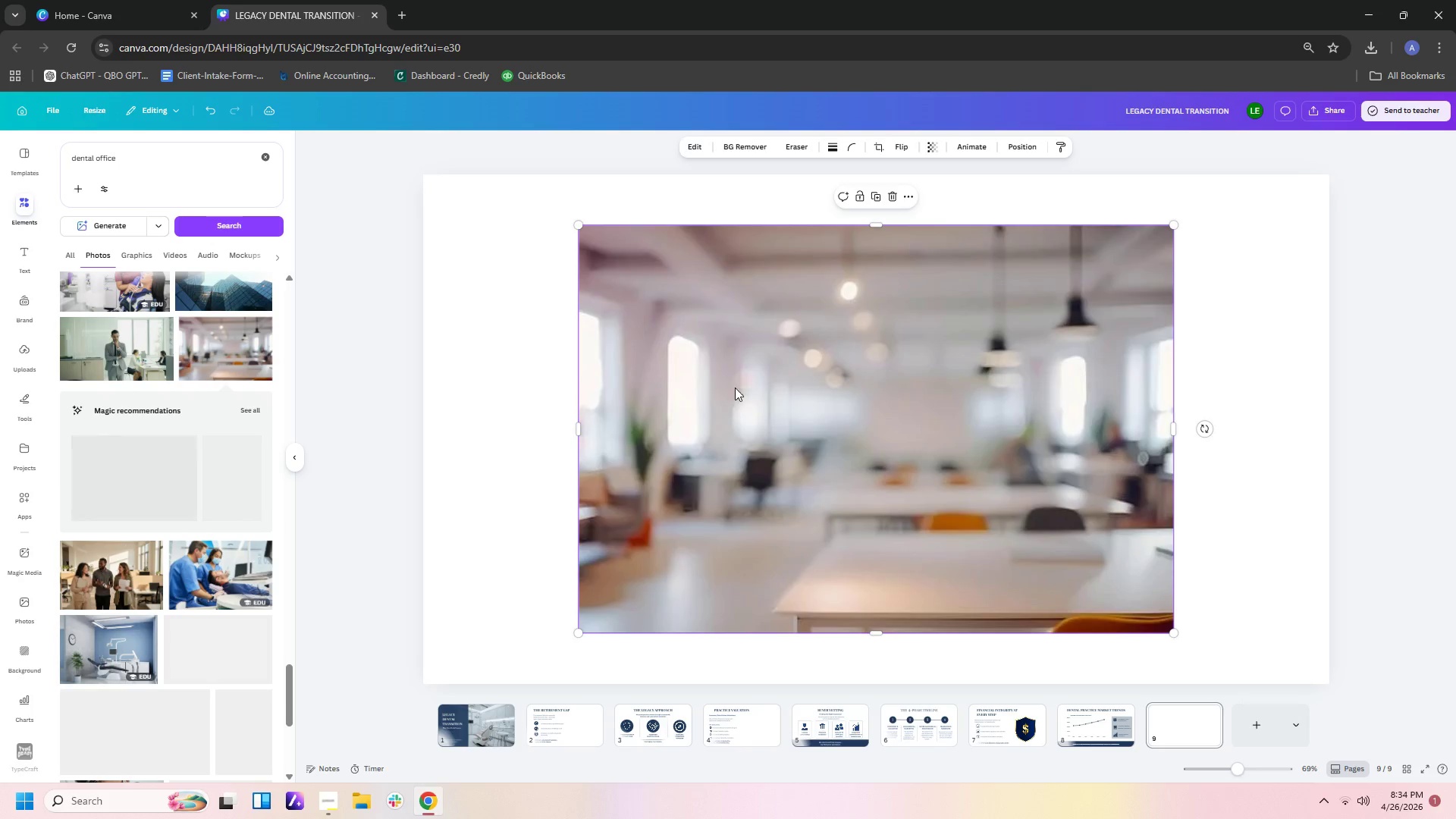 
left_click_drag(start_coordinate=[759, 394], to_coordinate=[599, 345])
 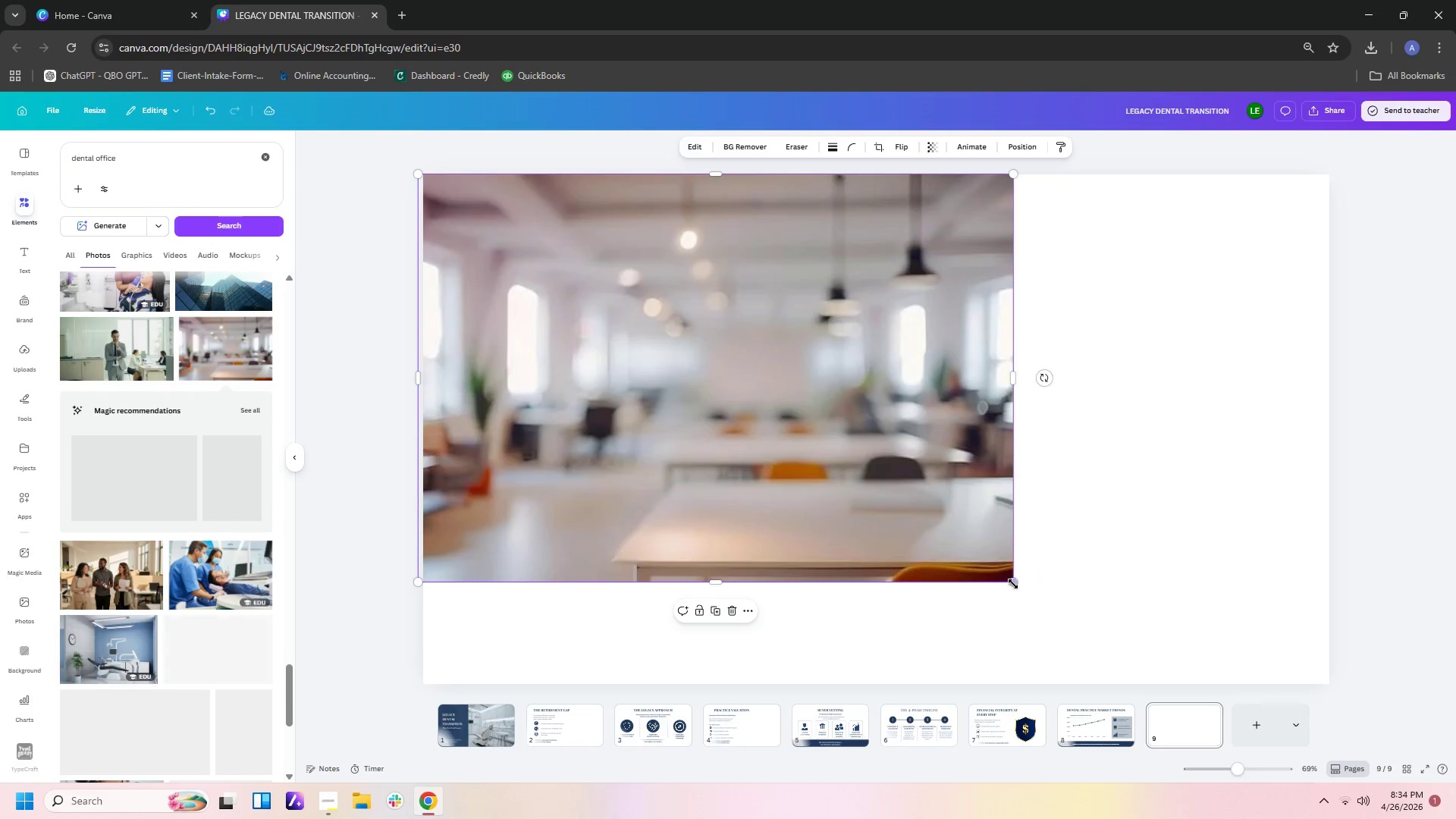 
left_click_drag(start_coordinate=[1013, 584], to_coordinate=[1404, 709])
 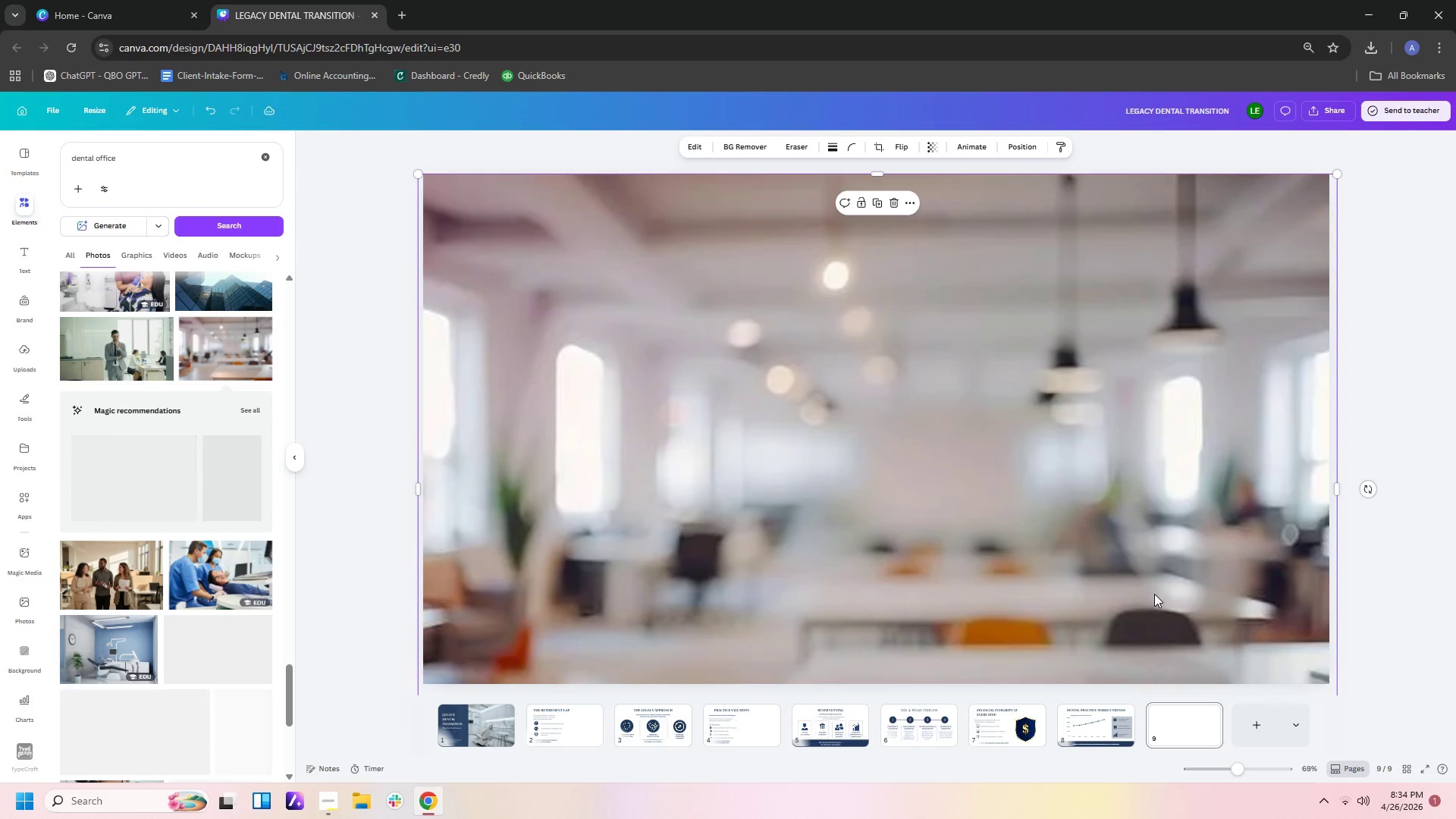 
left_click_drag(start_coordinate=[1154, 594], to_coordinate=[1154, 523])
 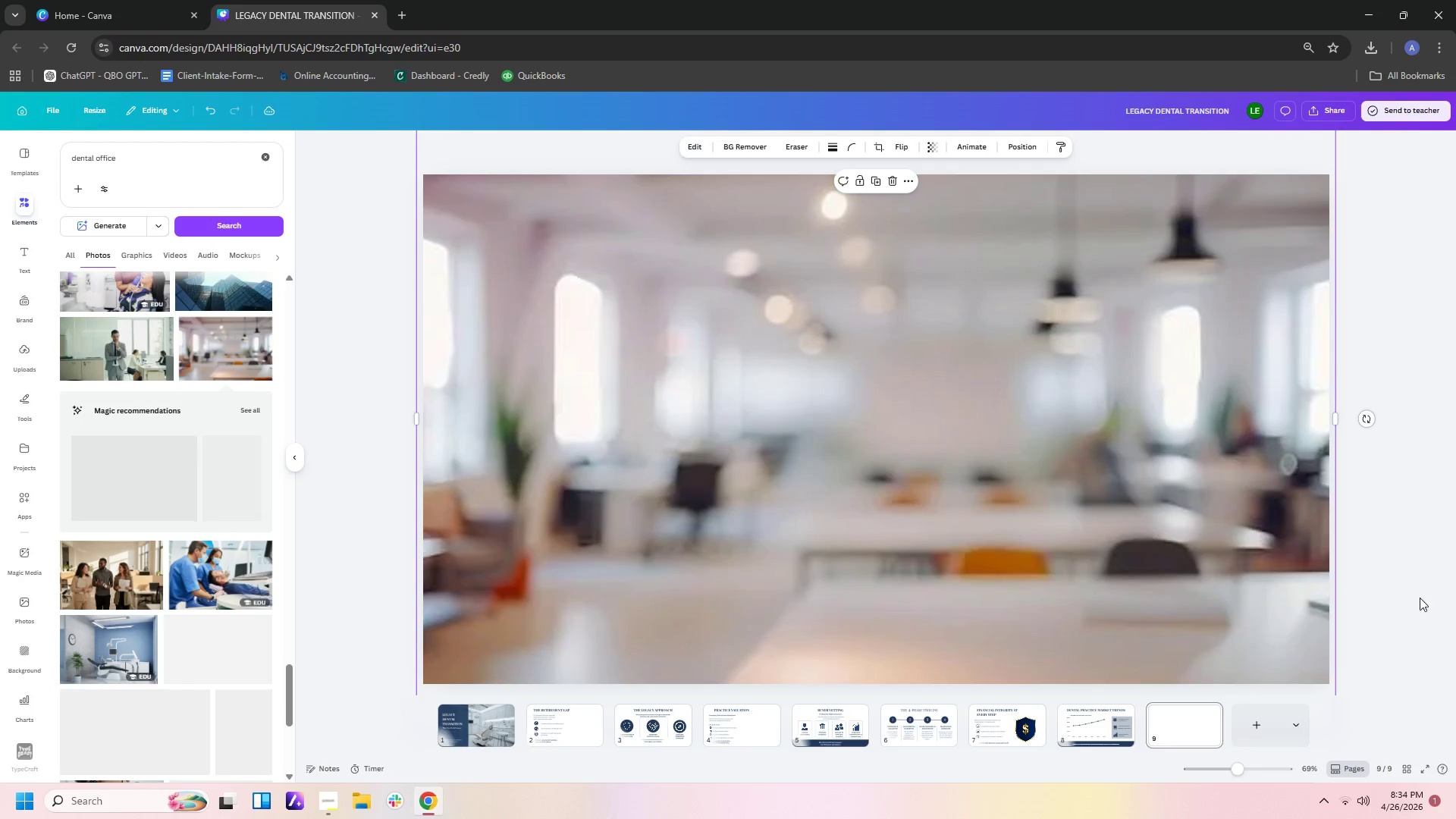 
left_click([1424, 599])
 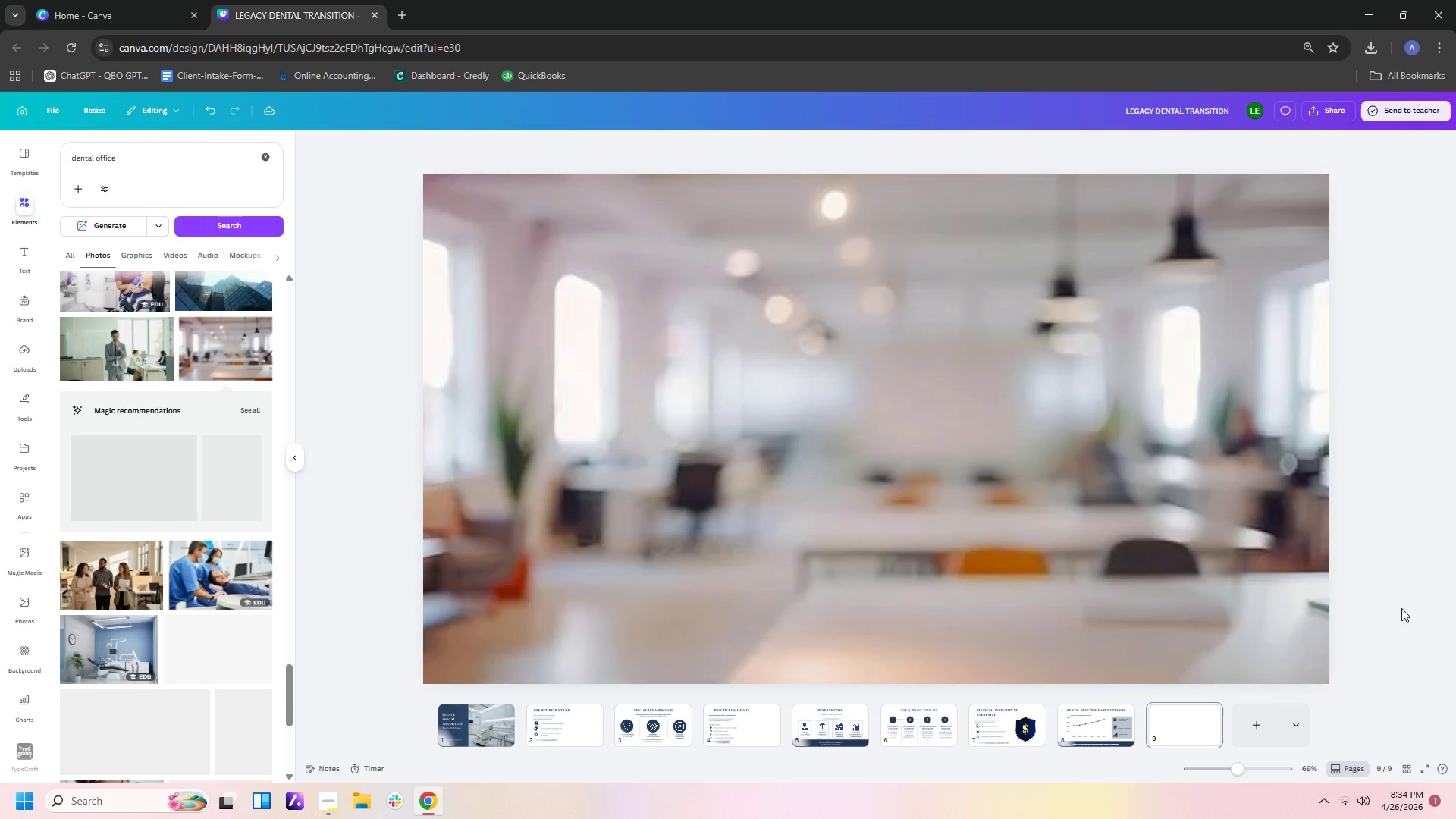 
wait(7.47)
 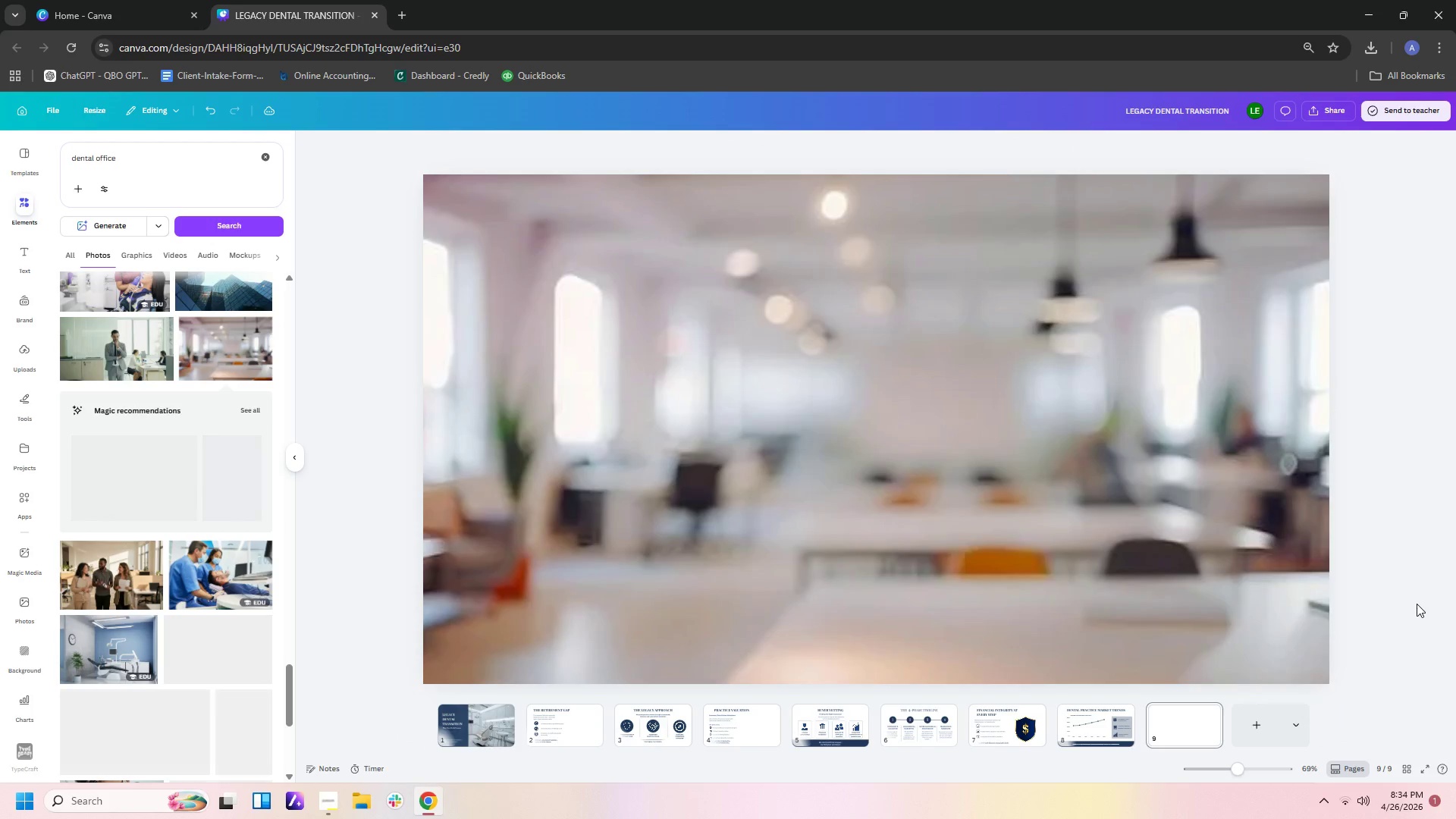 
left_click([756, 474])
 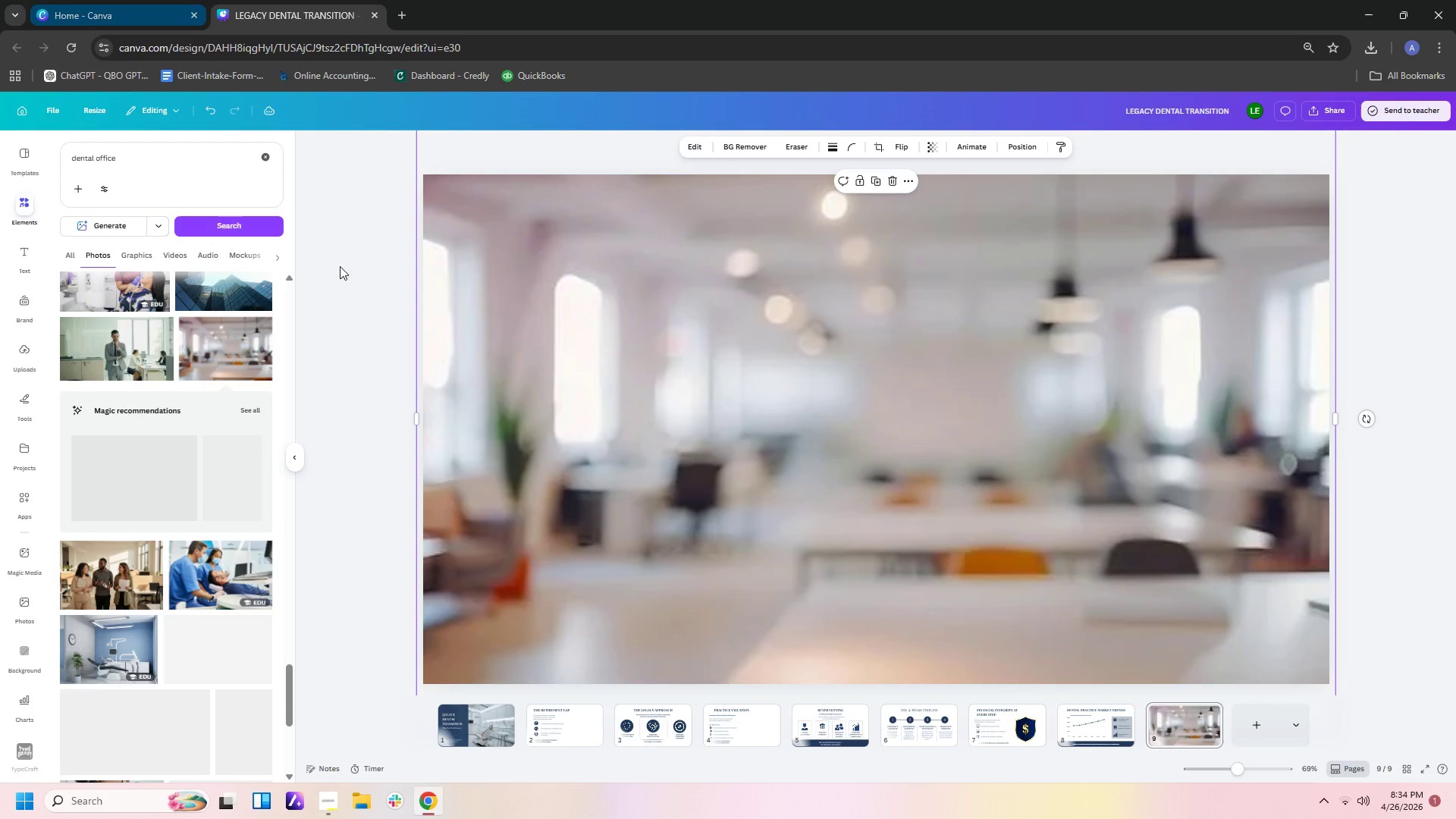 
left_click([482, 736])
 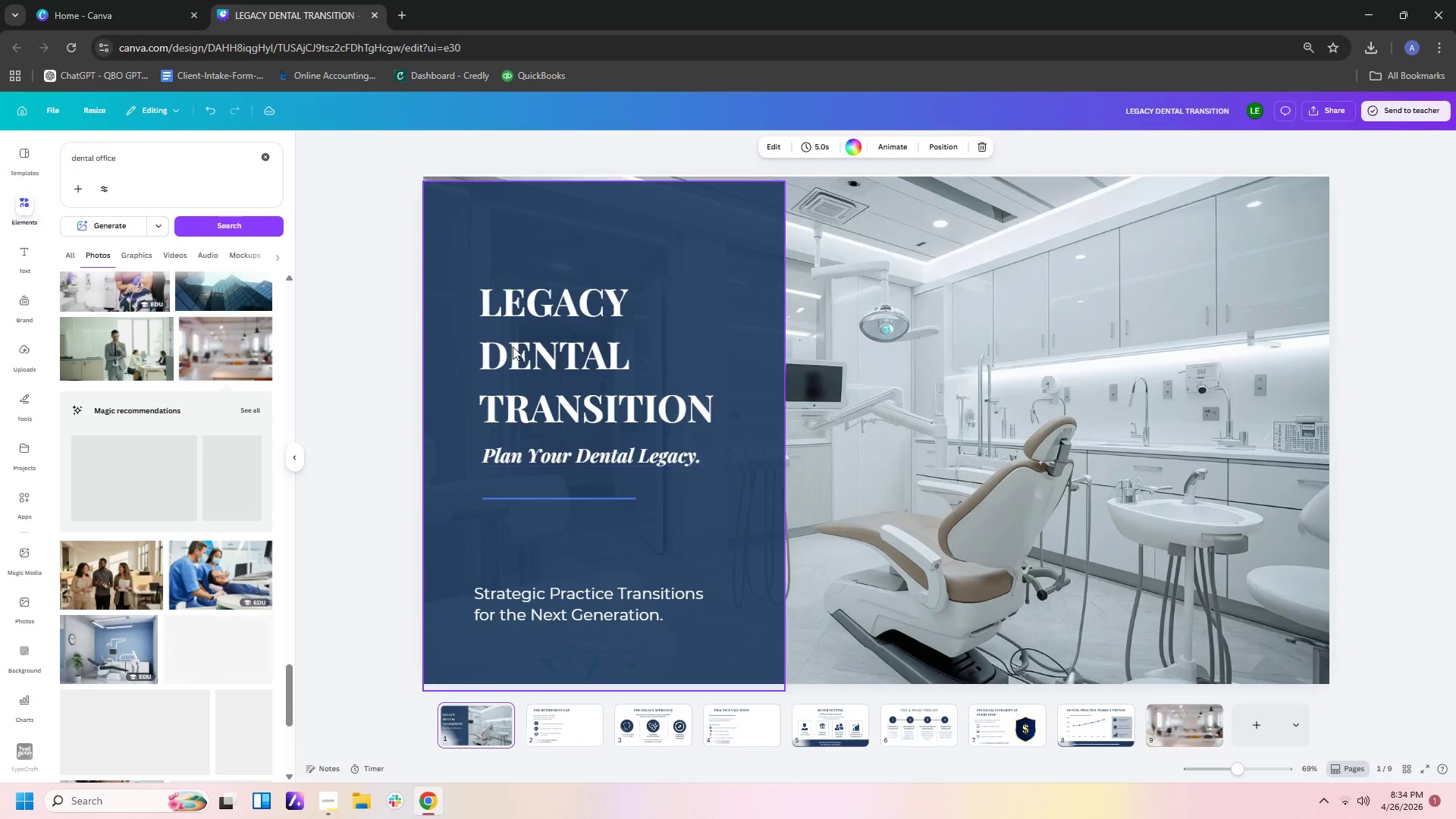 
left_click([545, 246])
 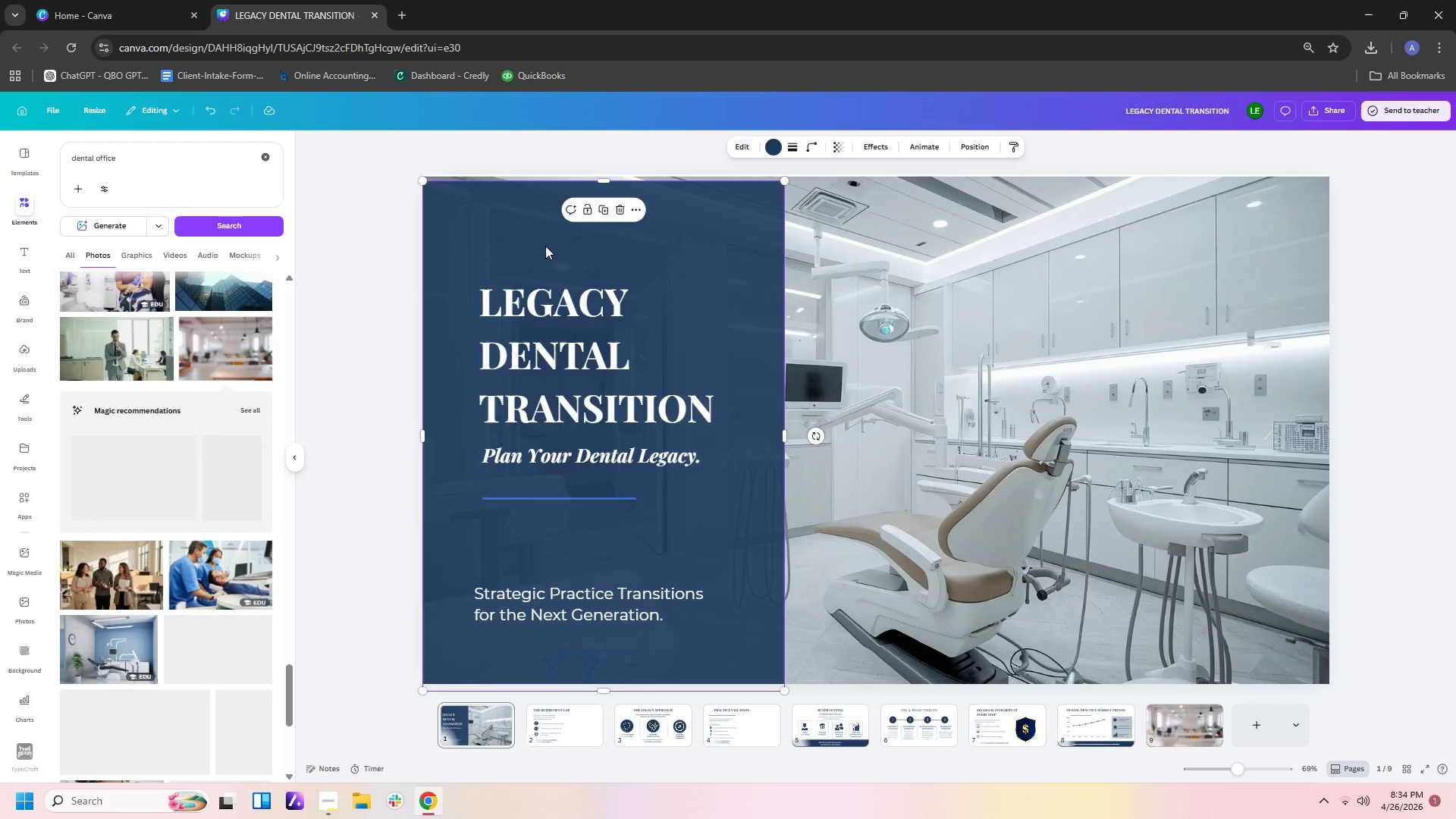 
key(Control+C)
 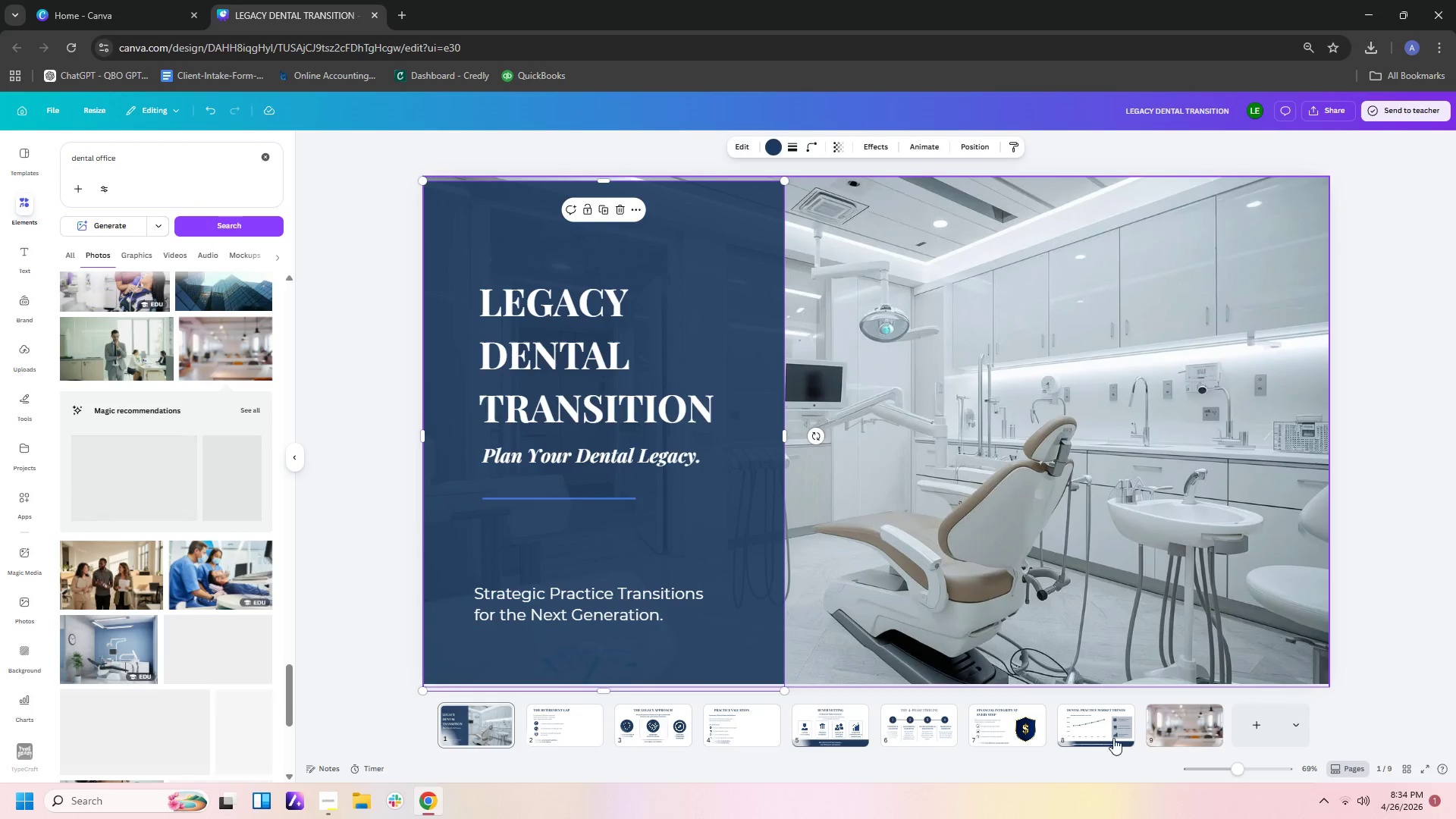 
left_click([1178, 714])
 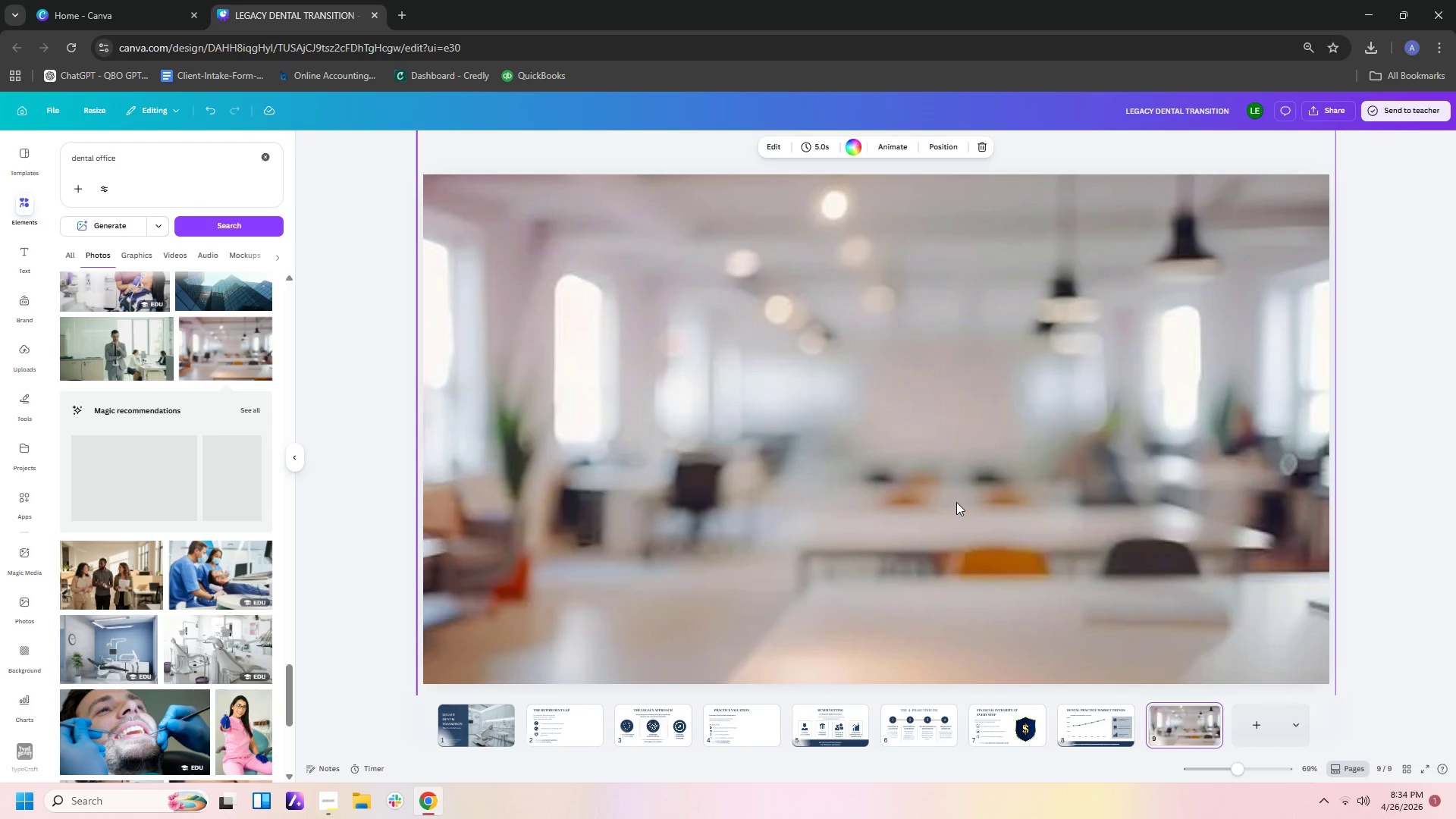 
key(Control+V)
 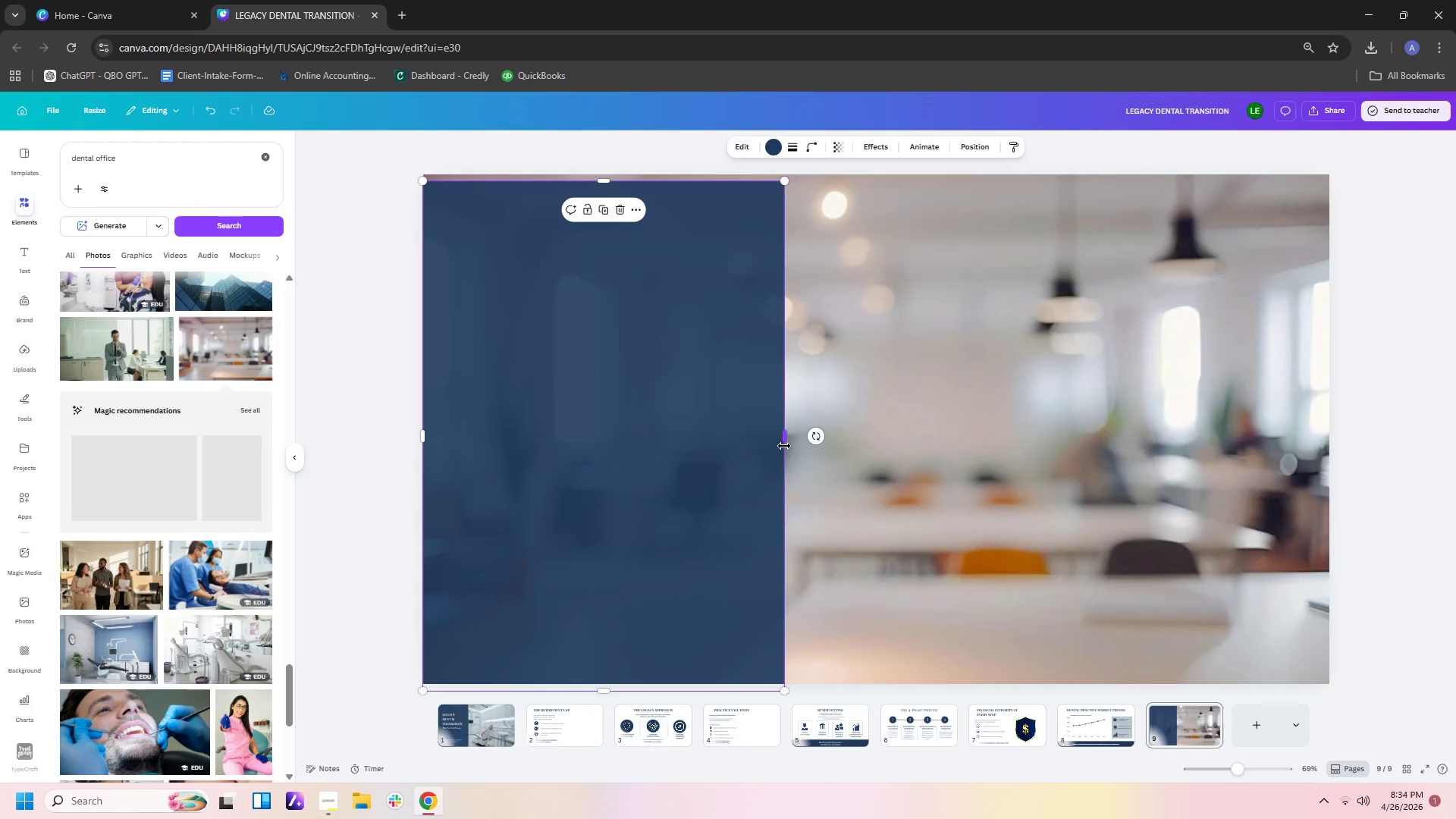 
left_click_drag(start_coordinate=[784, 441], to_coordinate=[1331, 428])
 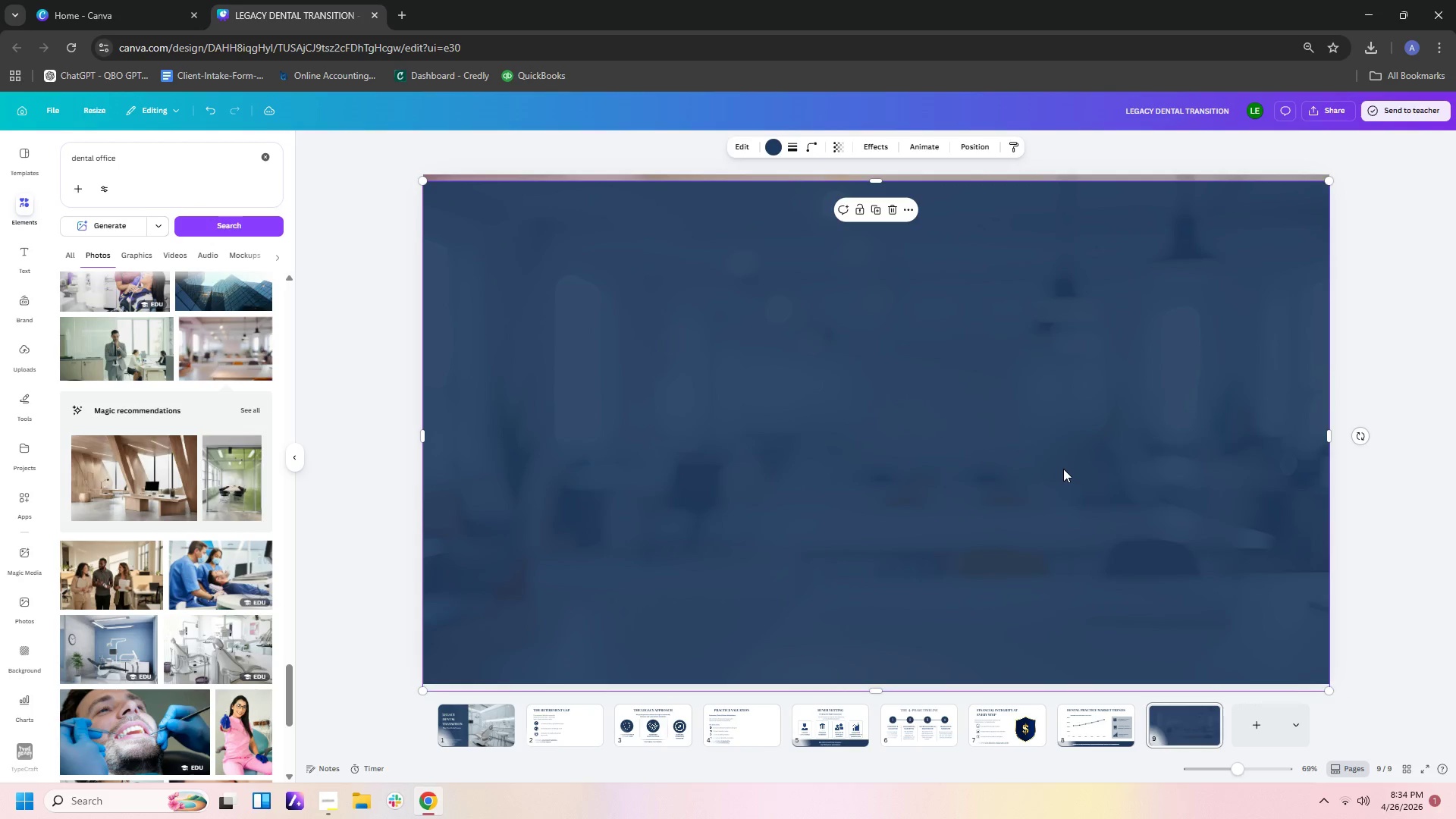 
left_click_drag(start_coordinate=[1063, 469], to_coordinate=[1058, 463])
 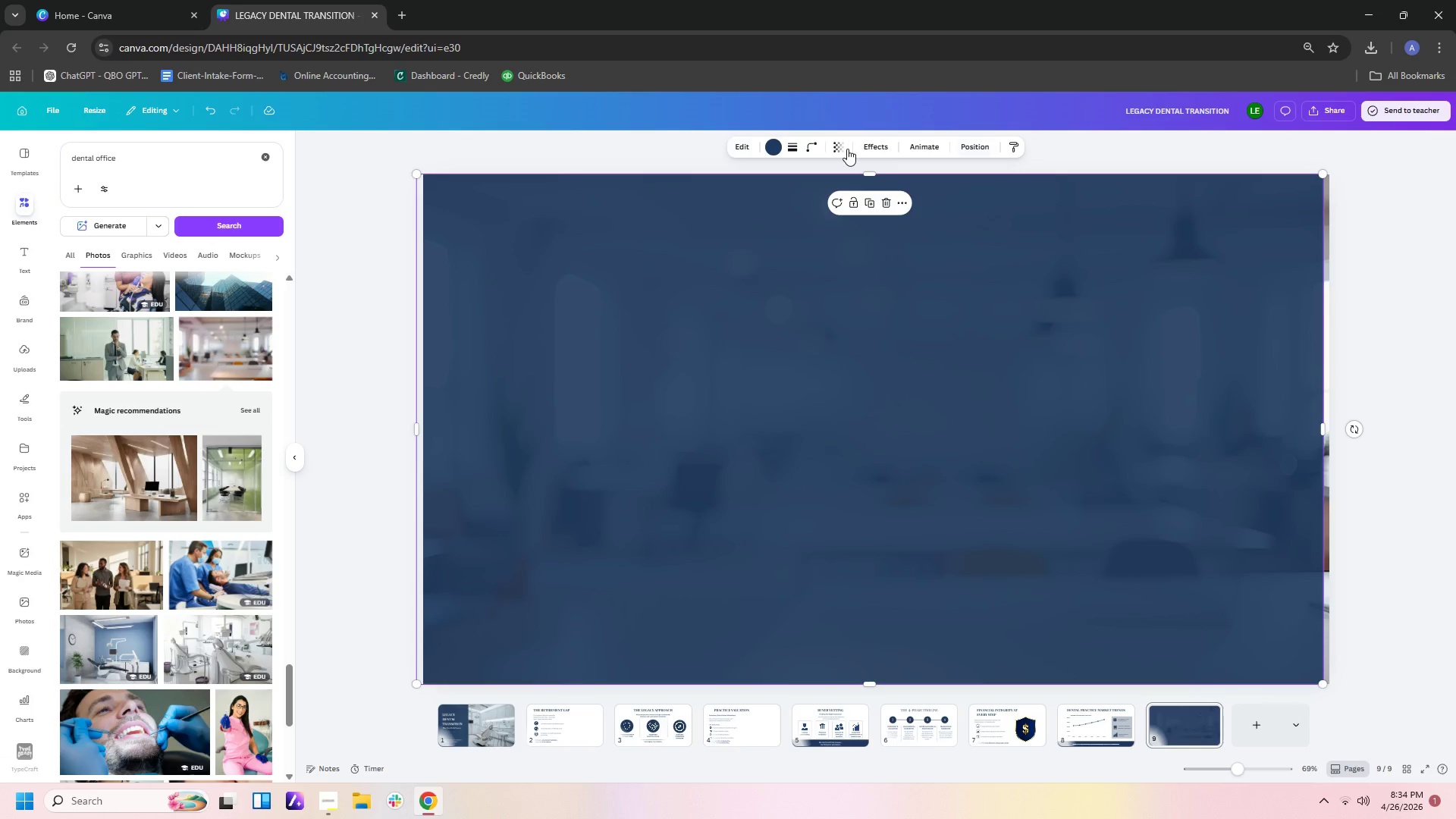 
left_click([839, 147])
 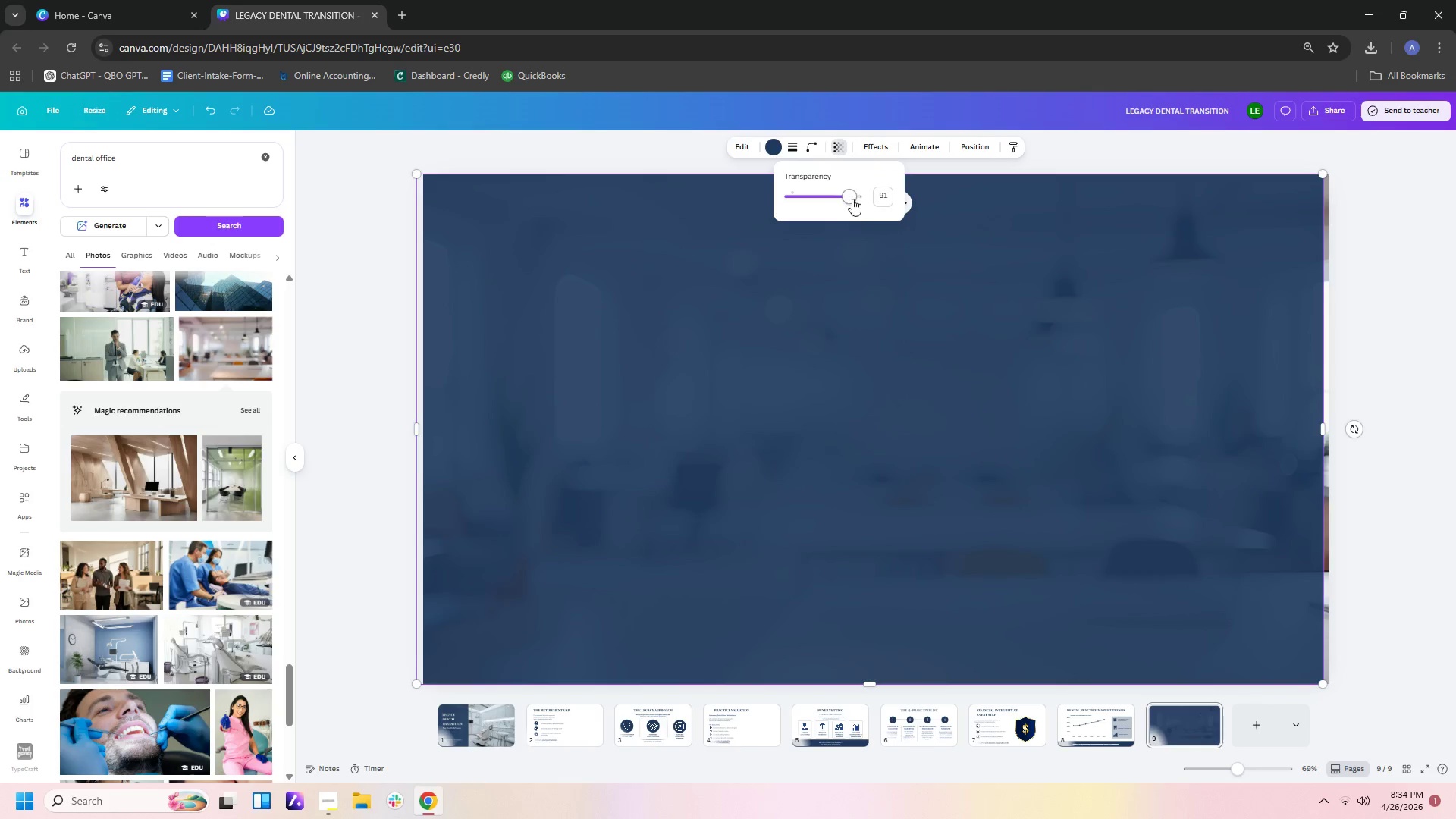 
left_click_drag(start_coordinate=[850, 195], to_coordinate=[843, 196])
 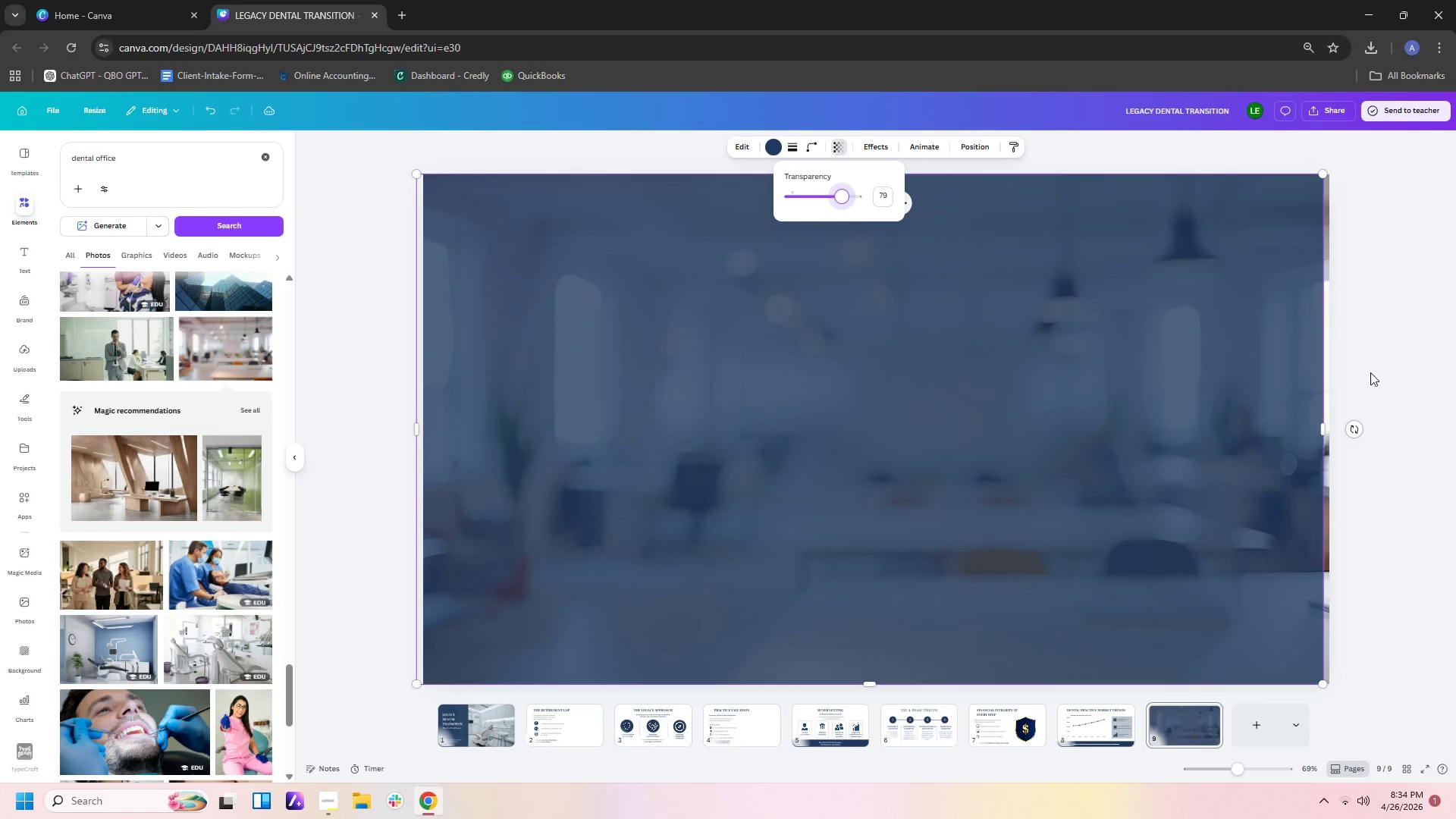 
left_click([1406, 365])
 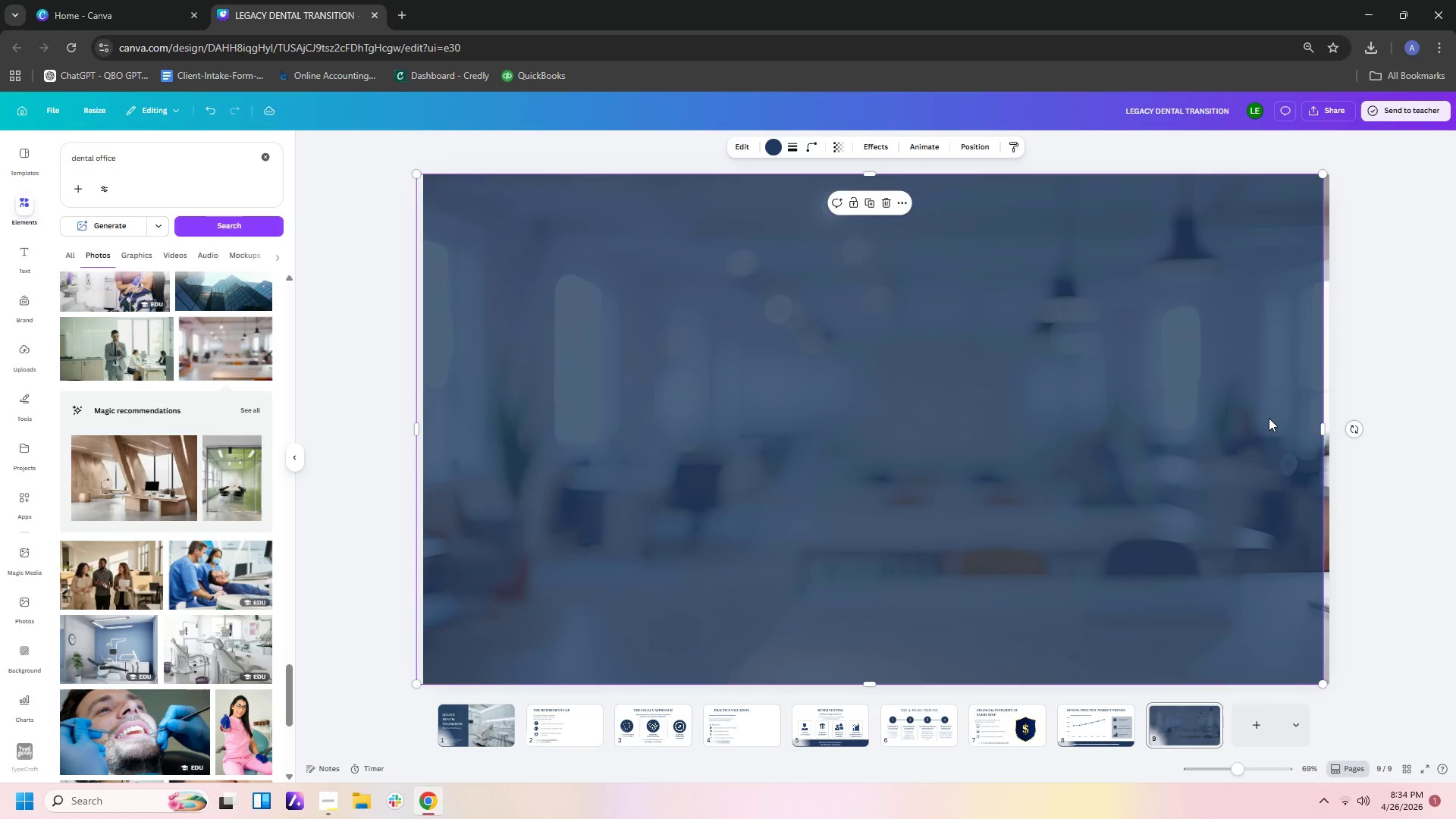 
left_click_drag(start_coordinate=[1267, 418], to_coordinate=[1275, 416])
 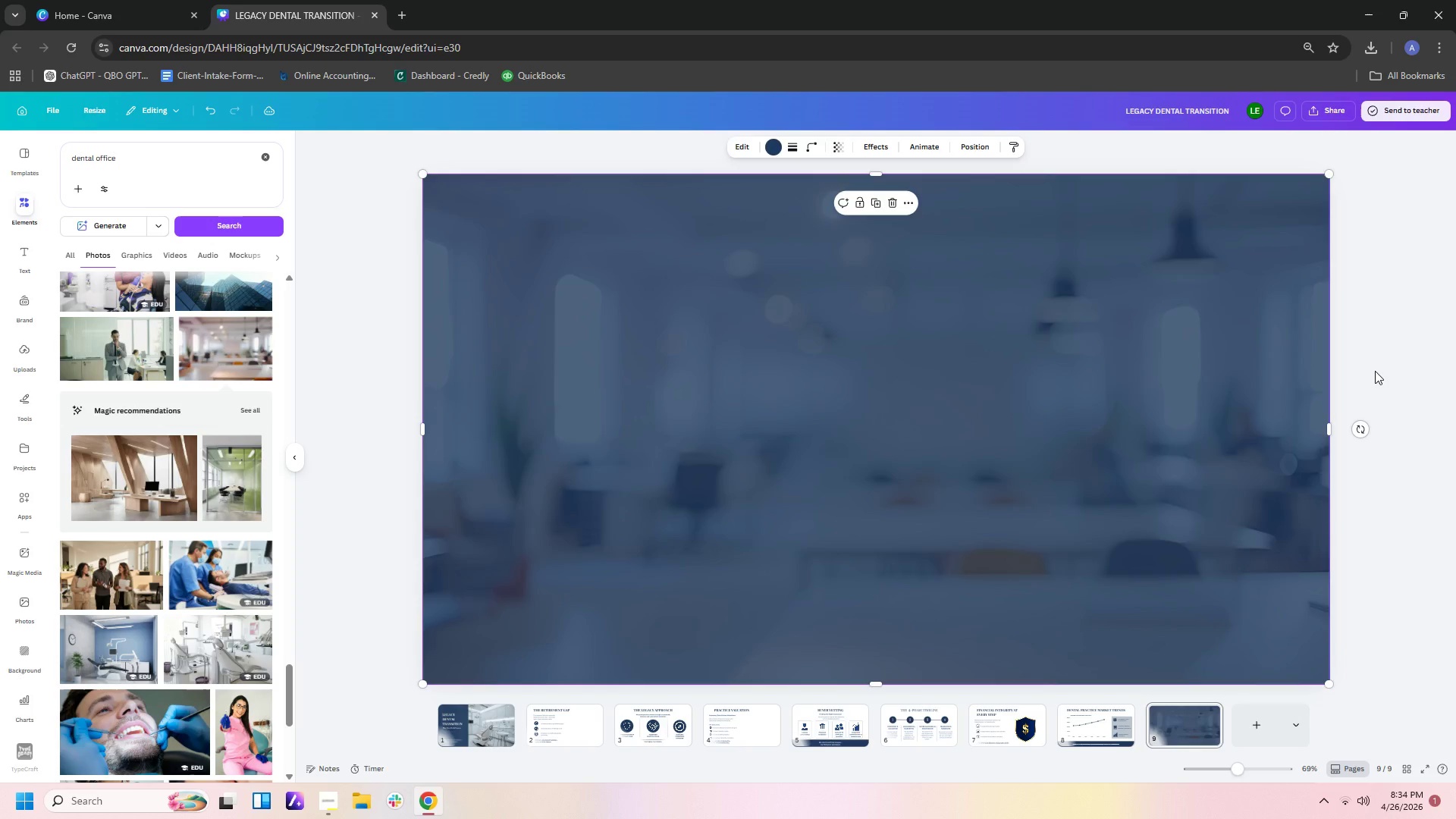 
left_click([1380, 371])
 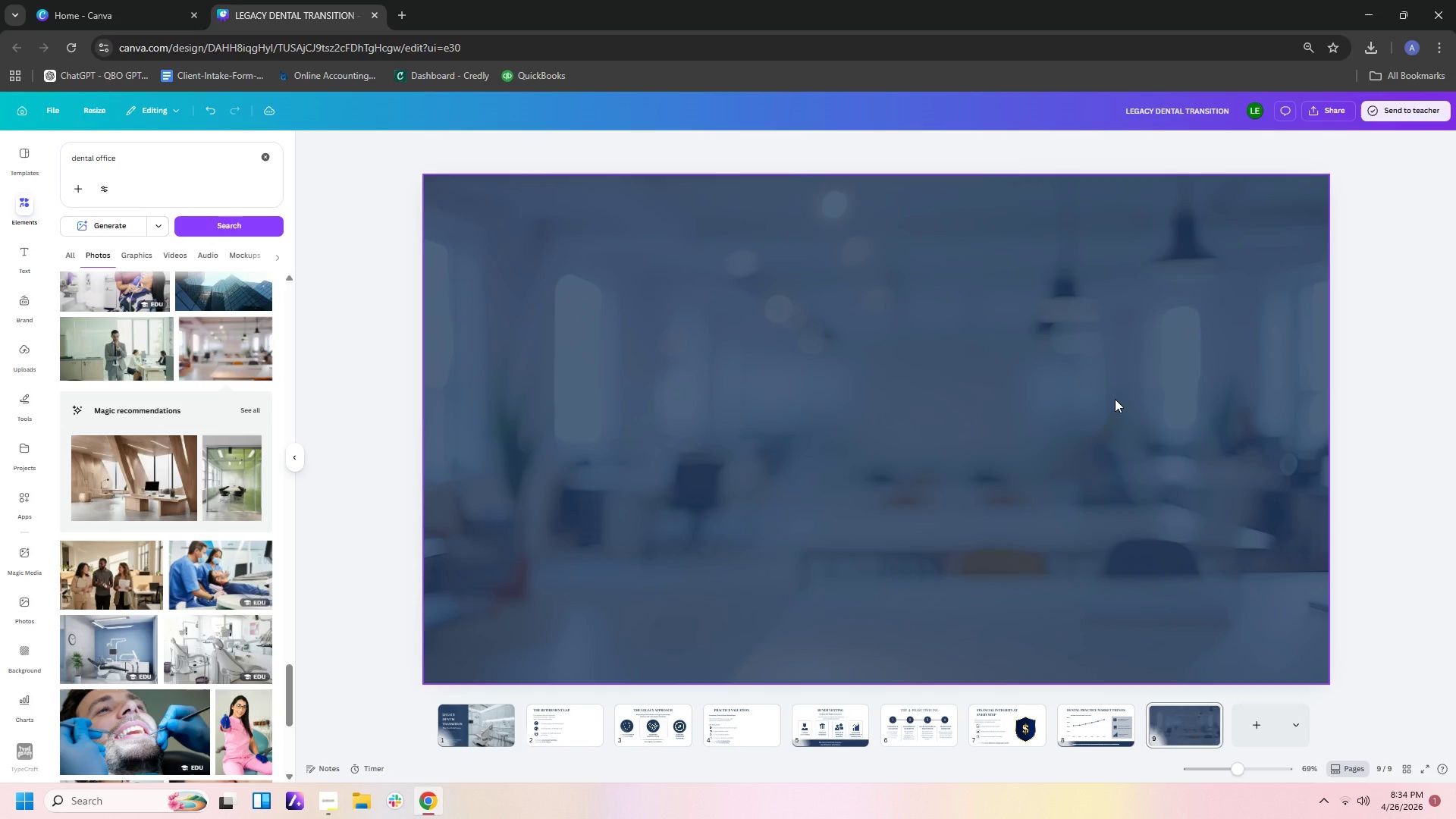 
left_click_drag(start_coordinate=[1115, 399], to_coordinate=[1113, 484])
 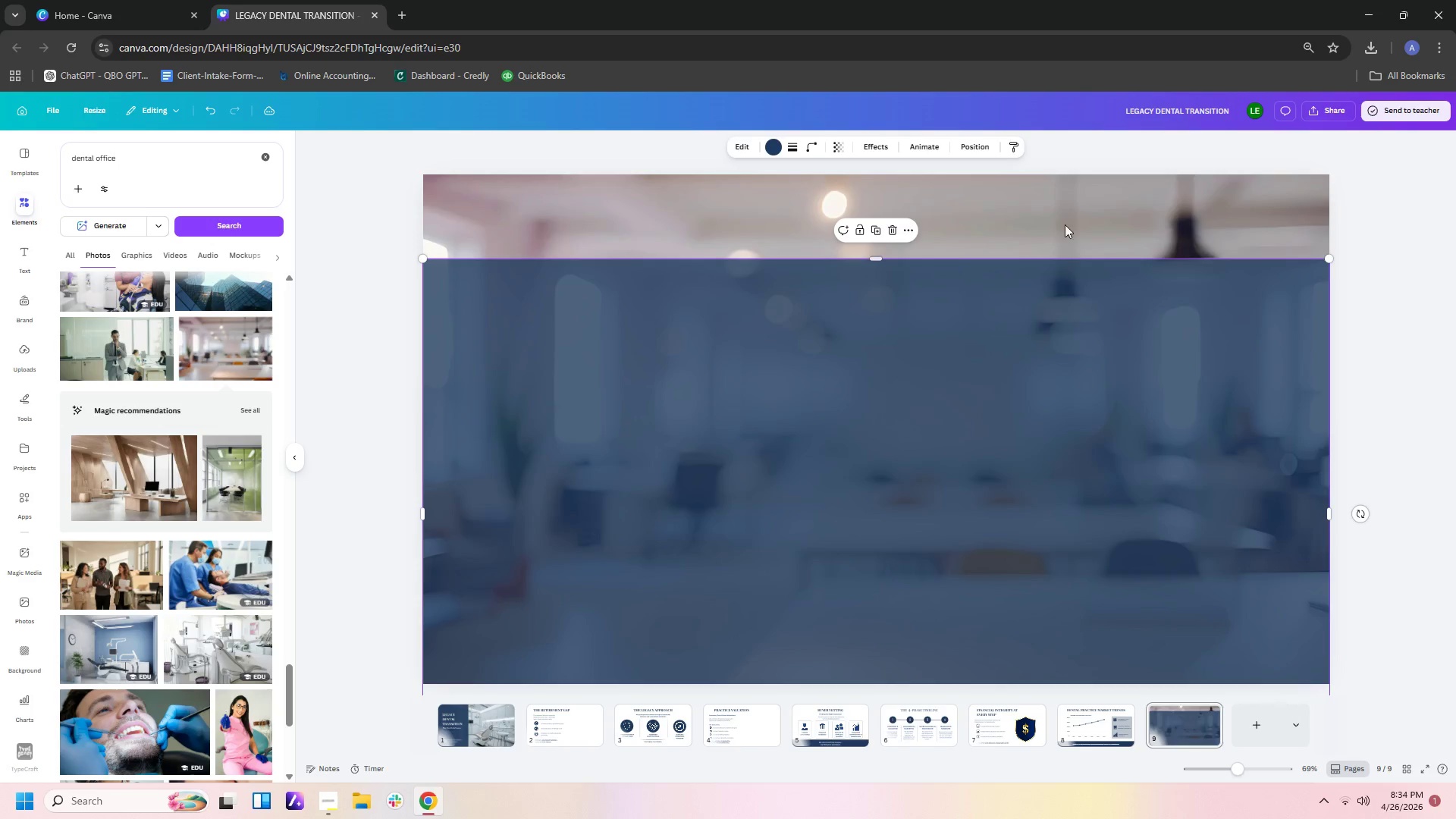 
left_click([1063, 214])
 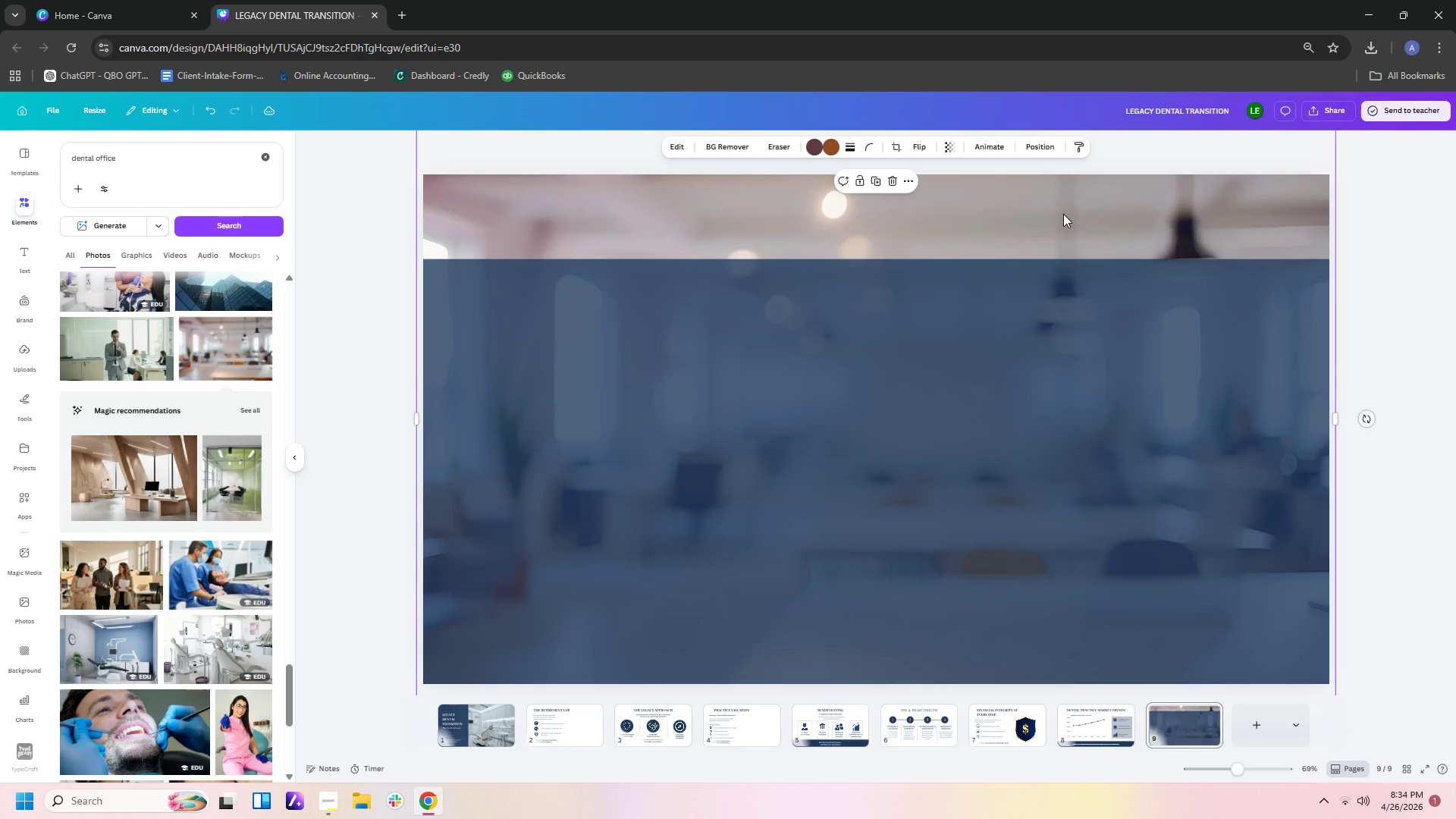 
key(Delete)
 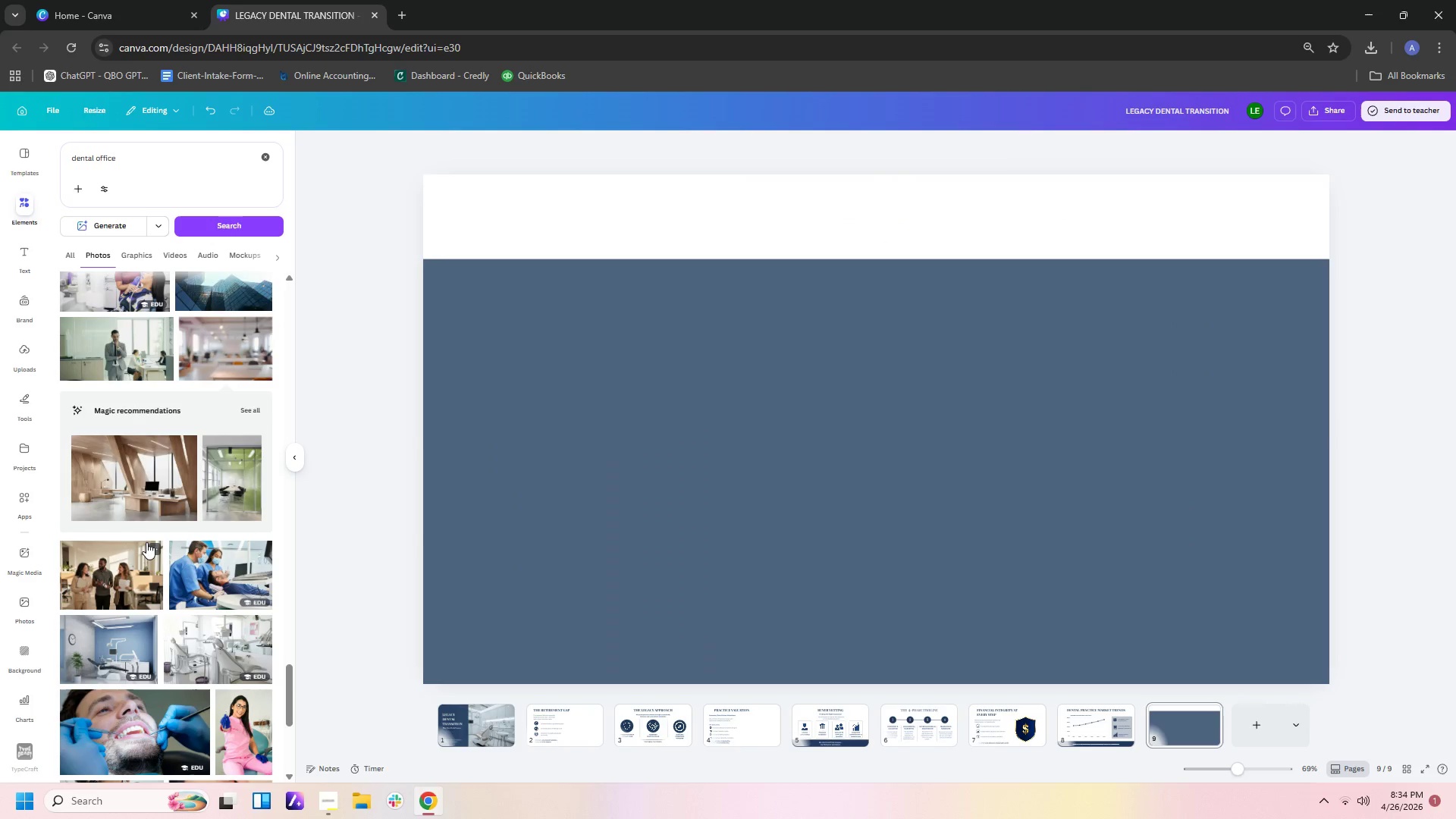 
scroll: coordinate [146, 541], scroll_direction: down, amount: 2.0
 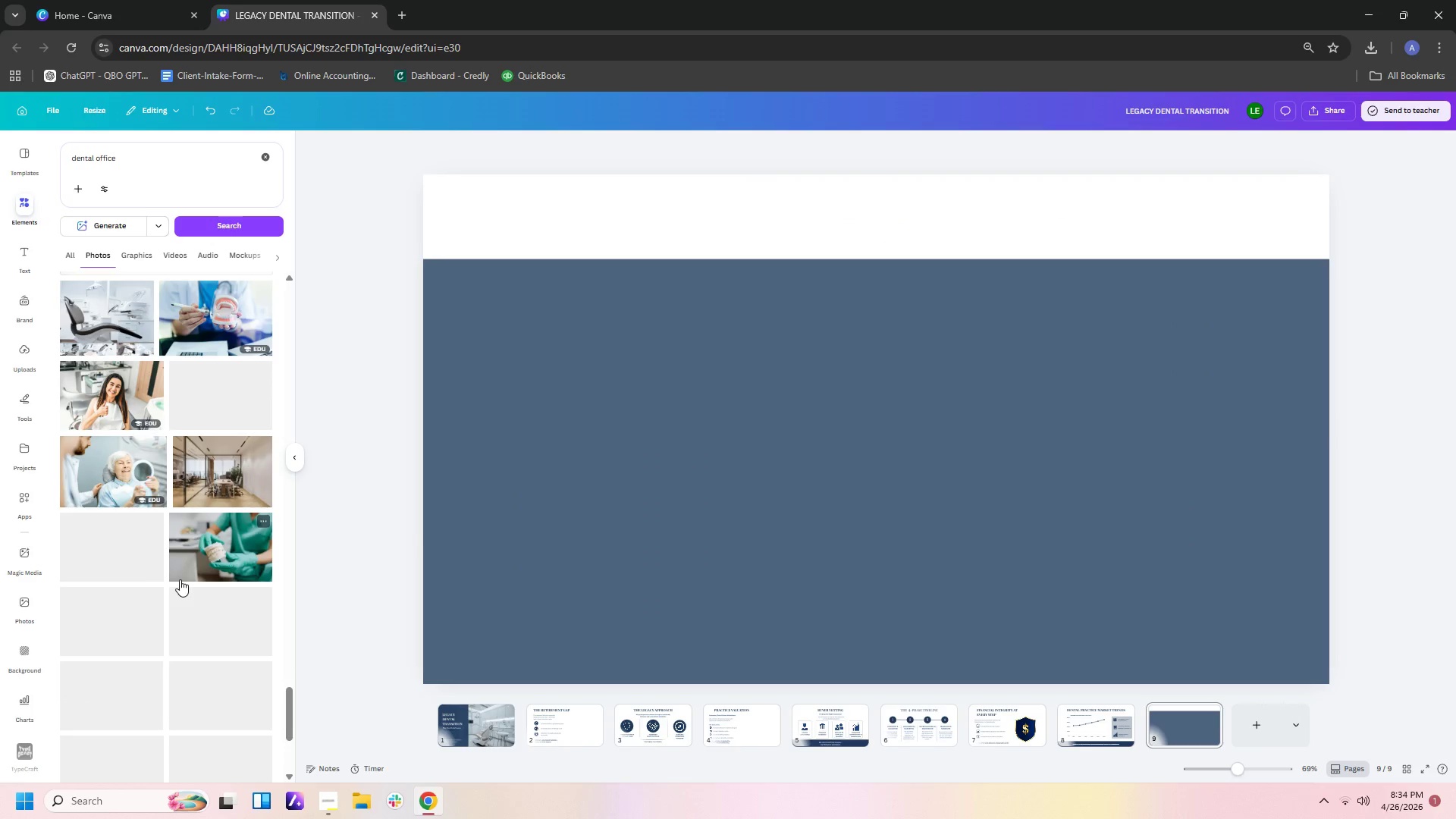 
left_click([211, 484])
 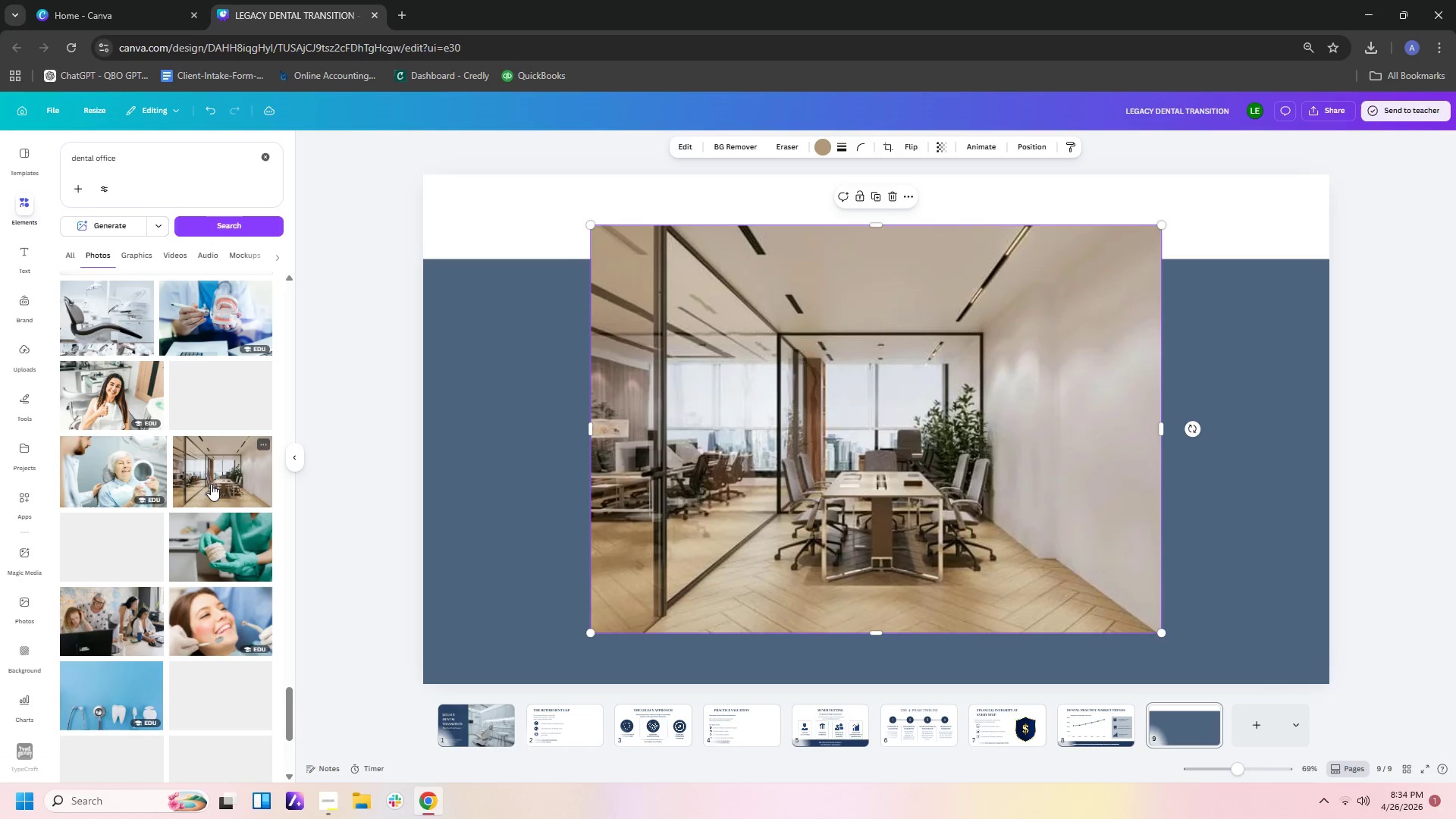 
key(Delete)
 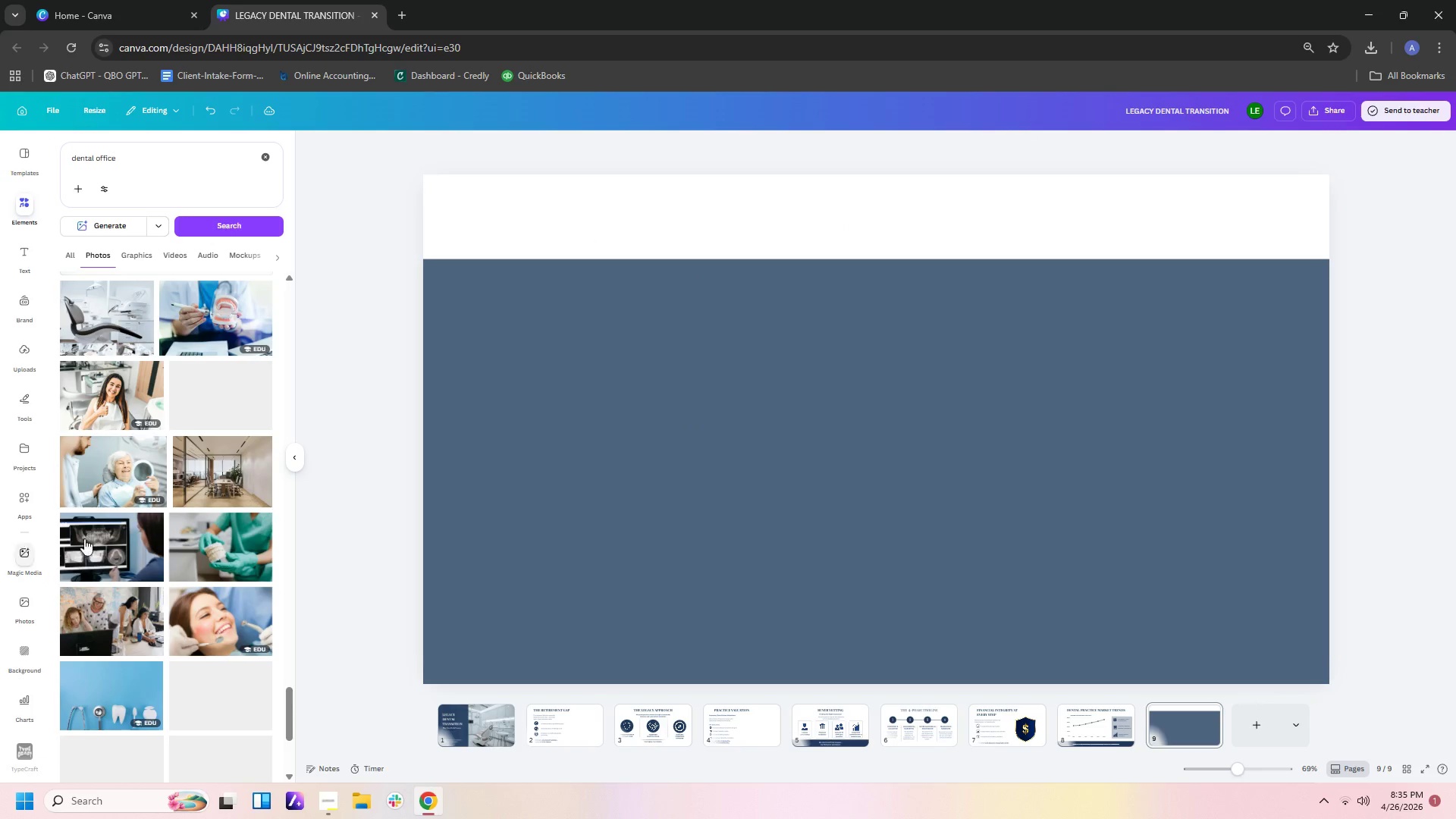 
scroll: coordinate [109, 535], scroll_direction: down, amount: 4.0
 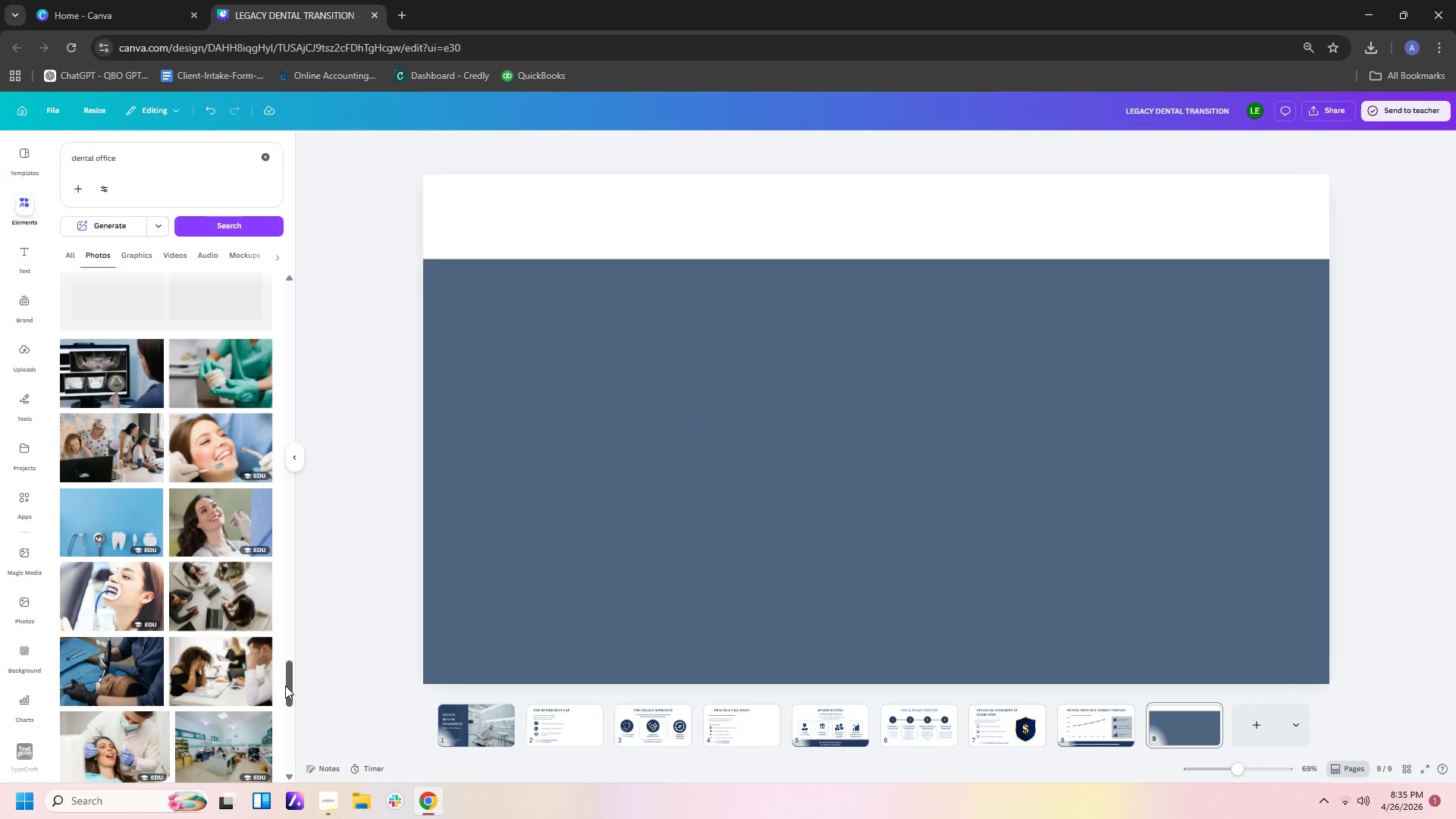 
left_click([232, 732])
 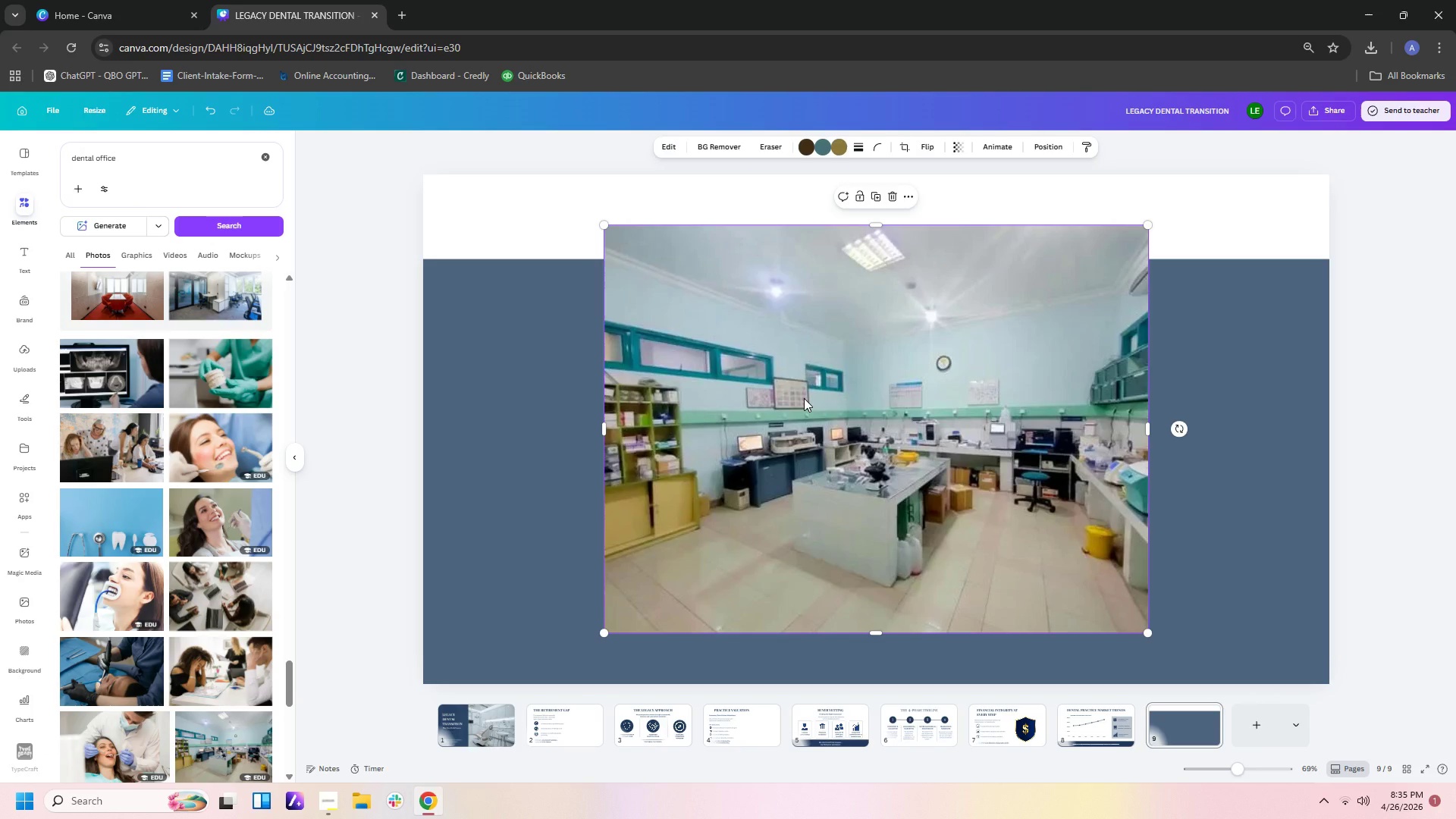 
left_click([804, 398])
 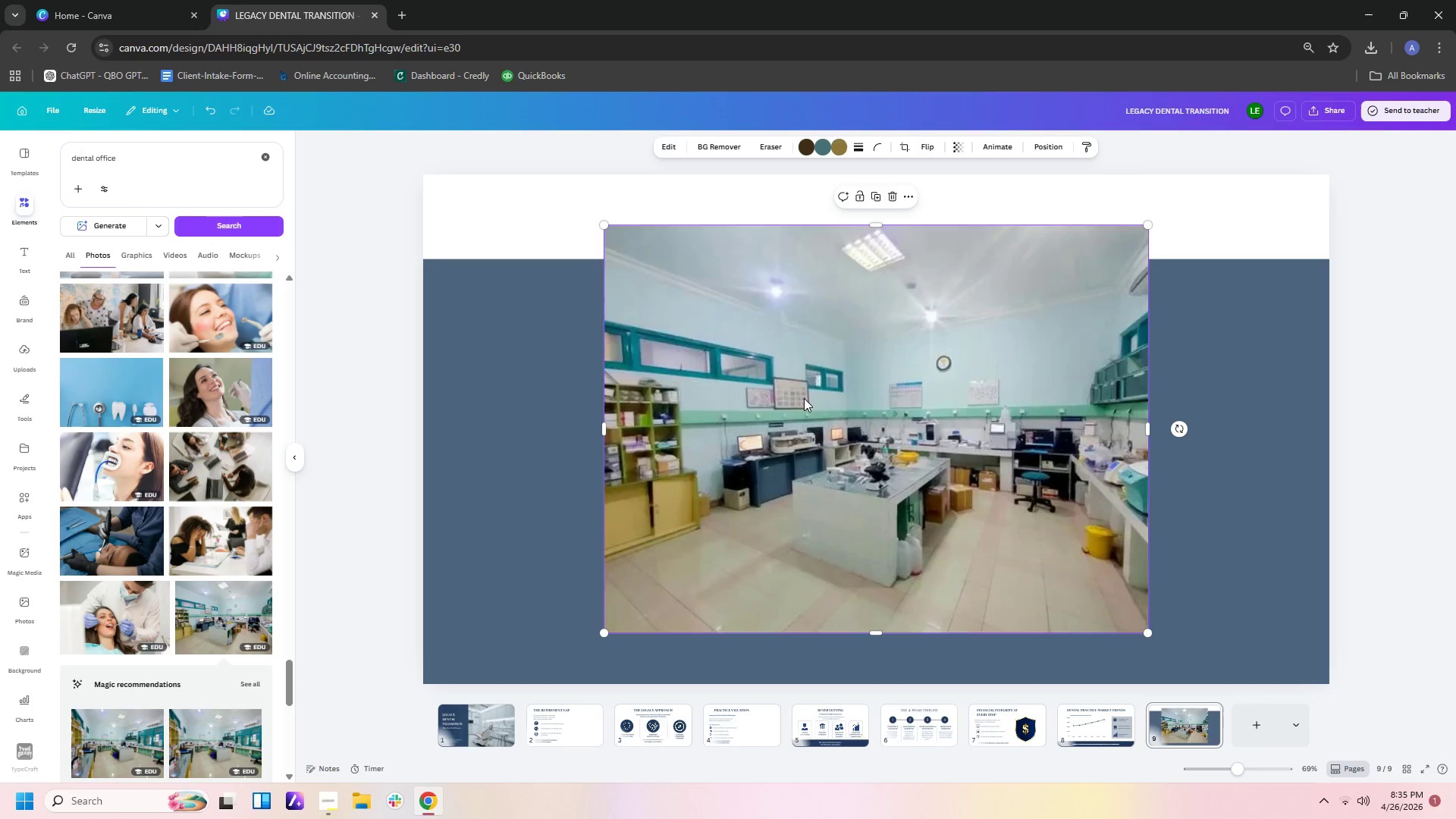 
left_click([804, 398])
 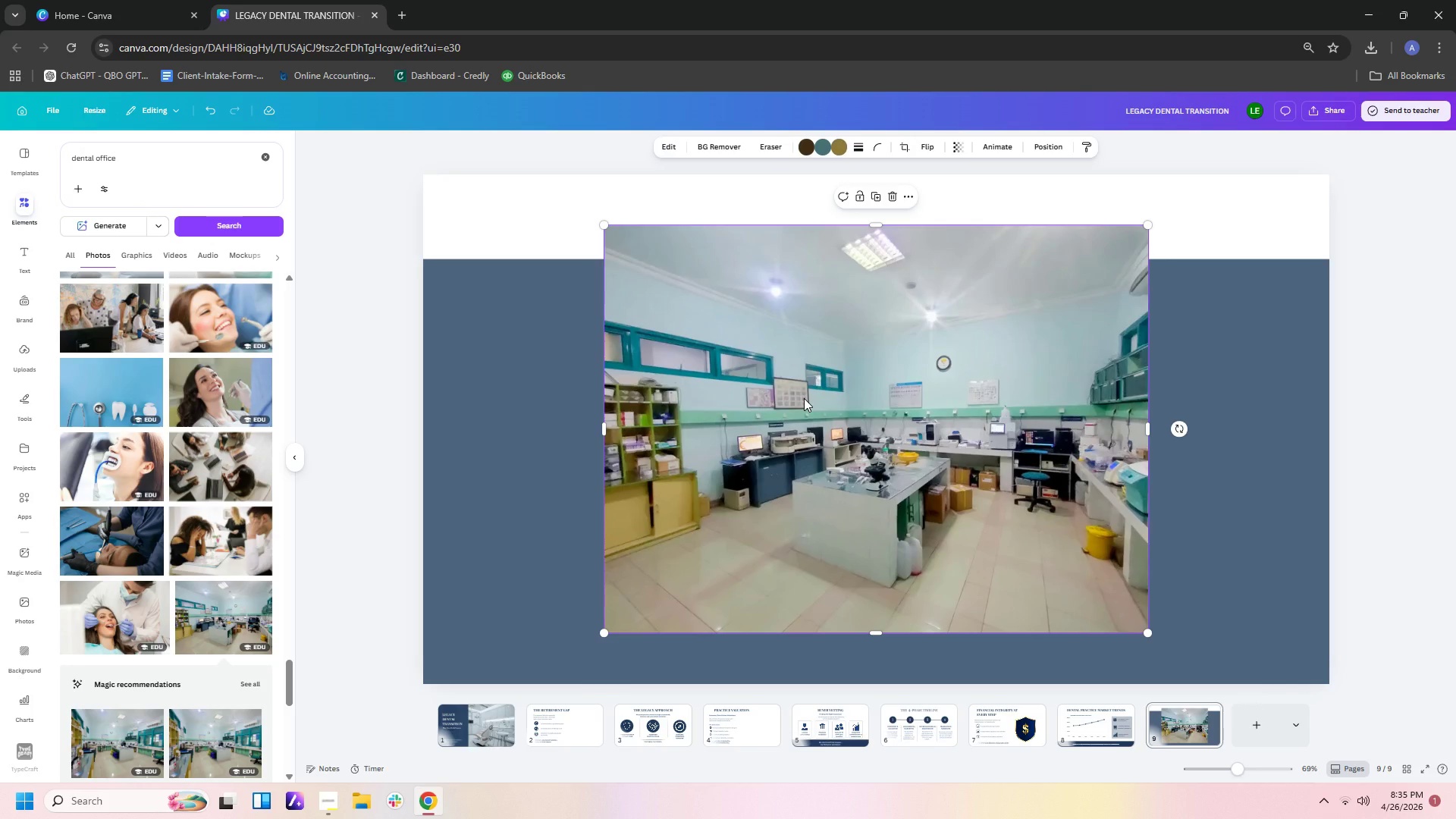 
left_click_drag(start_coordinate=[804, 398], to_coordinate=[626, 342])
 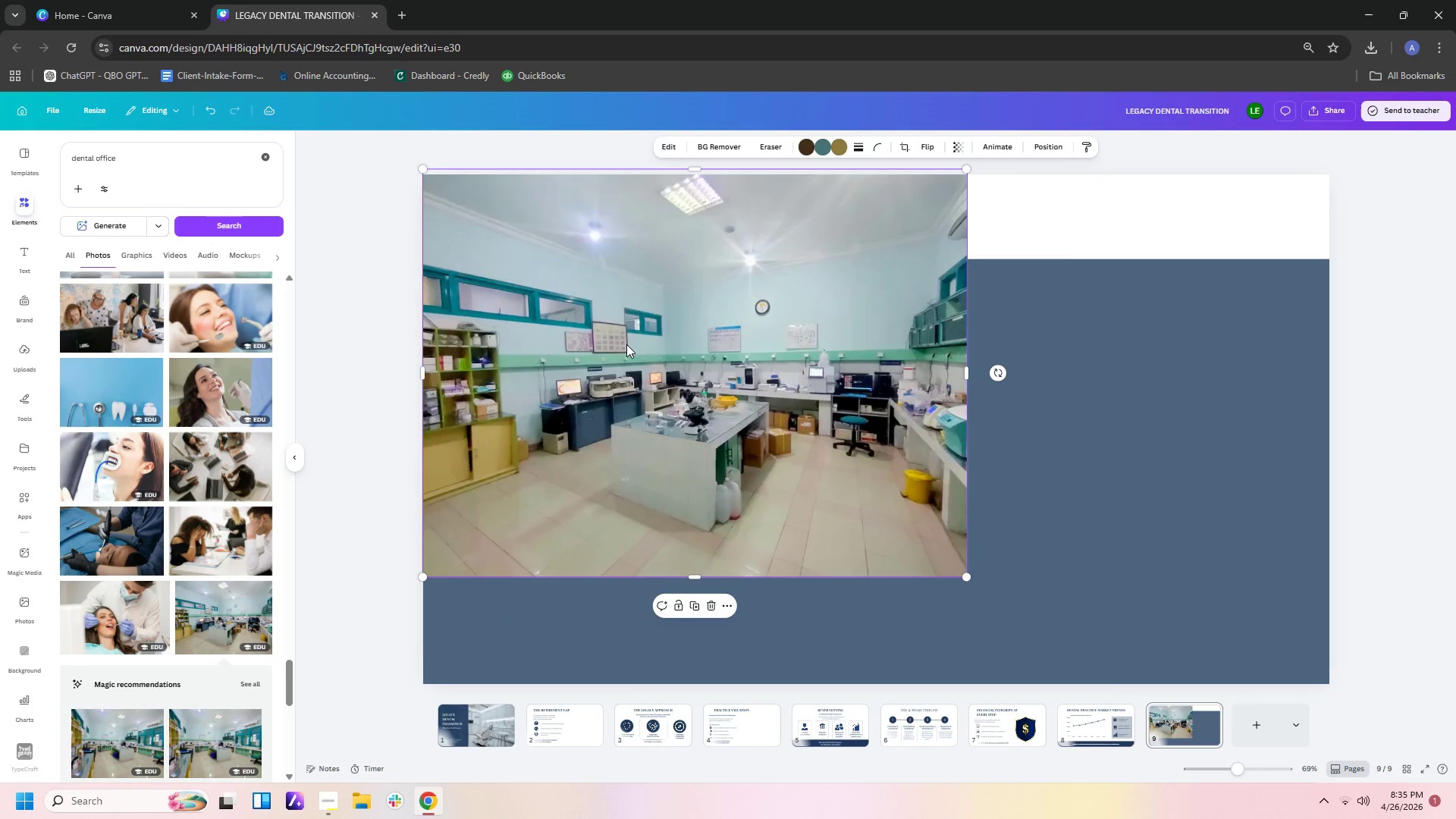 
left_click([626, 344])
 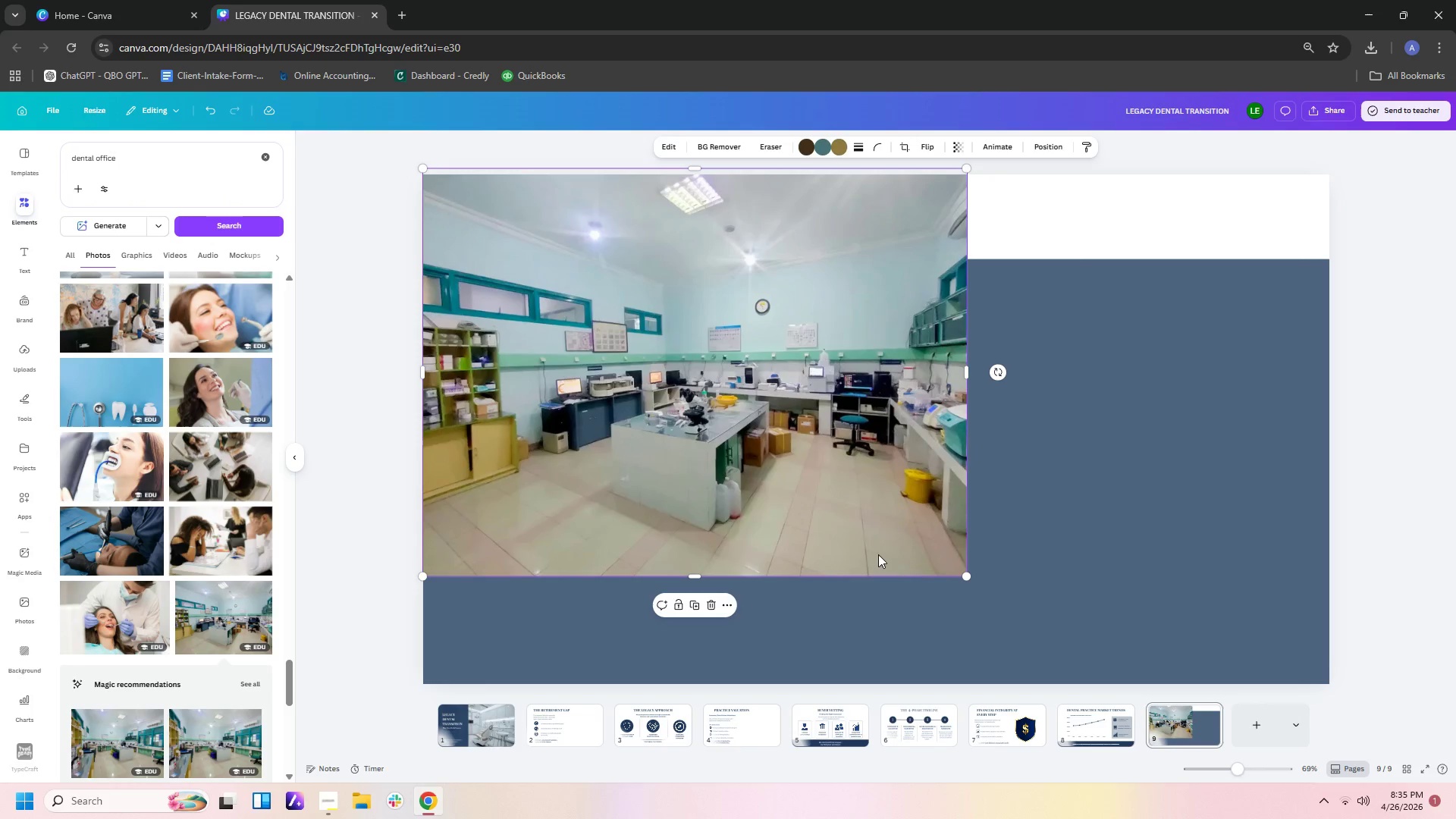 
left_click_drag(start_coordinate=[963, 573], to_coordinate=[1455, 681])
 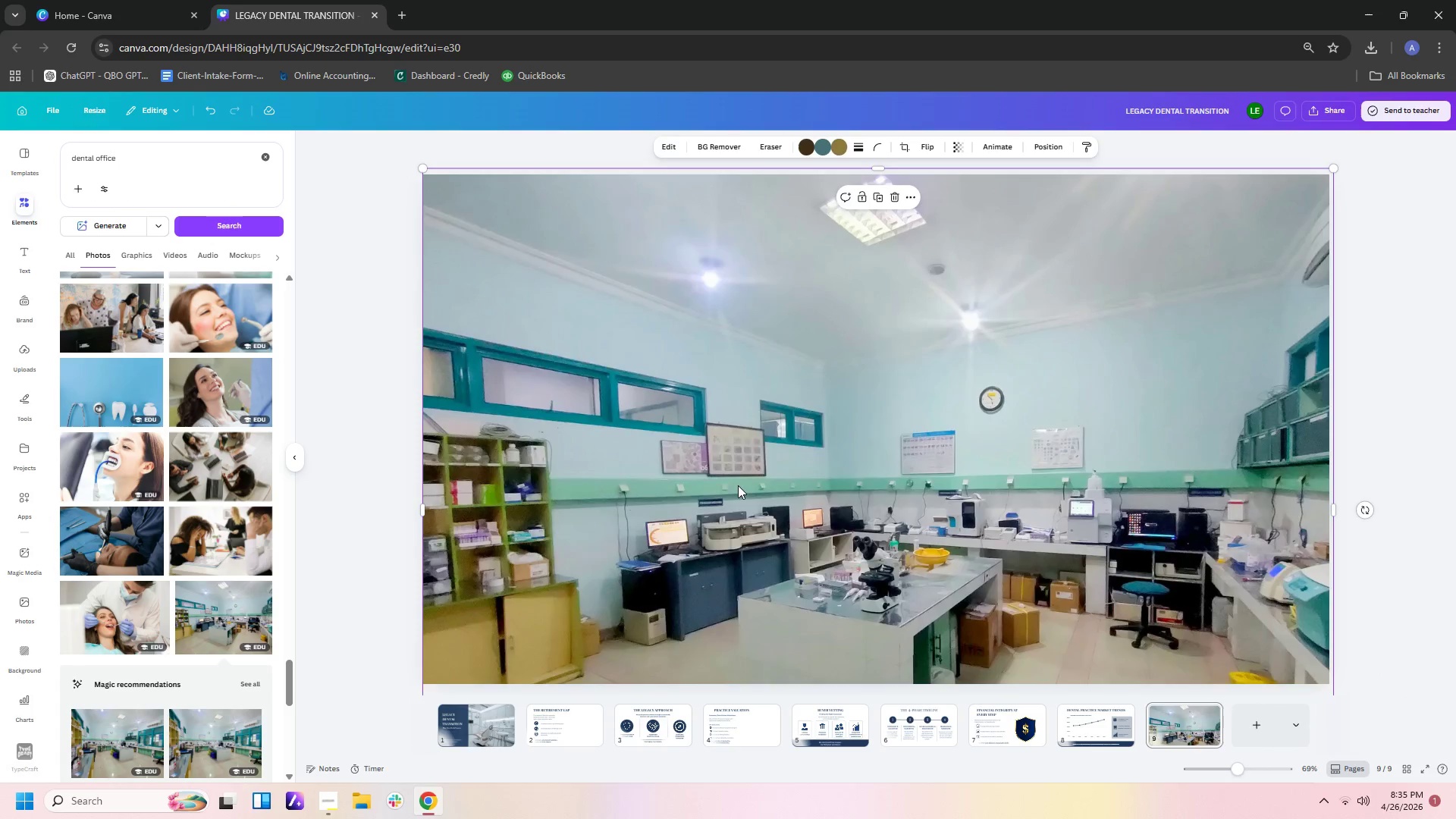 
key(Delete)
 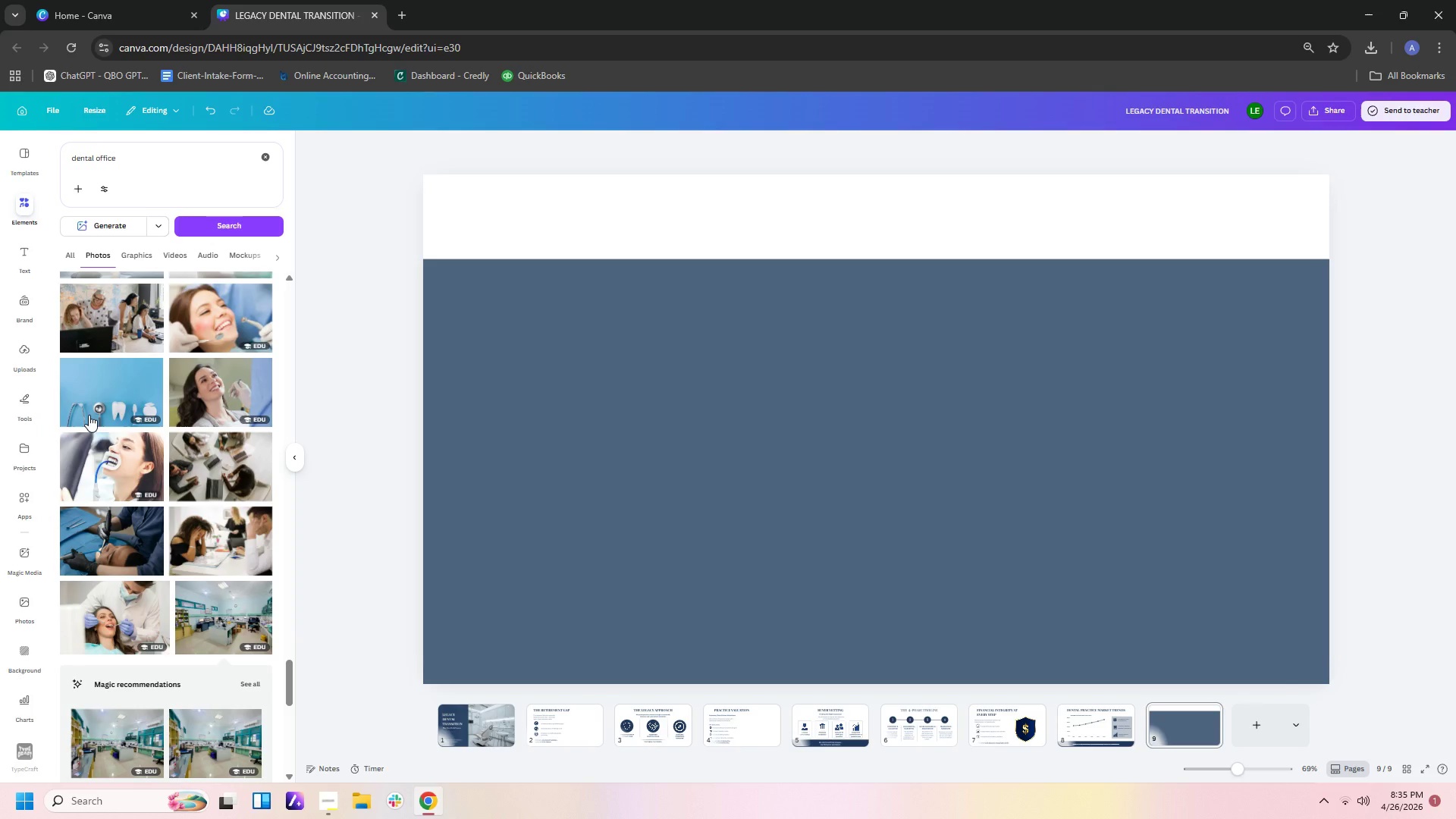 
scroll: coordinate [248, 450], scroll_direction: down, amount: 8.0
 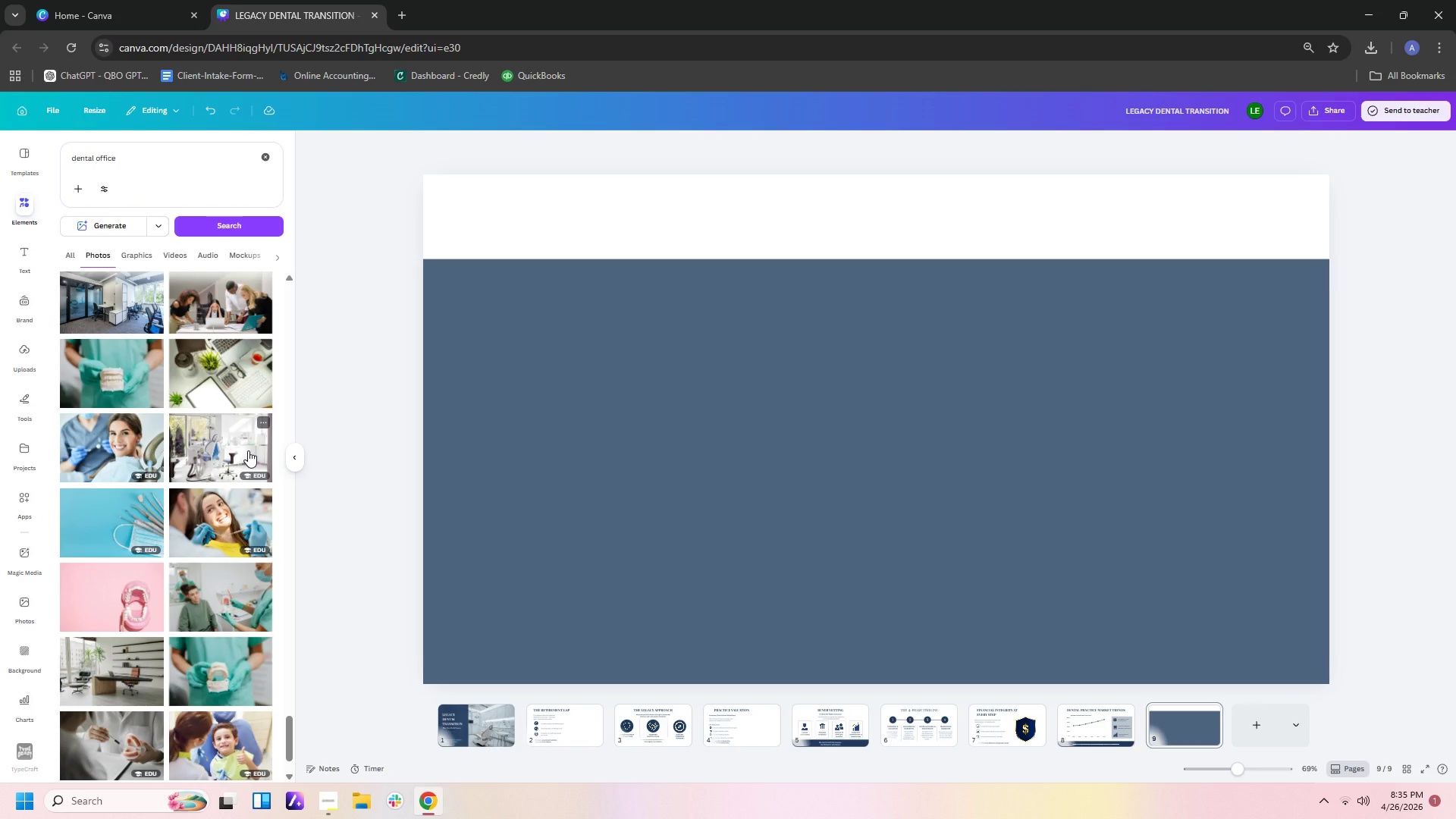 
left_click([248, 450])
 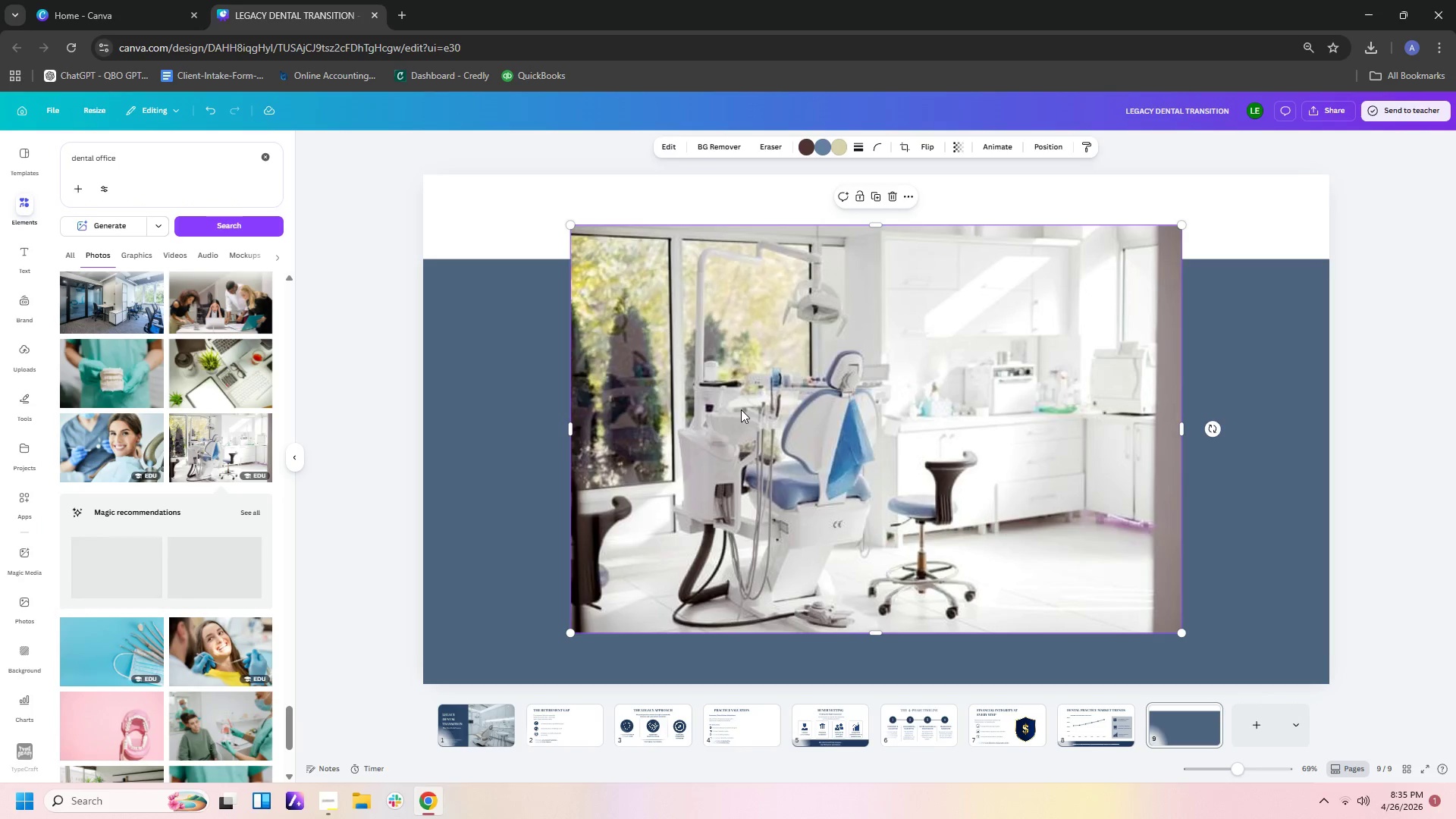 
key(Delete)
 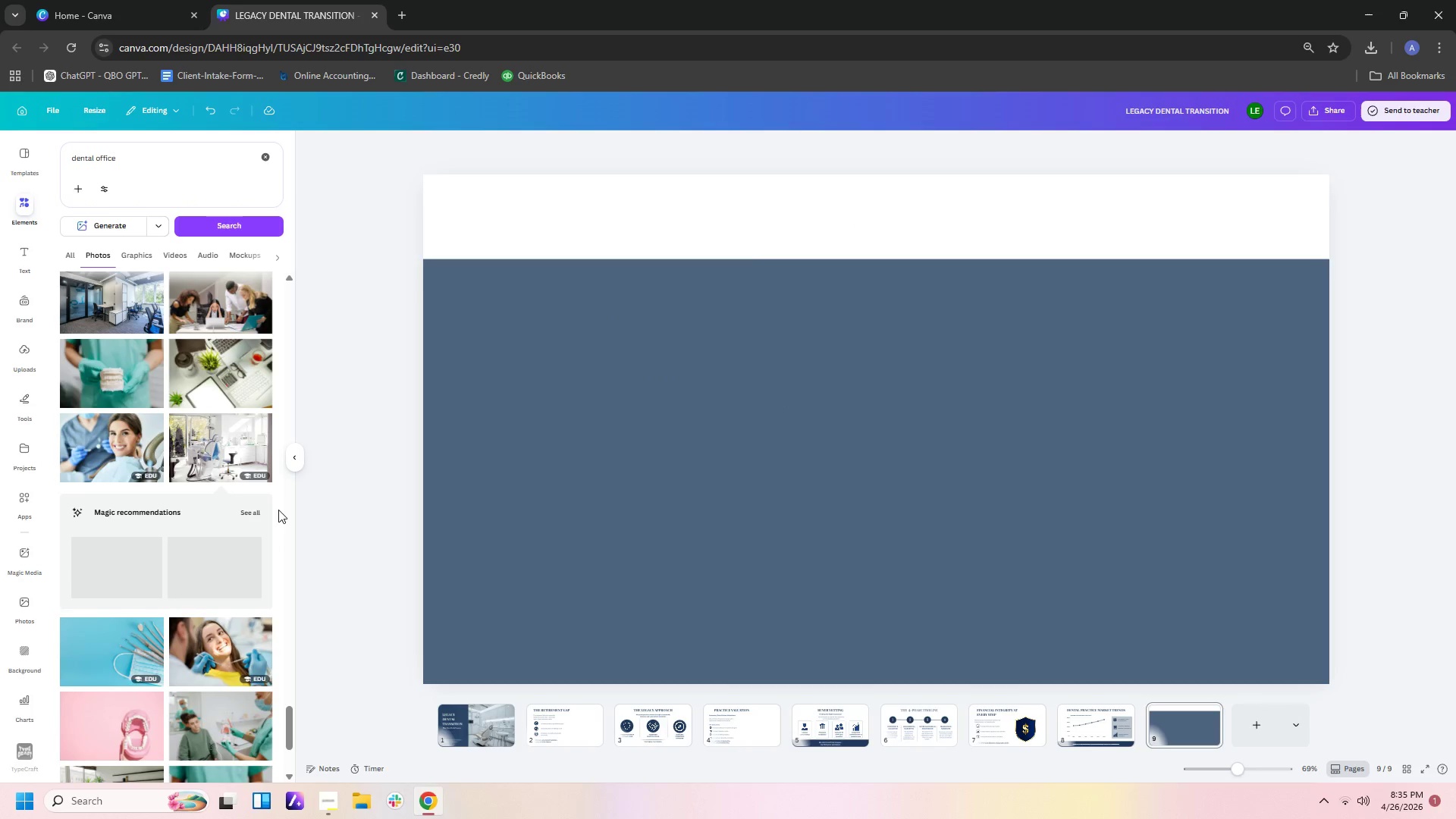 
scroll: coordinate [222, 494], scroll_direction: down, amount: 2.0
 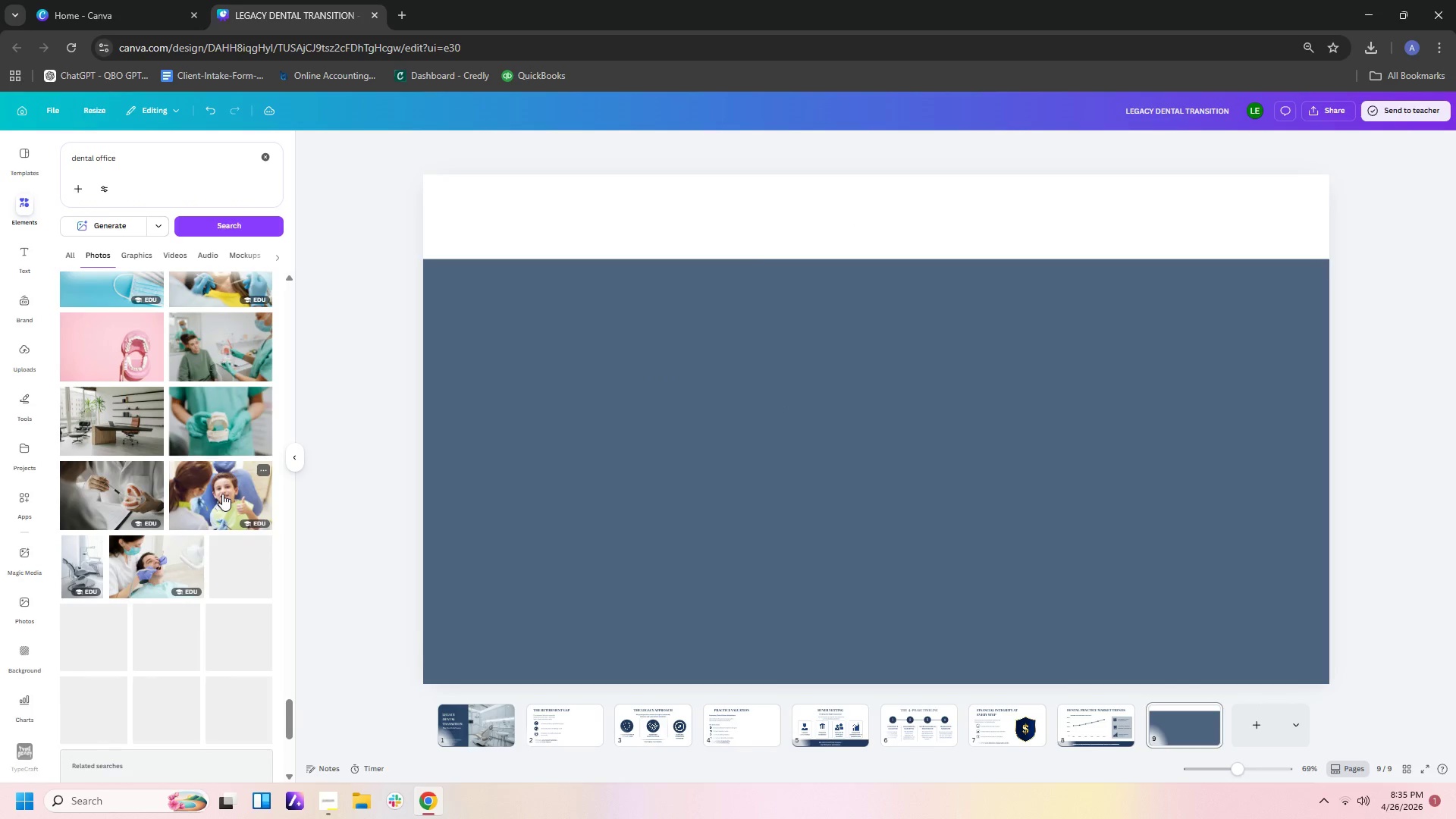 
left_click([127, 399])
 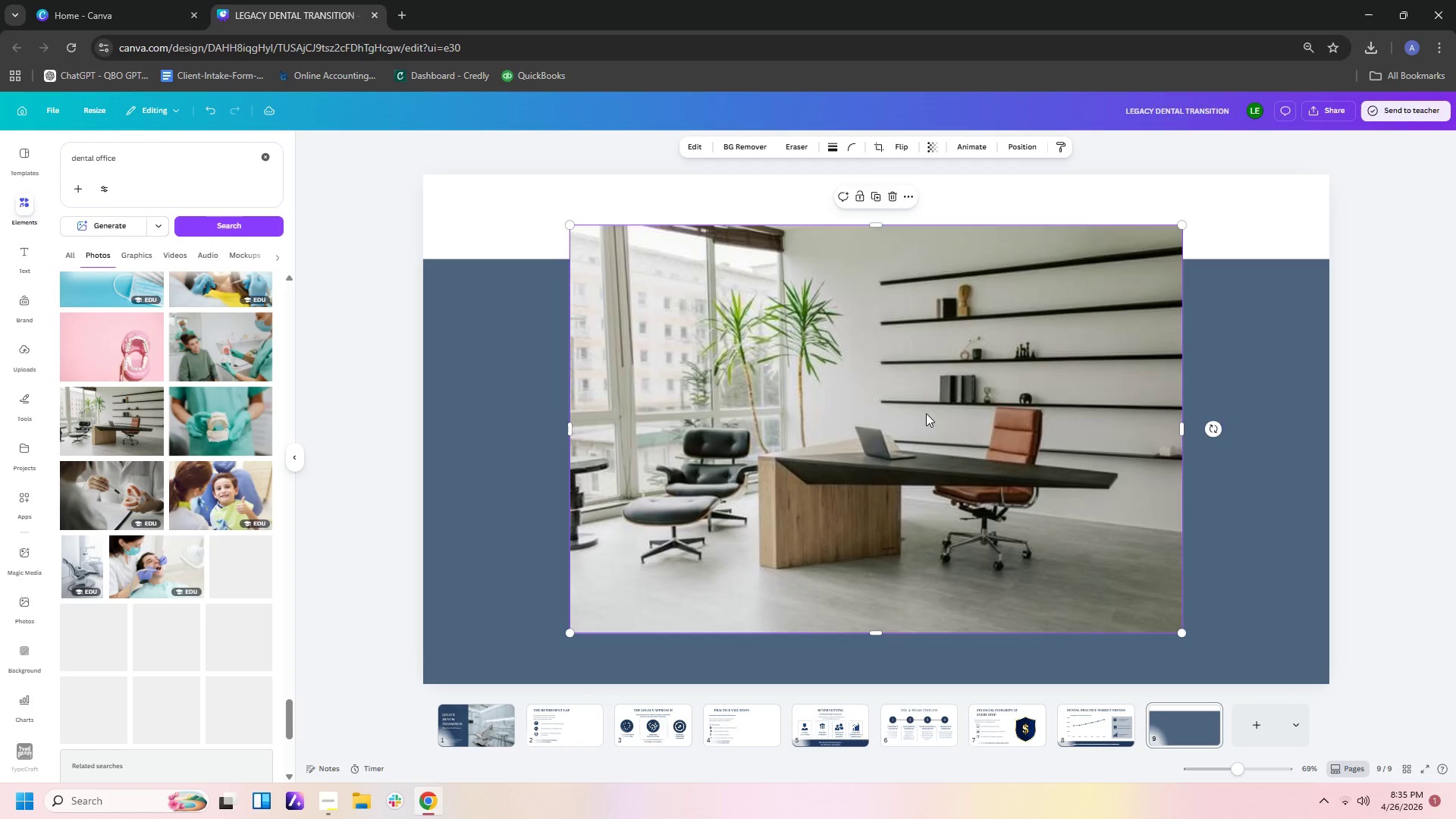 
left_click_drag(start_coordinate=[933, 416], to_coordinate=[817, 373])
 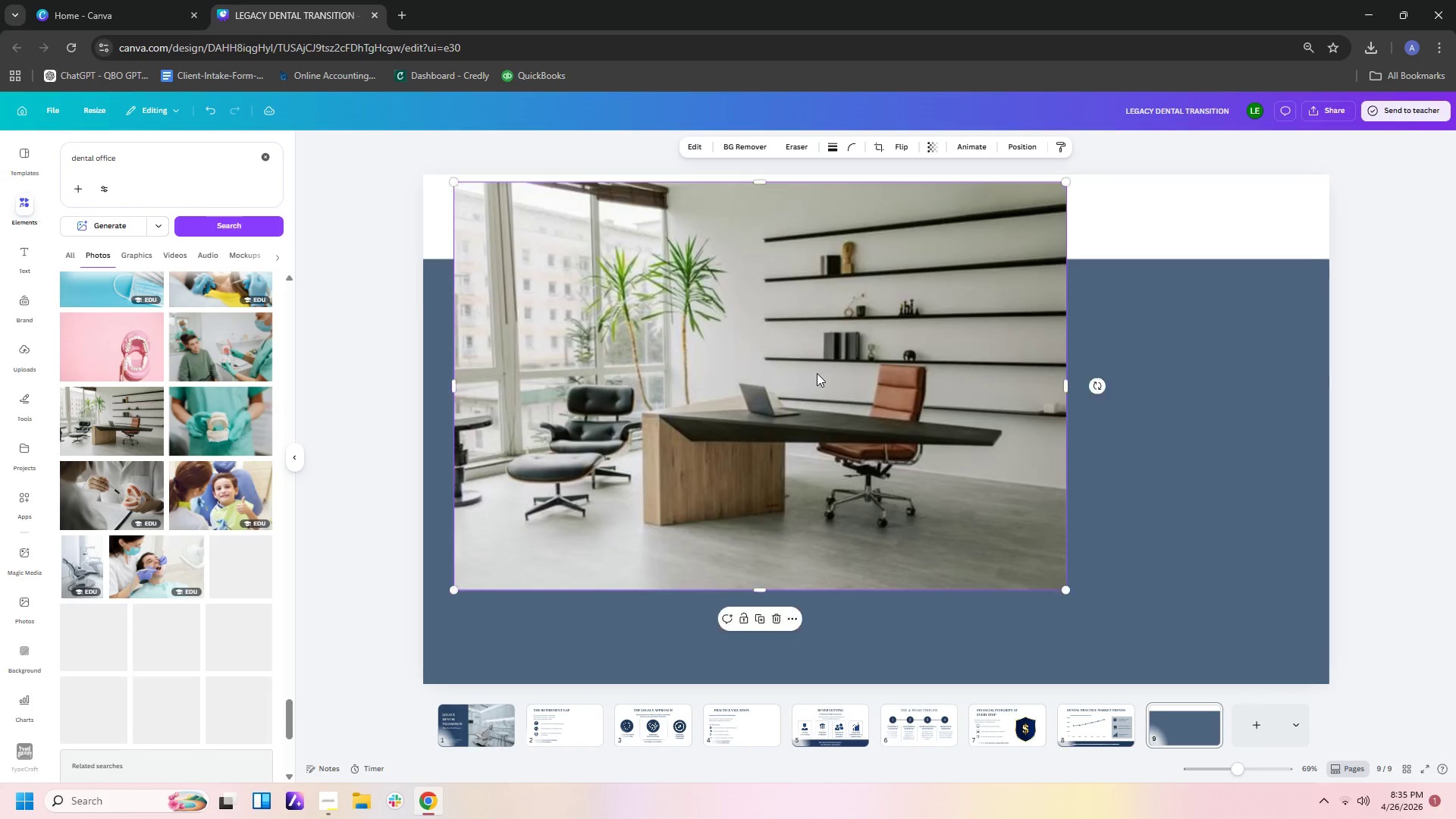 
key(Delete)
 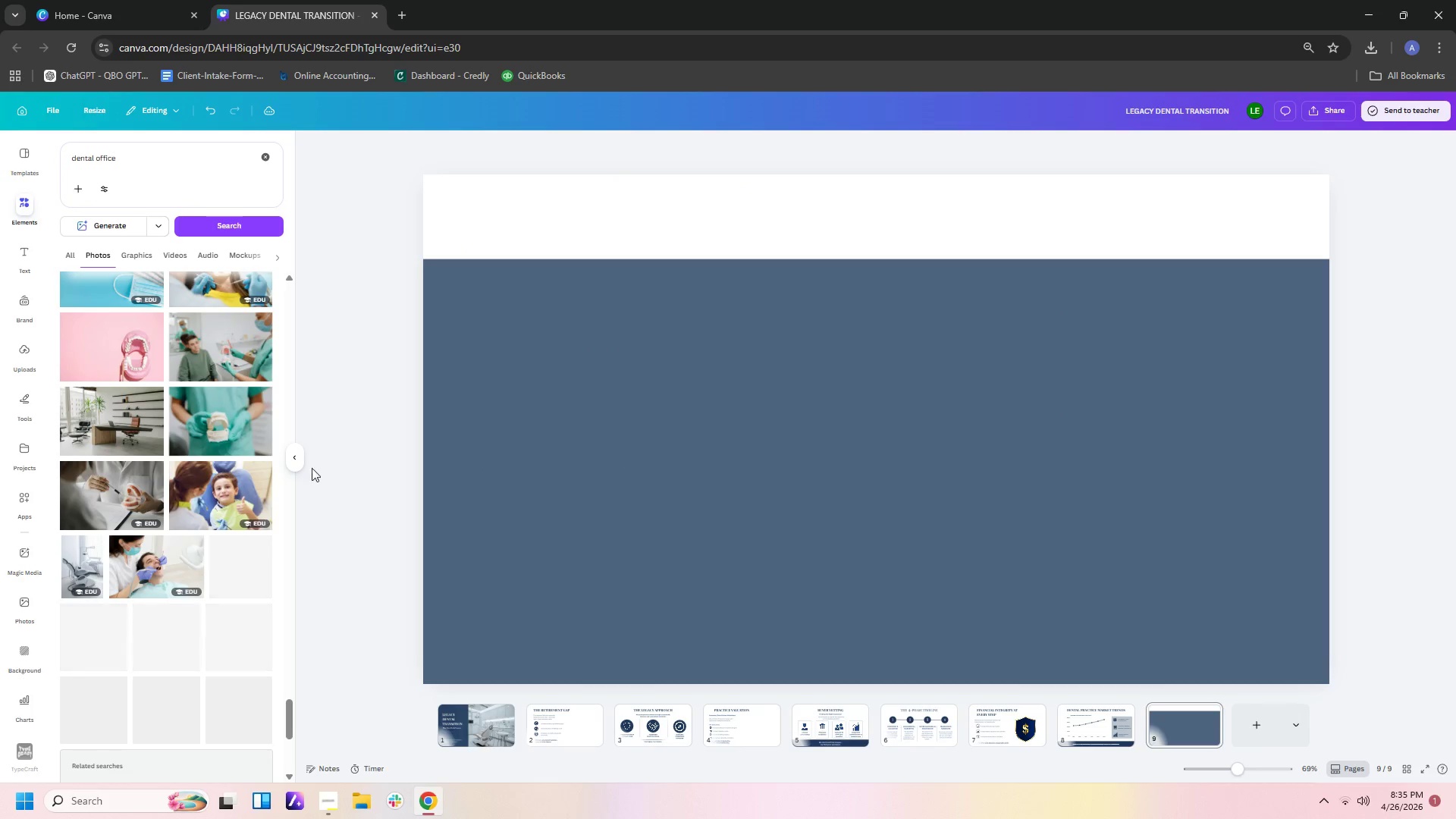 
scroll: coordinate [184, 442], scroll_direction: down, amount: 5.0
 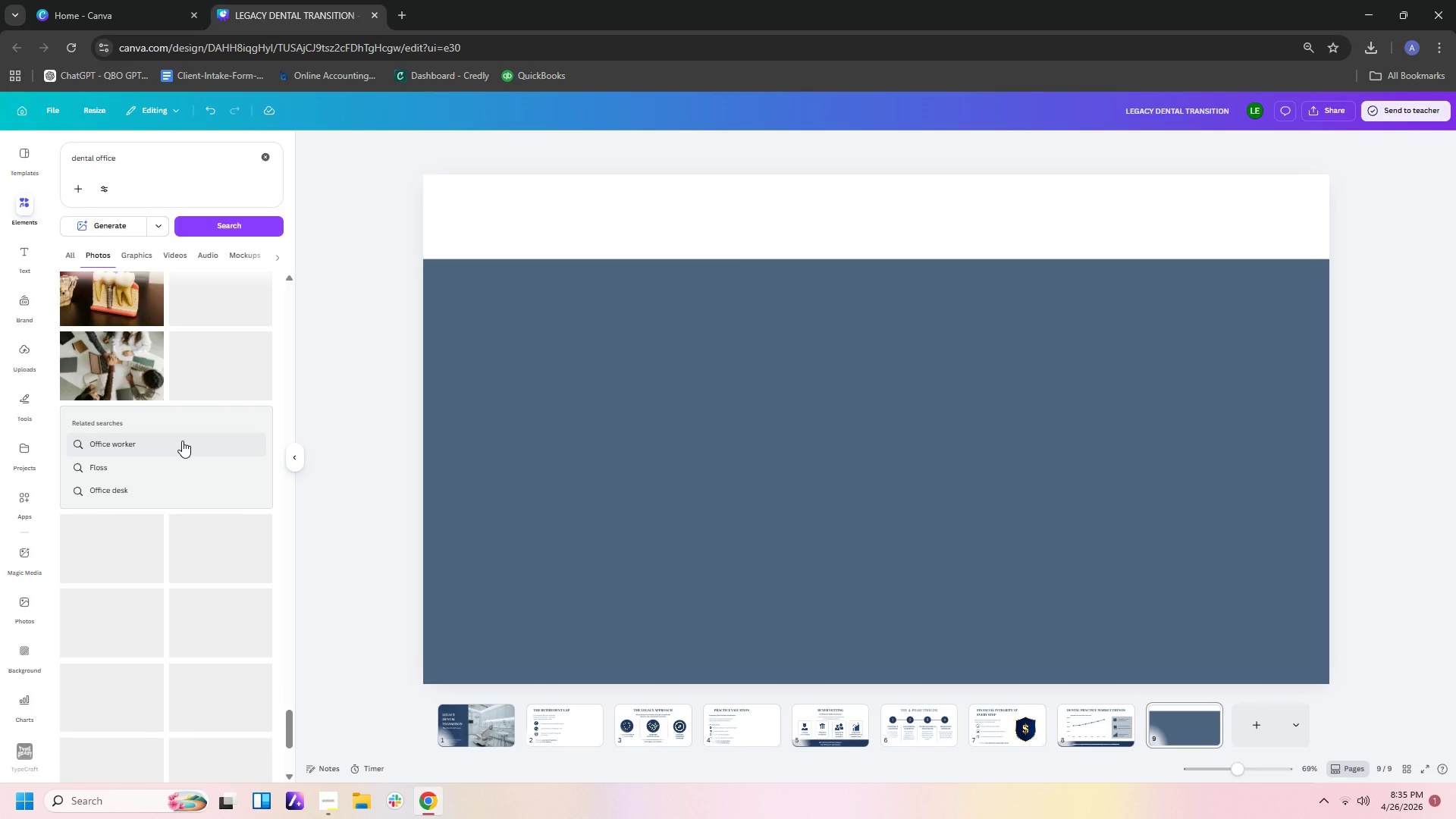 
wait(5.84)
 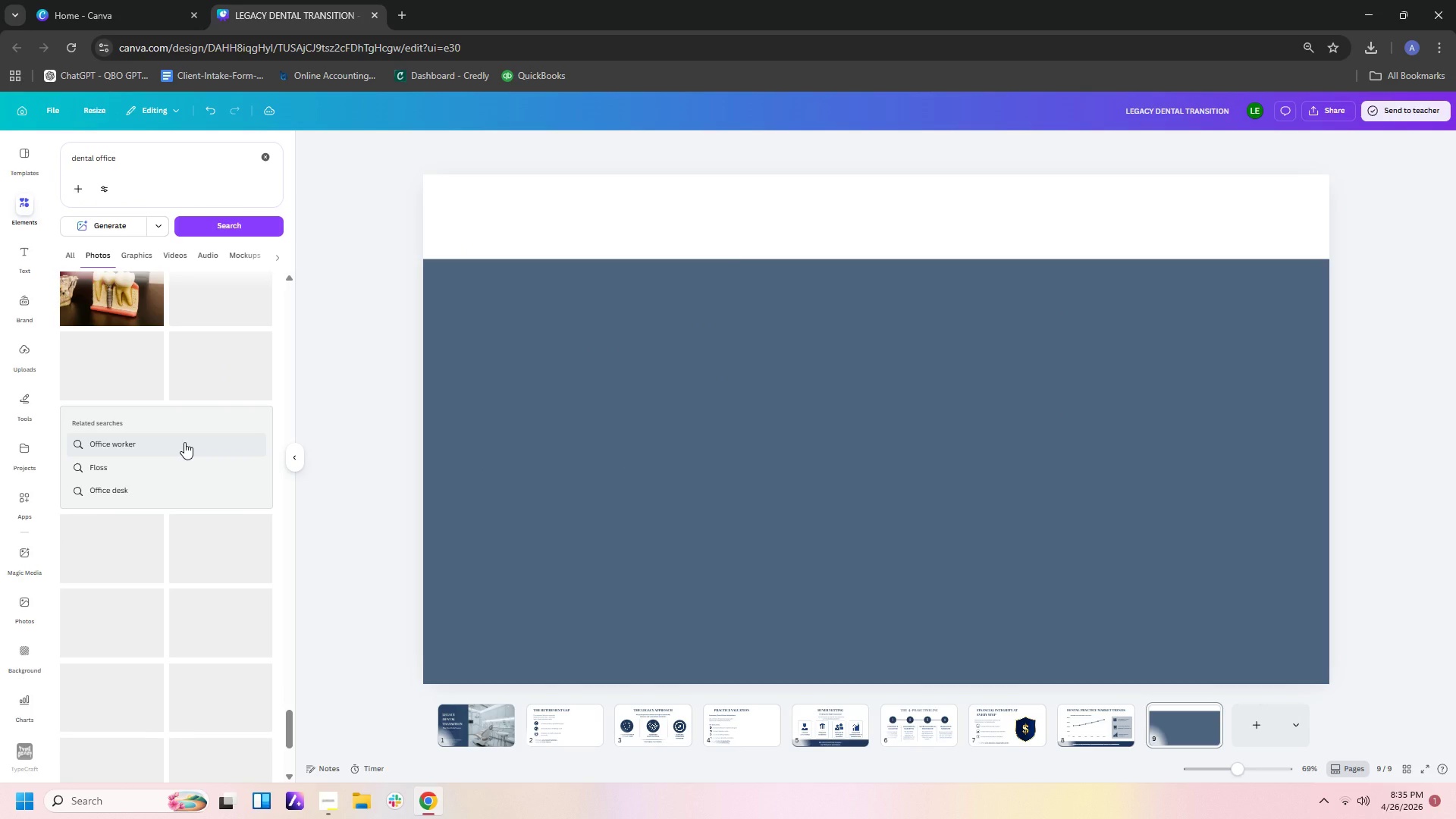 
scroll: coordinate [182, 441], scroll_direction: up, amount: 1.0
 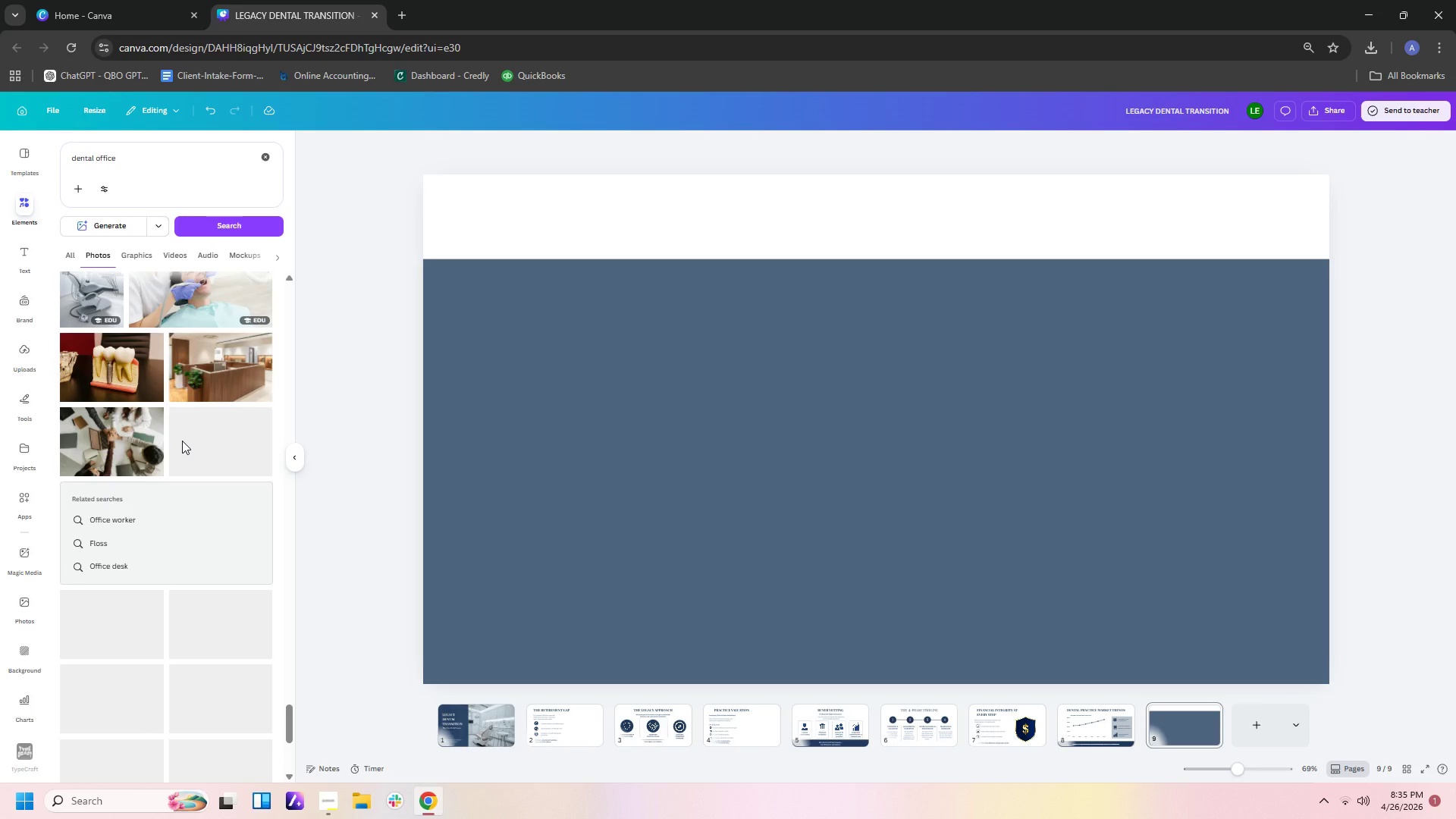 
scroll: coordinate [259, 681], scroll_direction: down, amount: 4.0
 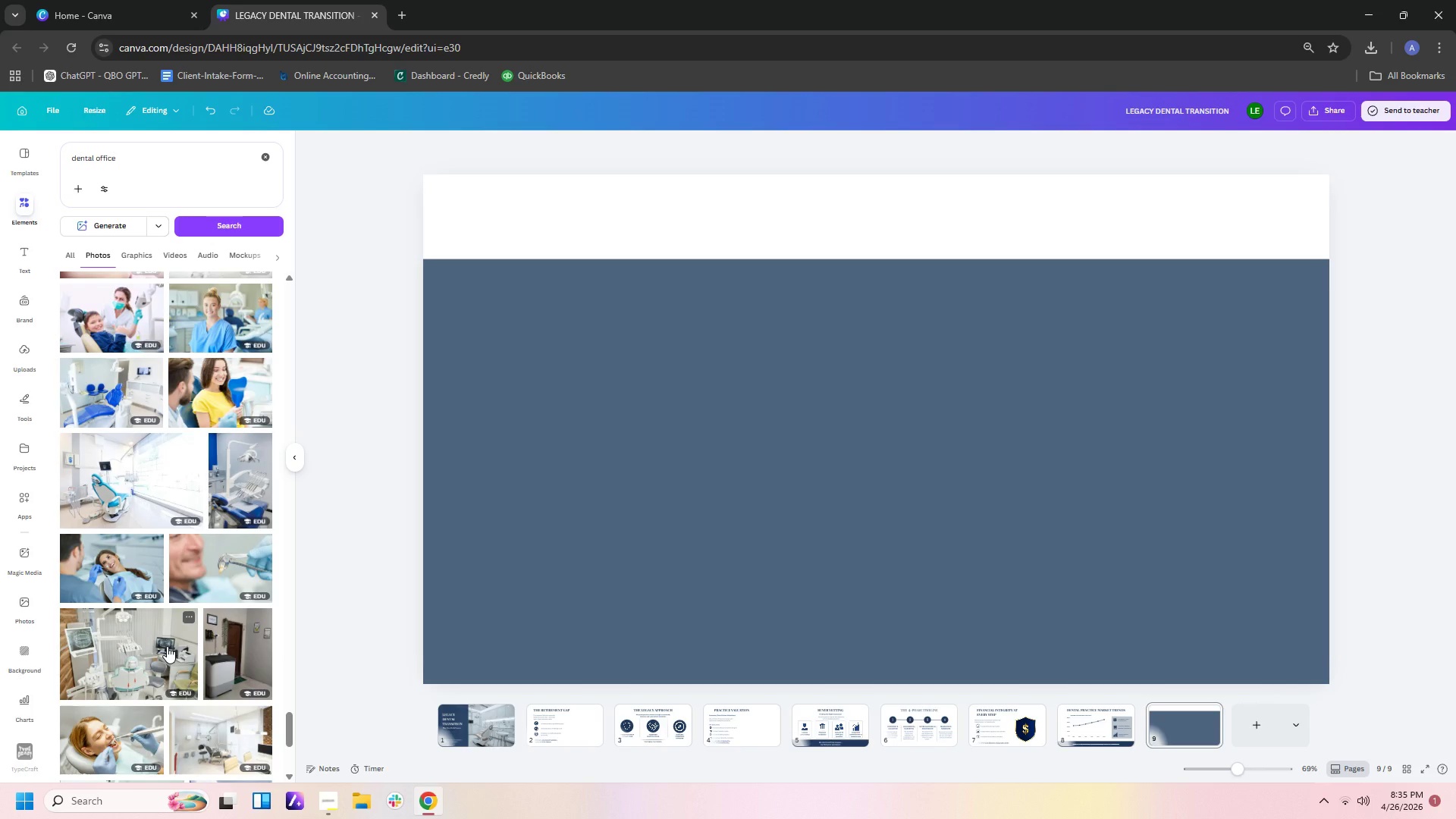 
wait(9.55)
 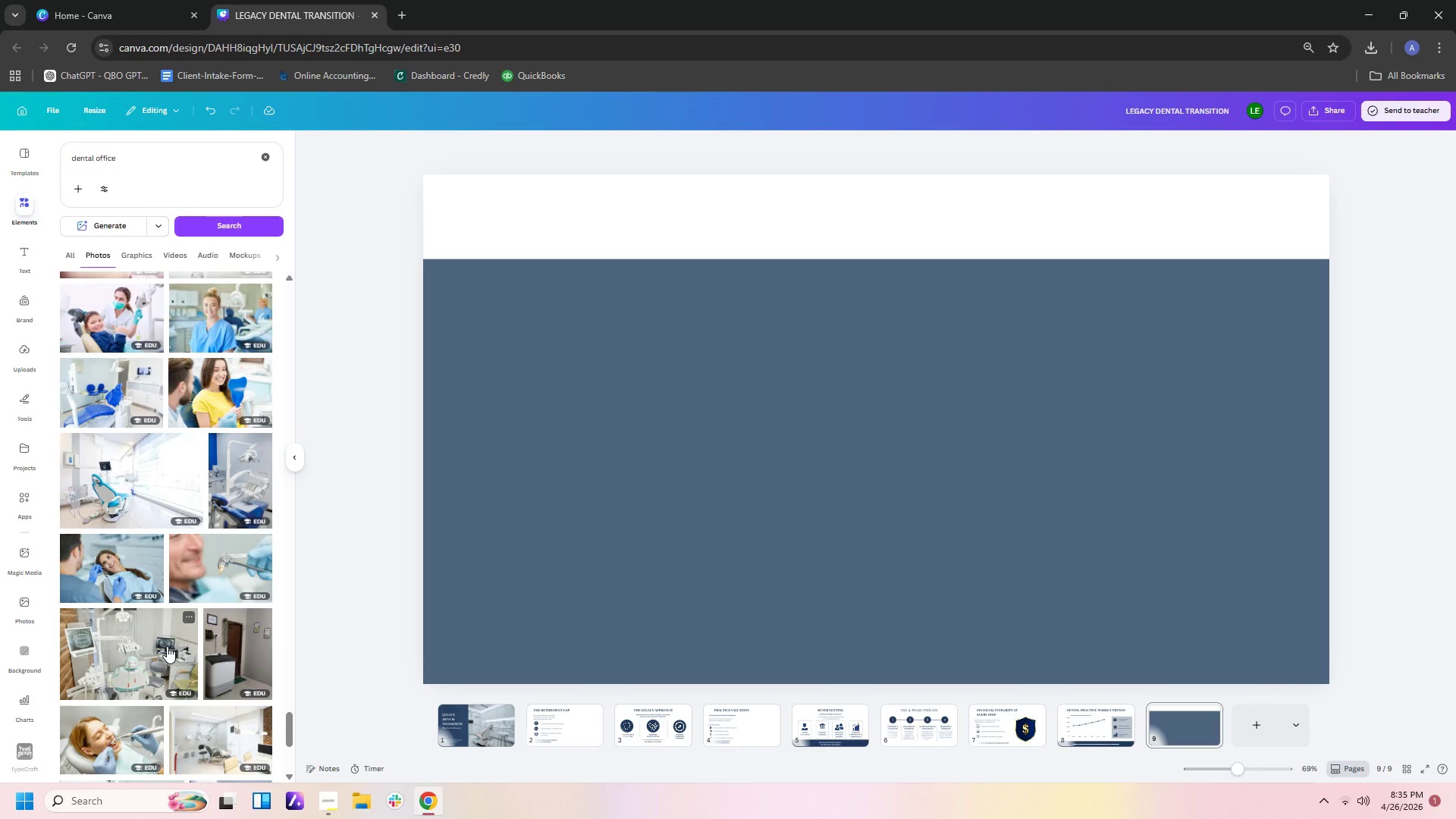 
left_click_drag(start_coordinate=[937, 516], to_coordinate=[792, 469])
 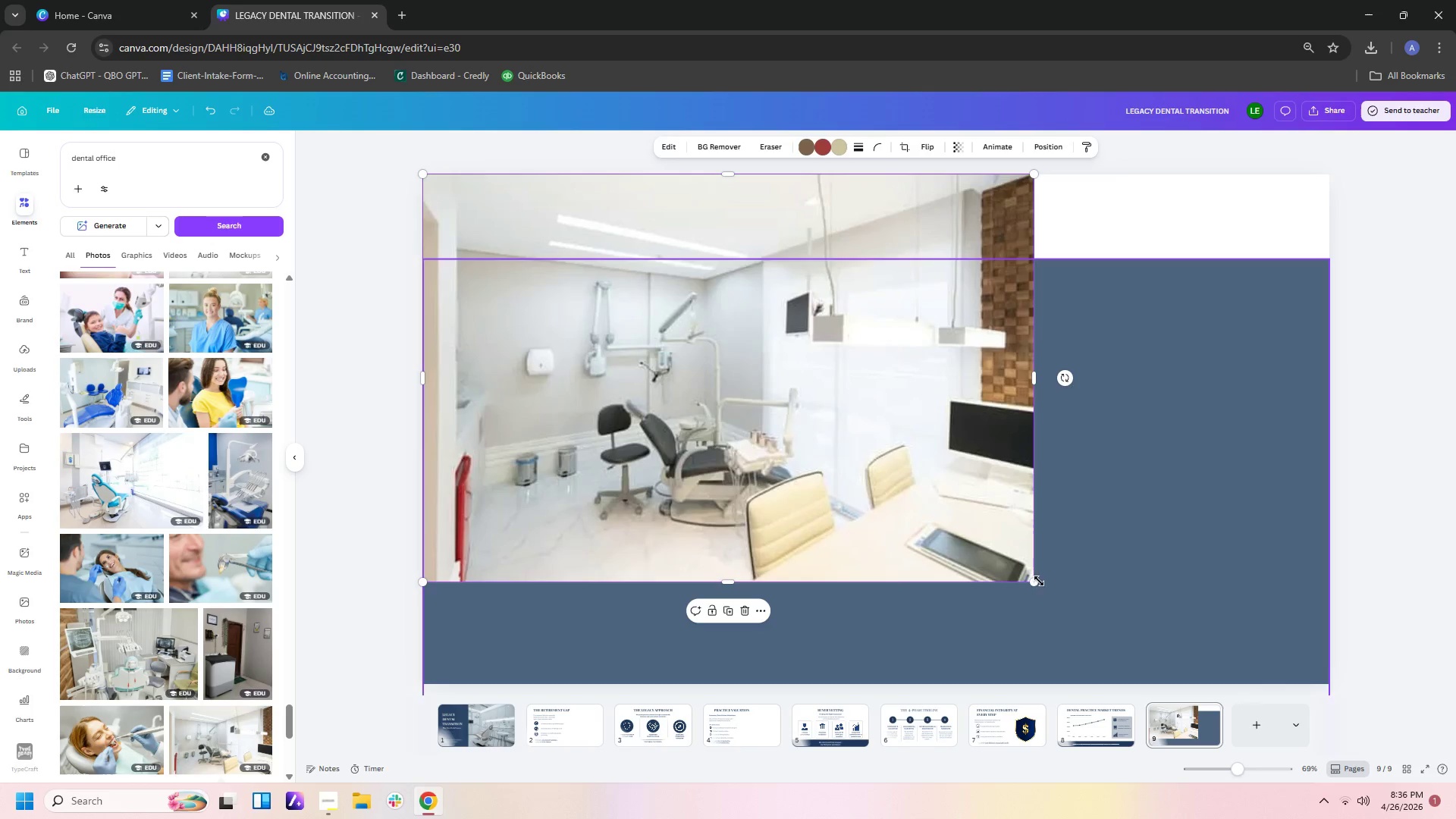 
left_click_drag(start_coordinate=[1034, 578], to_coordinate=[1396, 667])
 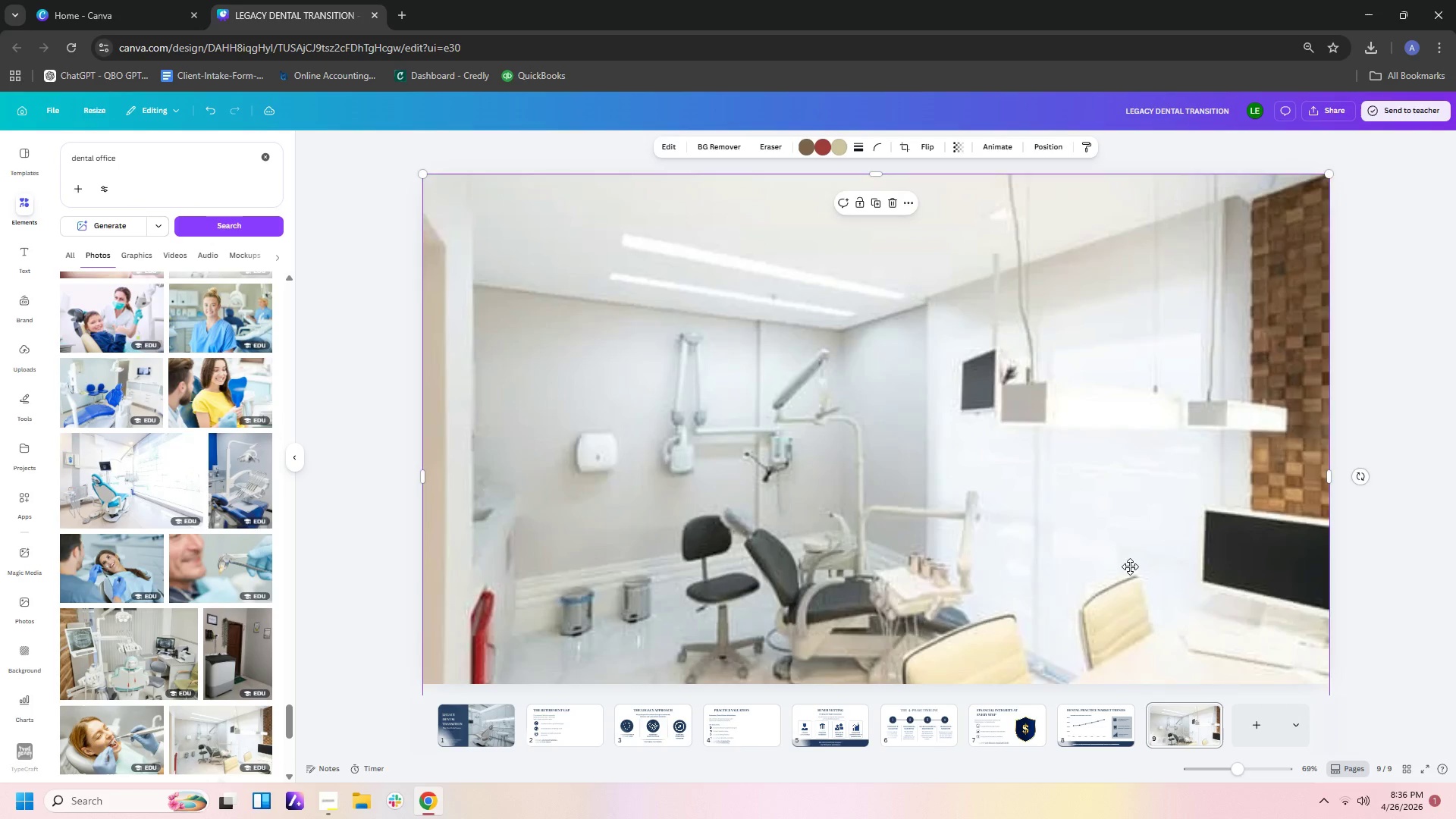 
left_click_drag(start_coordinate=[1125, 585], to_coordinate=[1122, 509])
 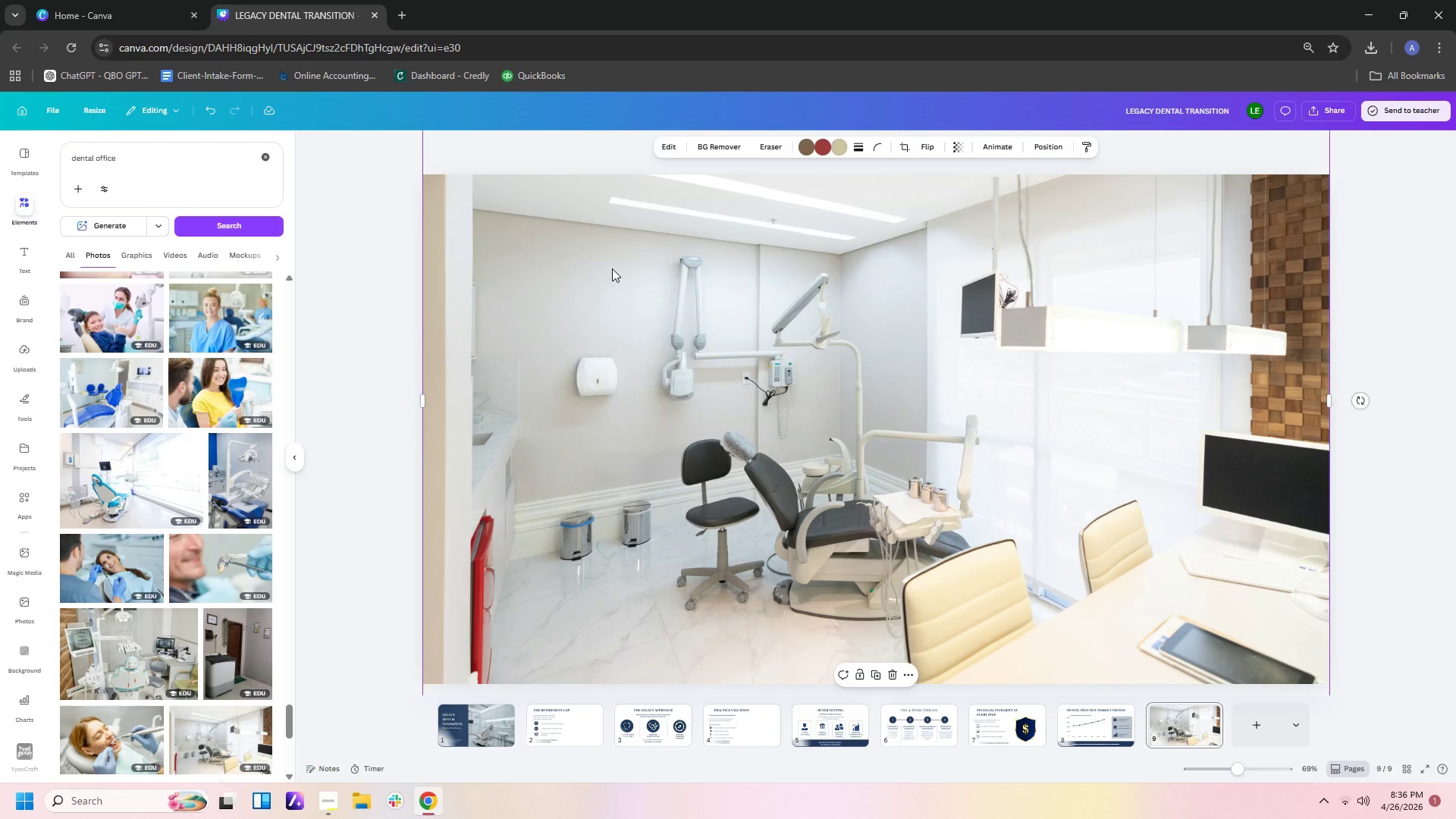 
right_click([645, 267])
 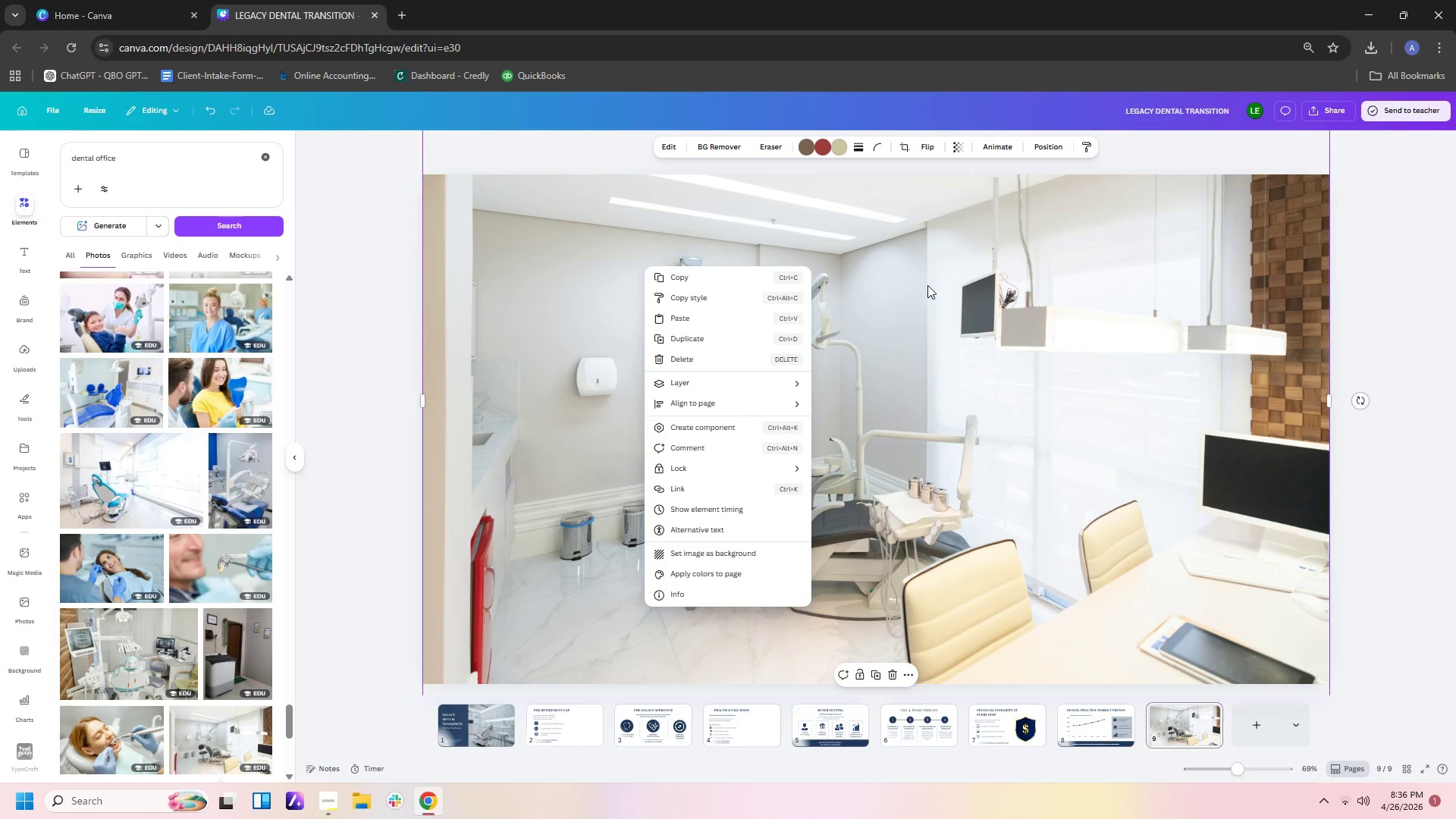 
left_click([927, 285])
 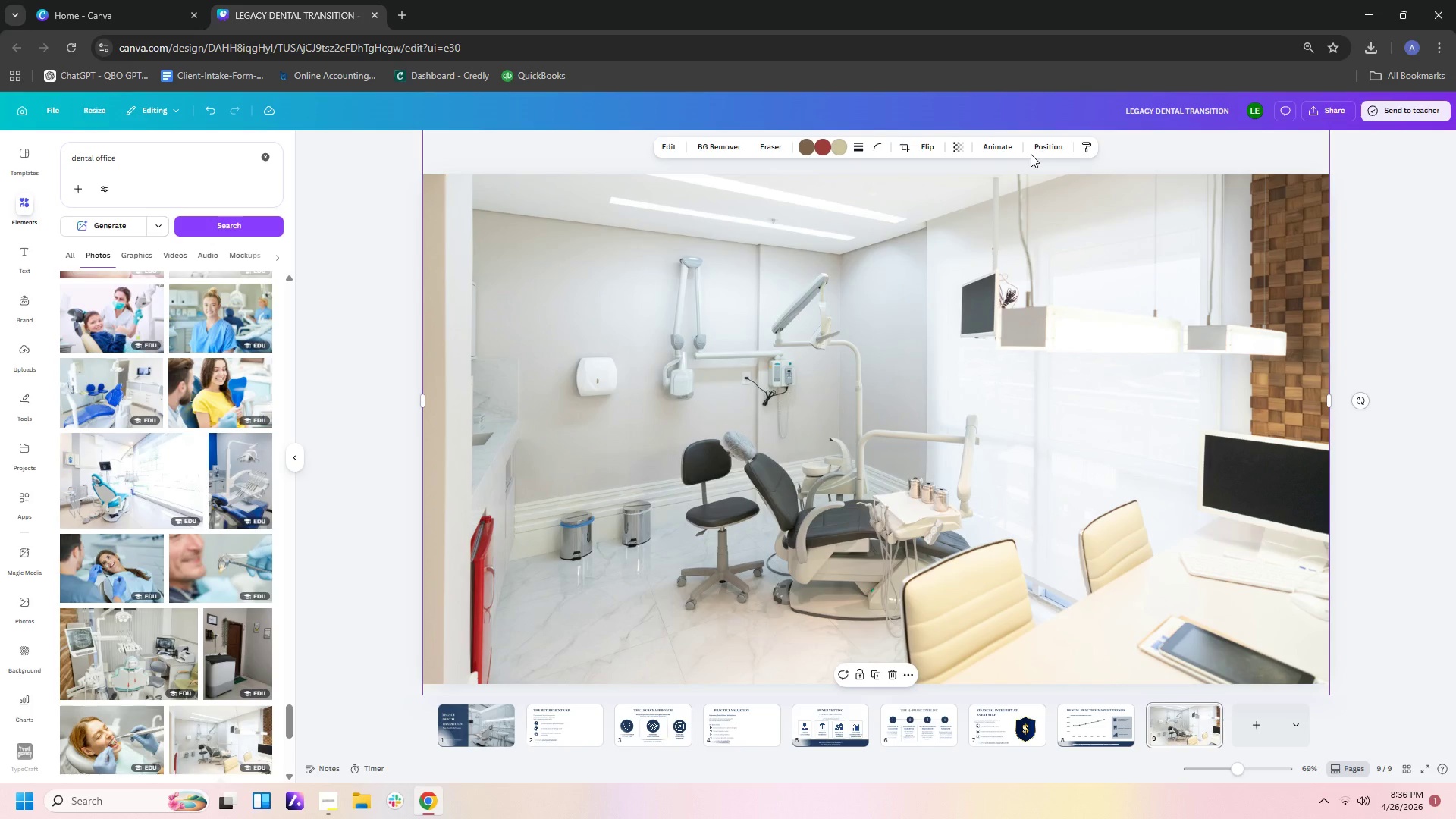 
left_click([1031, 152])
 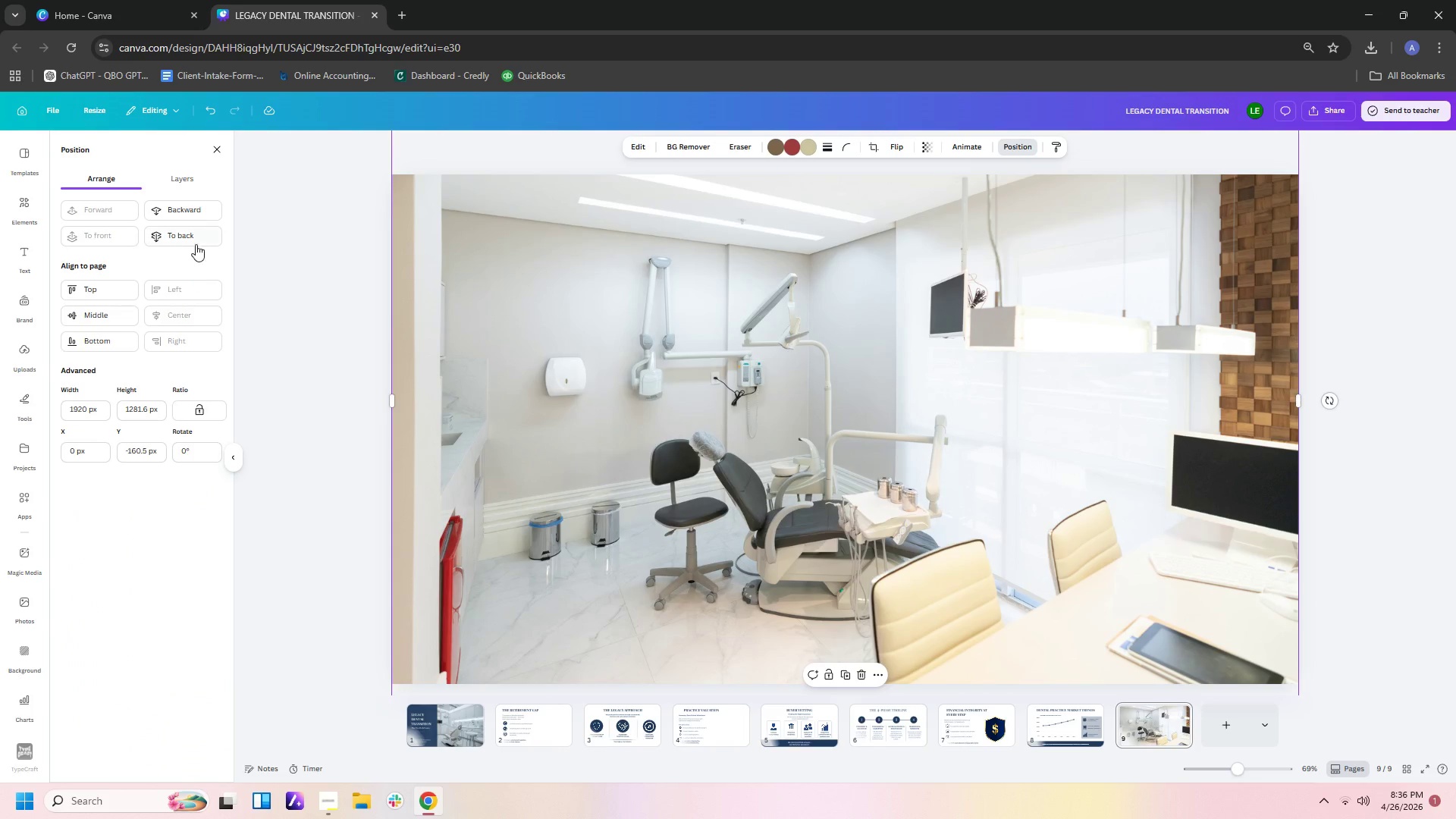 
left_click([195, 234])
 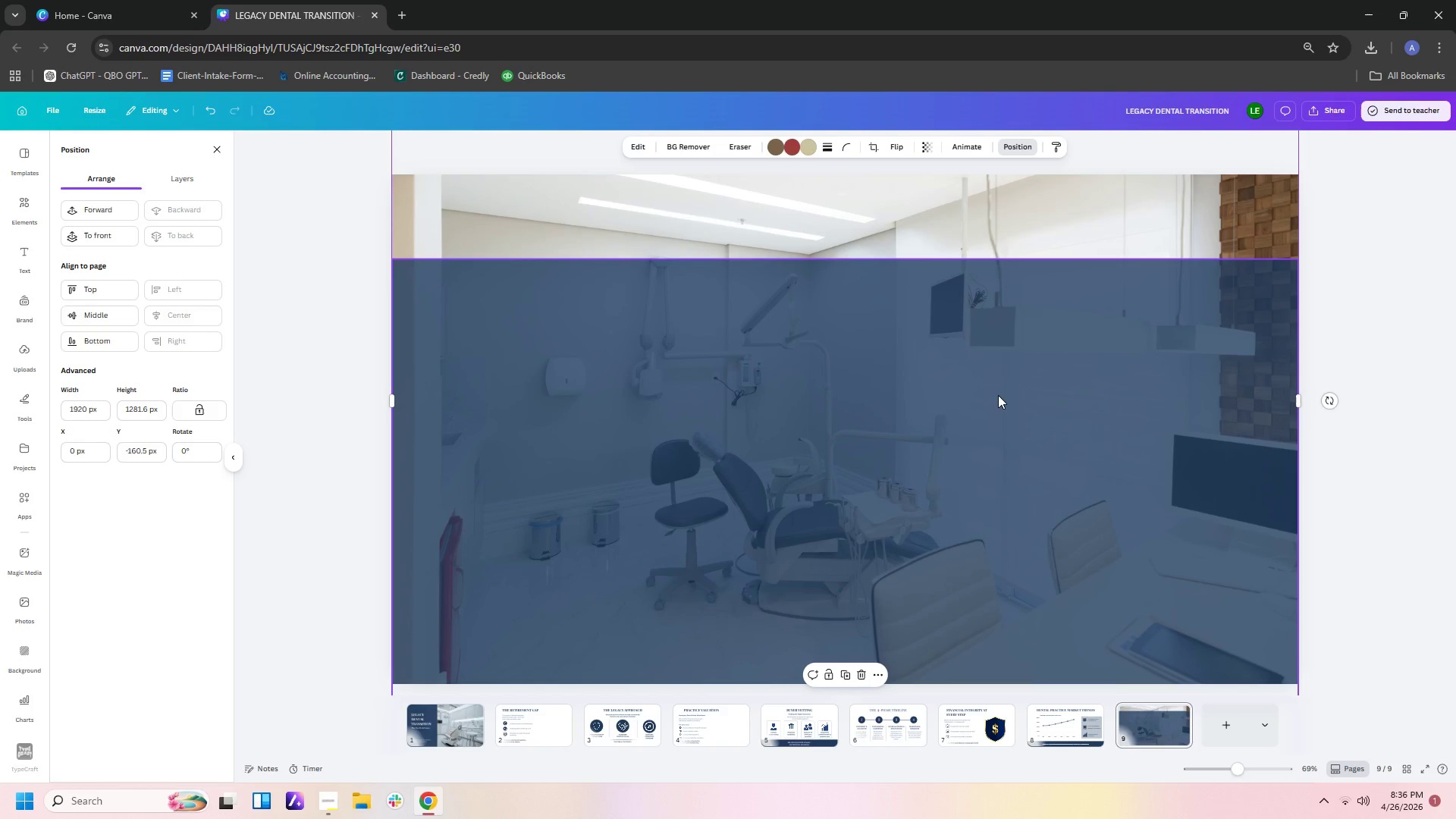 
left_click_drag(start_coordinate=[987, 398], to_coordinate=[989, 389])
 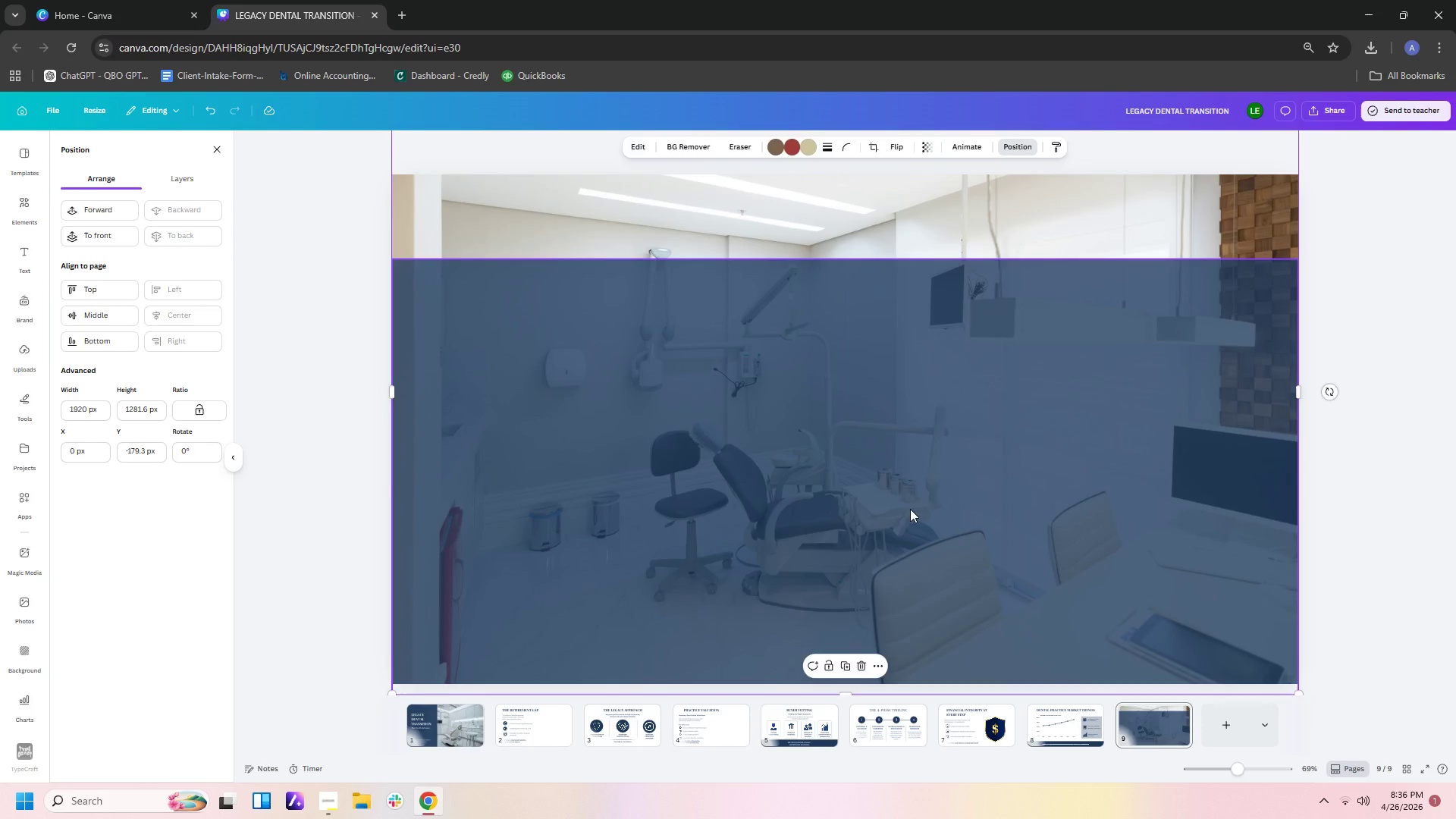 
left_click([905, 513])
 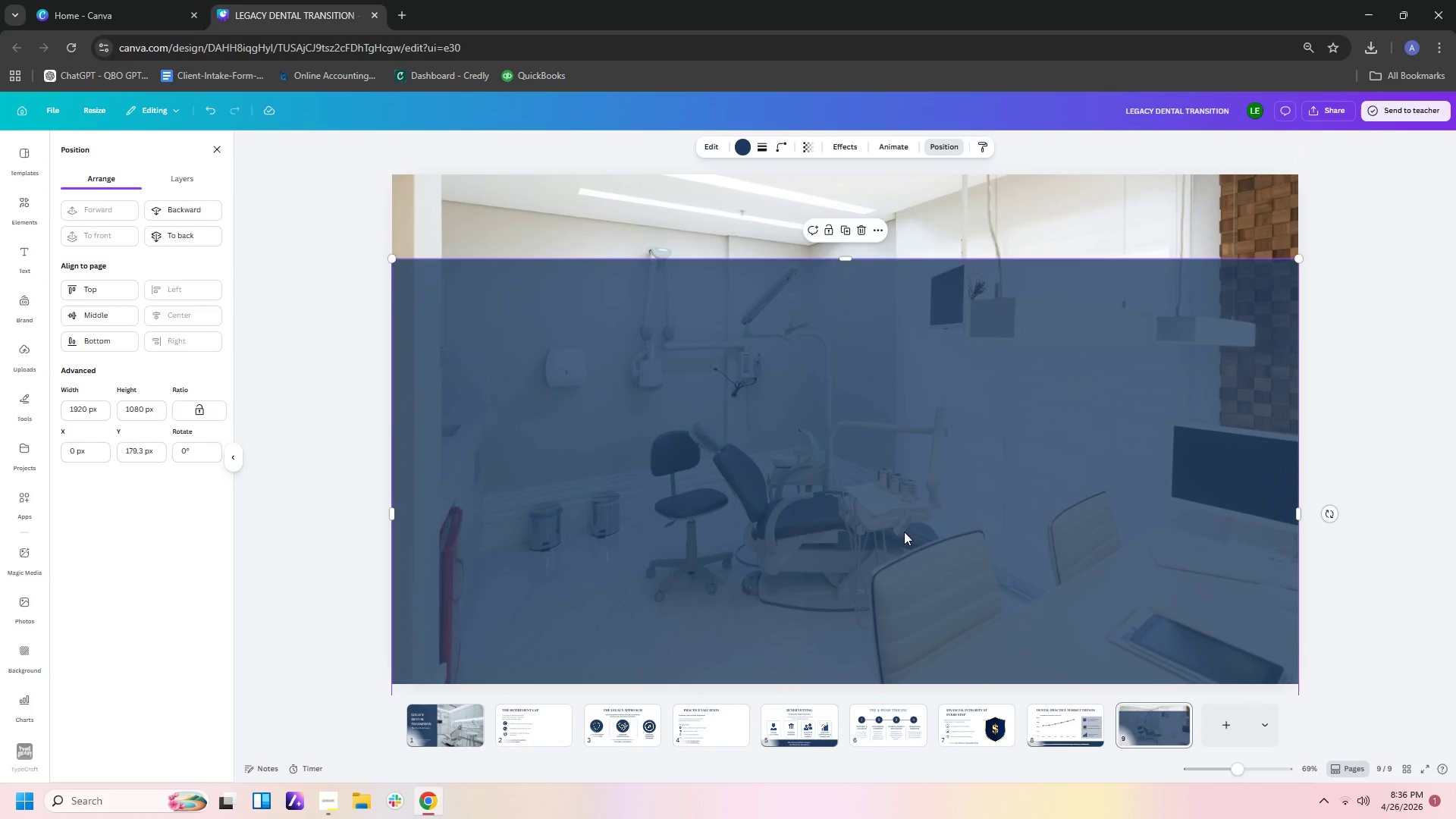 
left_click_drag(start_coordinate=[904, 532], to_coordinate=[906, 447])
 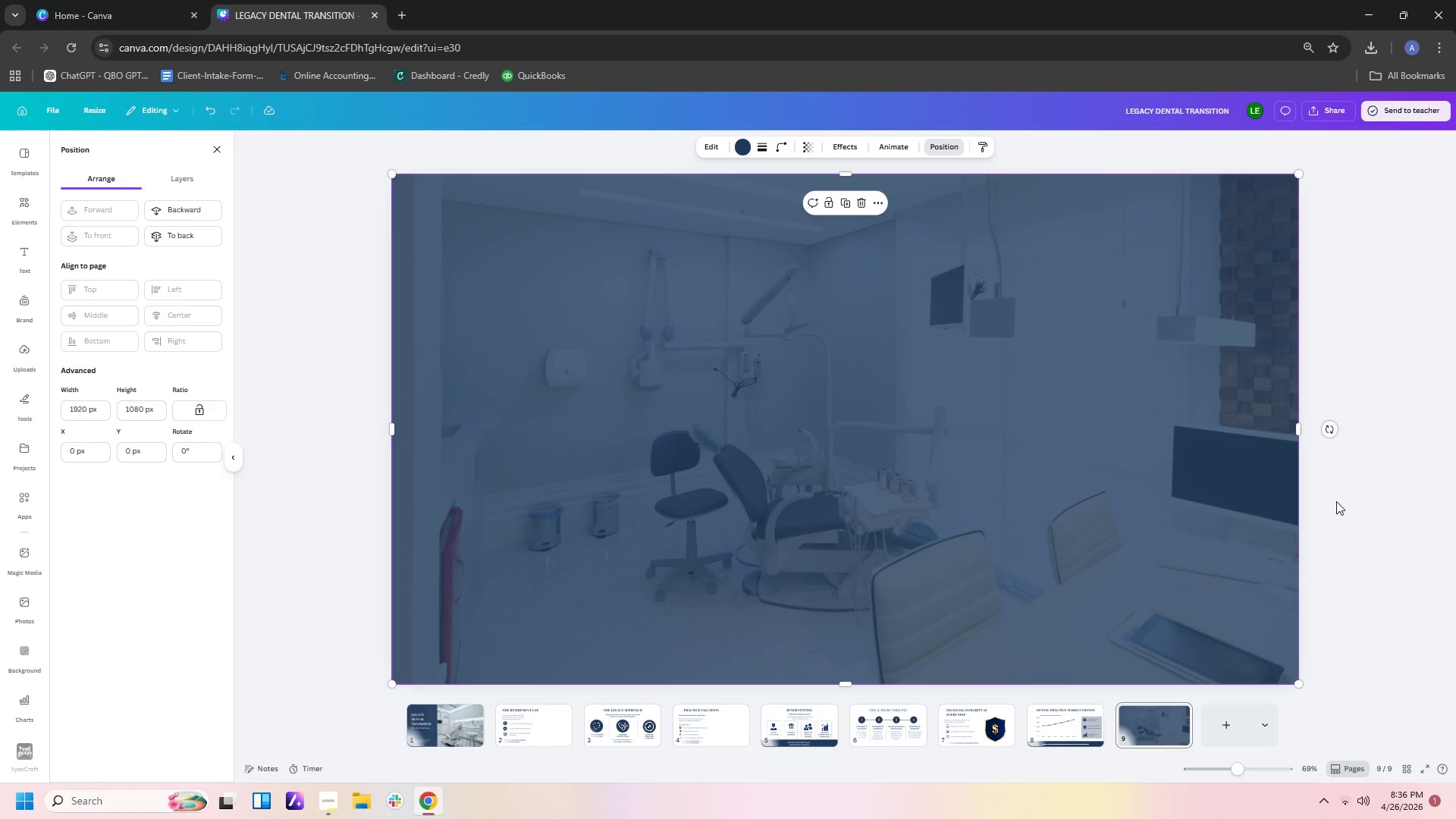 
left_click([1360, 524])
 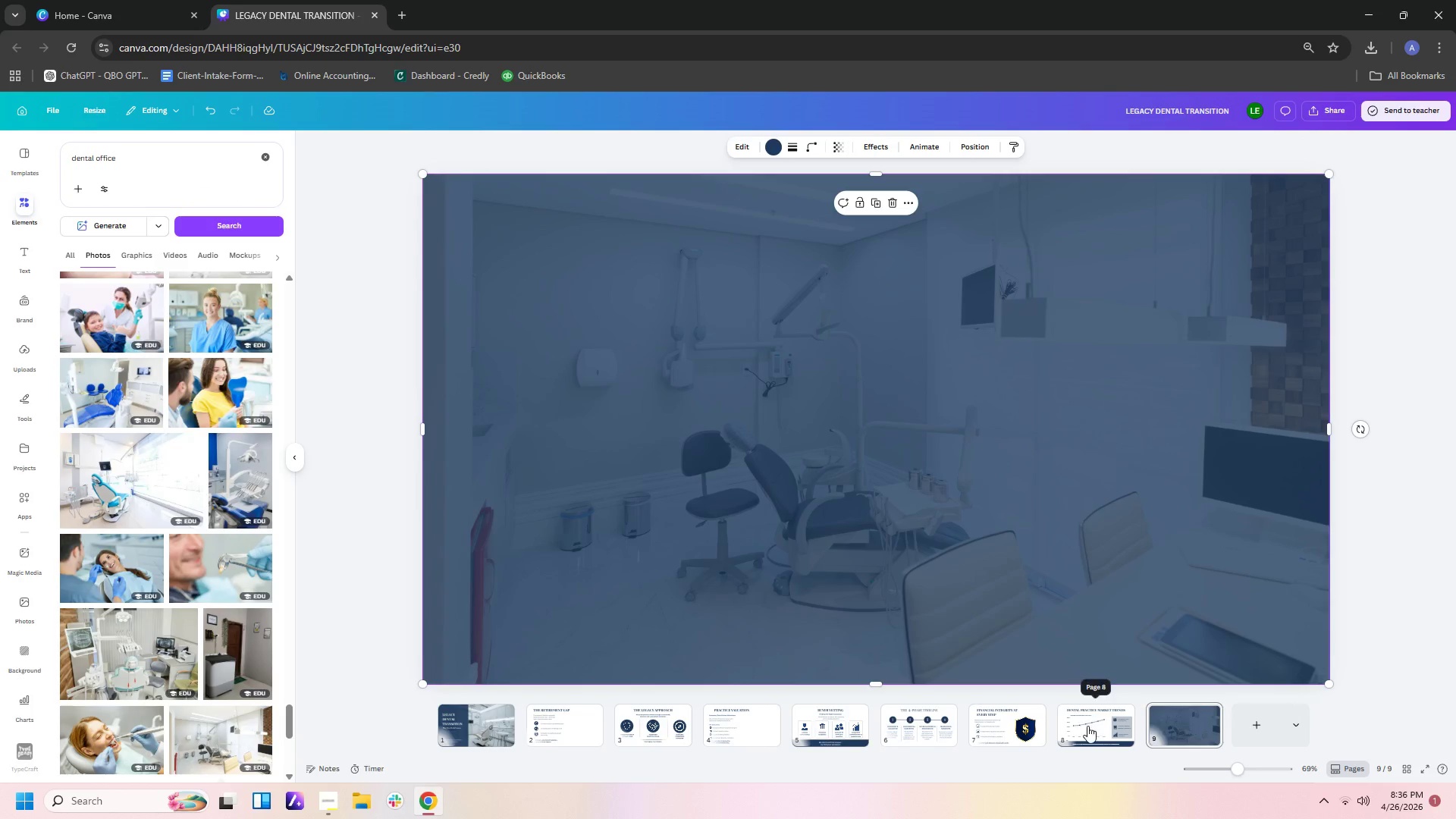 
left_click([1006, 734])
 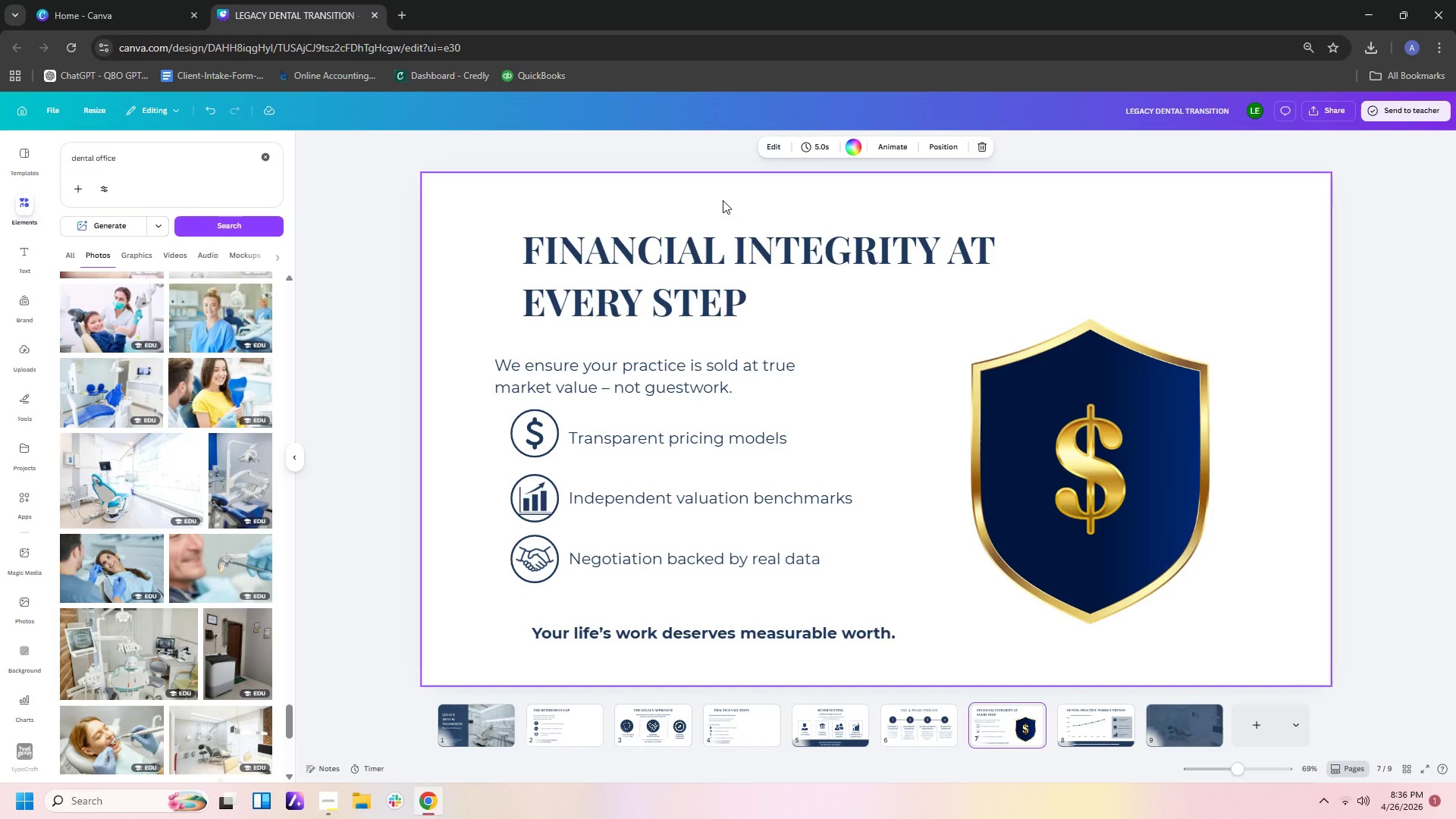 
left_click_drag(start_coordinate=[723, 201], to_coordinate=[764, 664])
 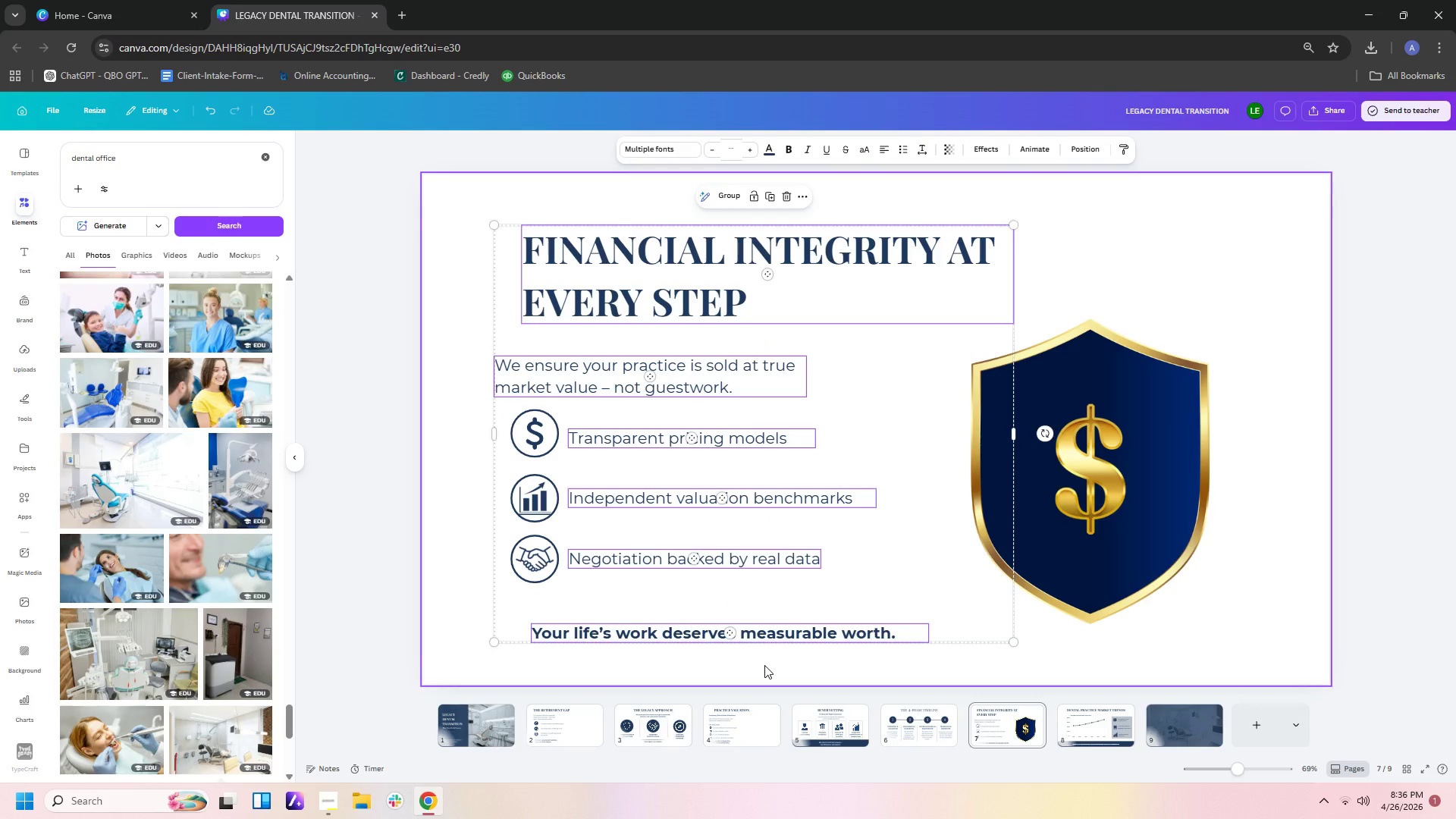 
key(Control+C)
 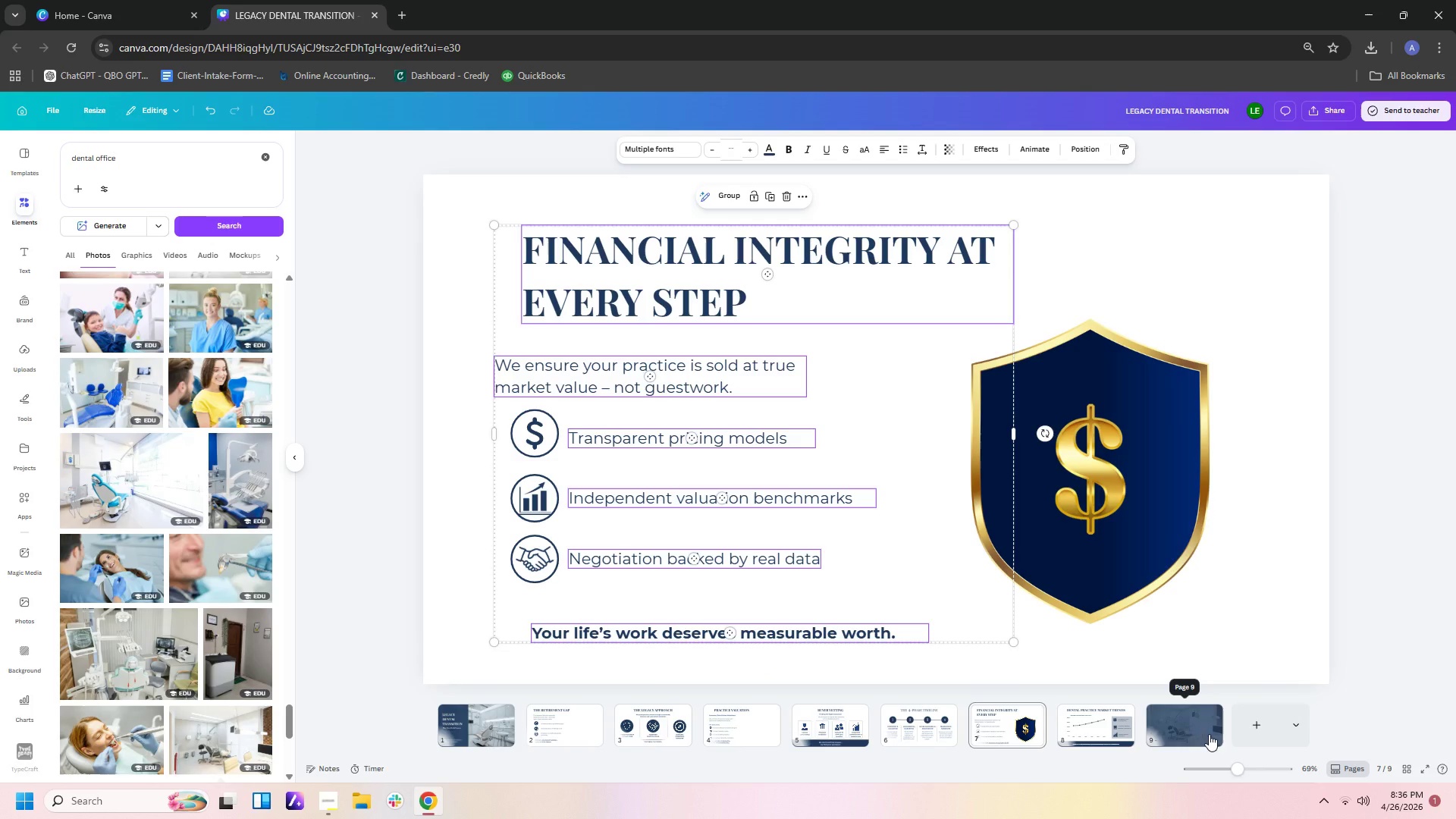 
left_click([1200, 735])
 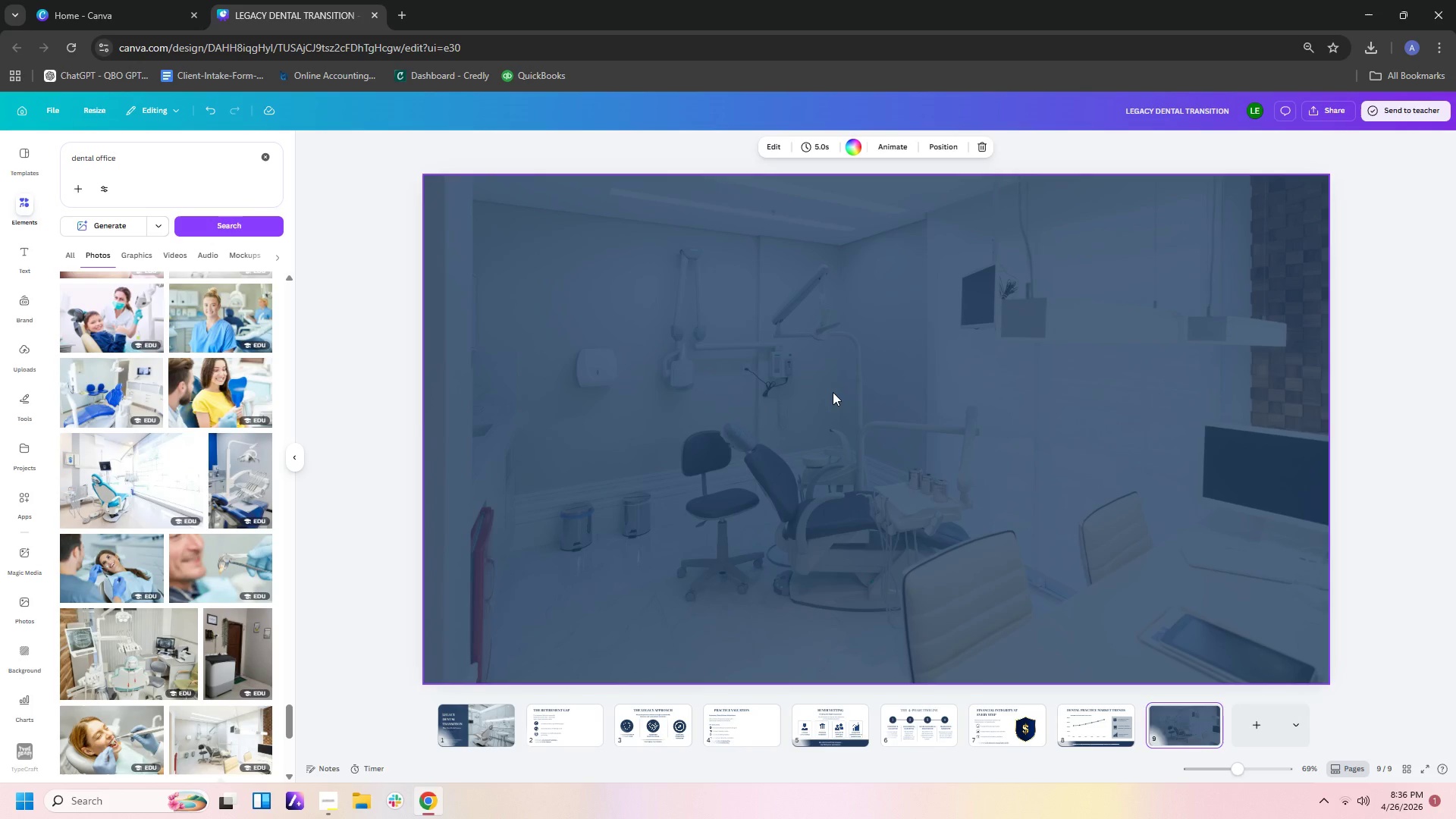 
left_click([845, 378])
 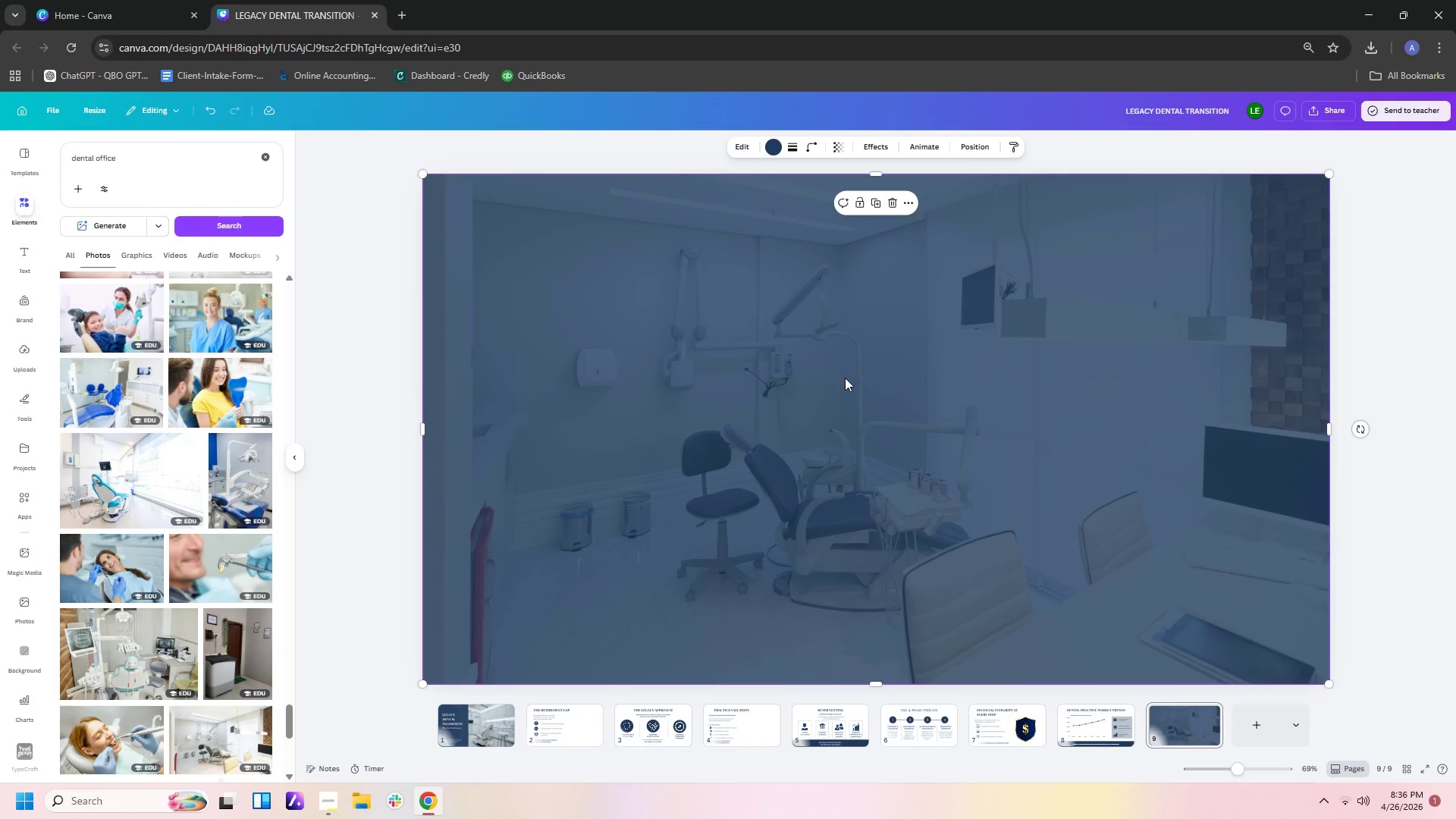 
key(Control+V)
 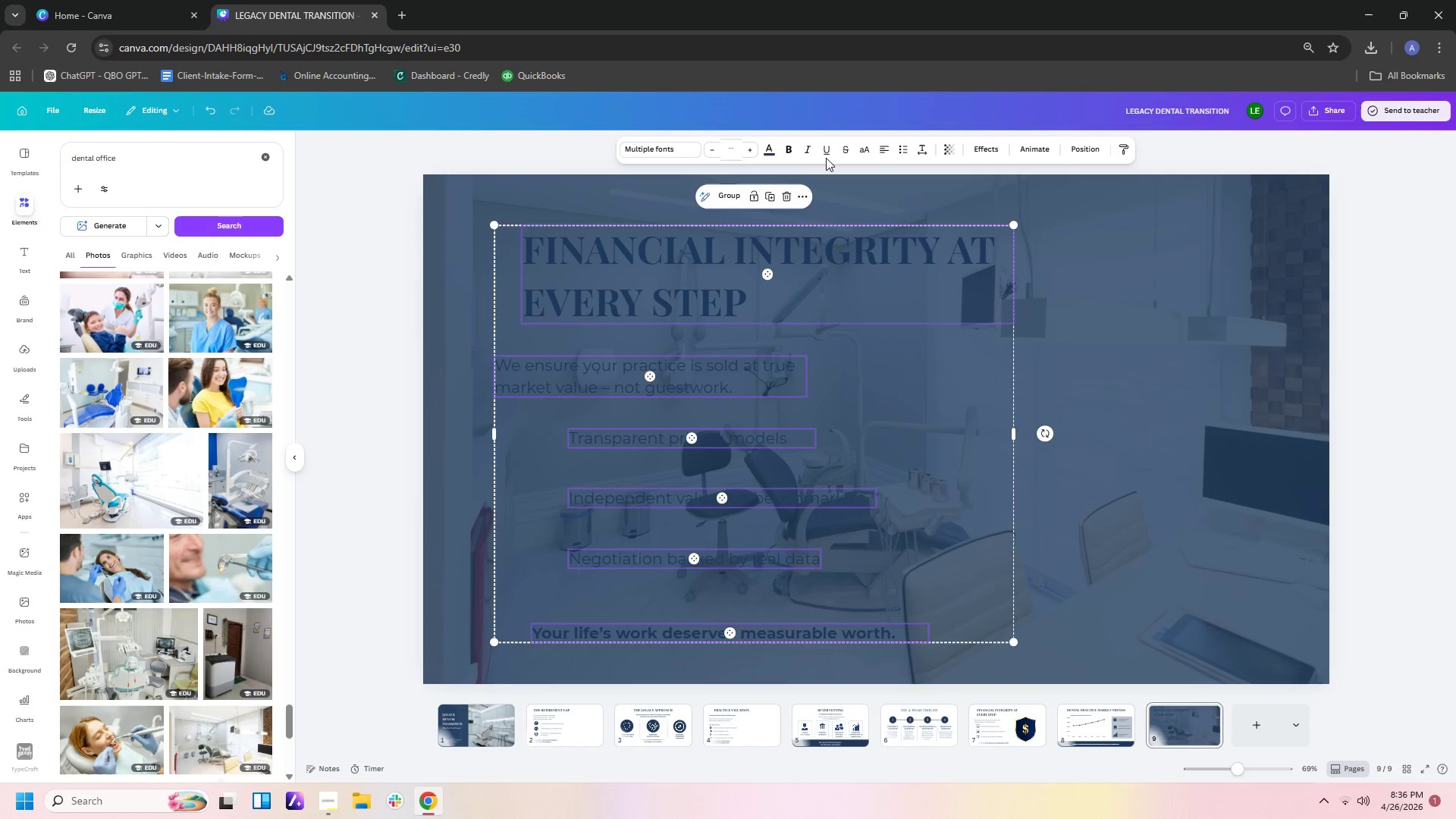 
left_click([771, 152])
 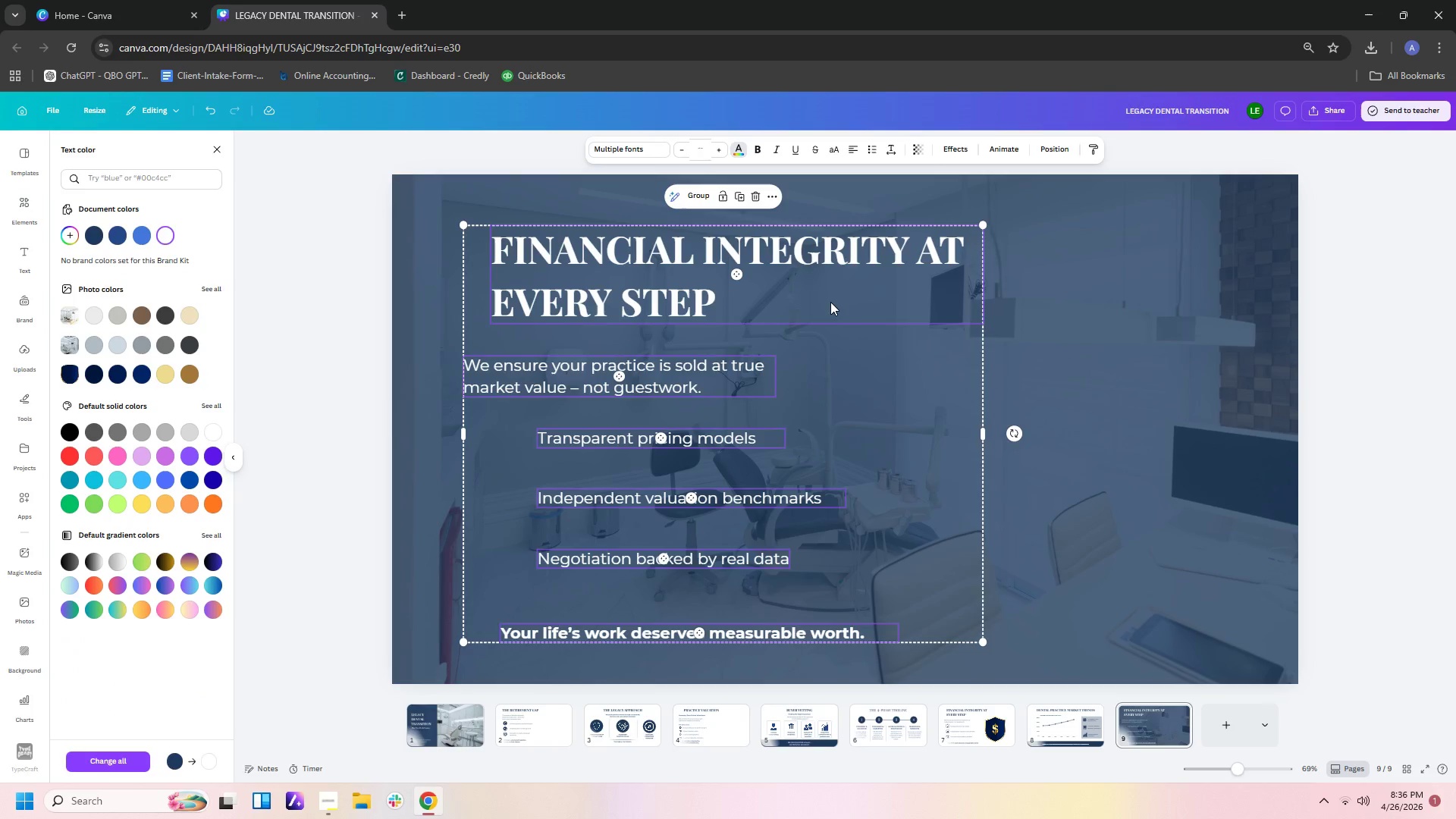 
double_click([824, 286])
 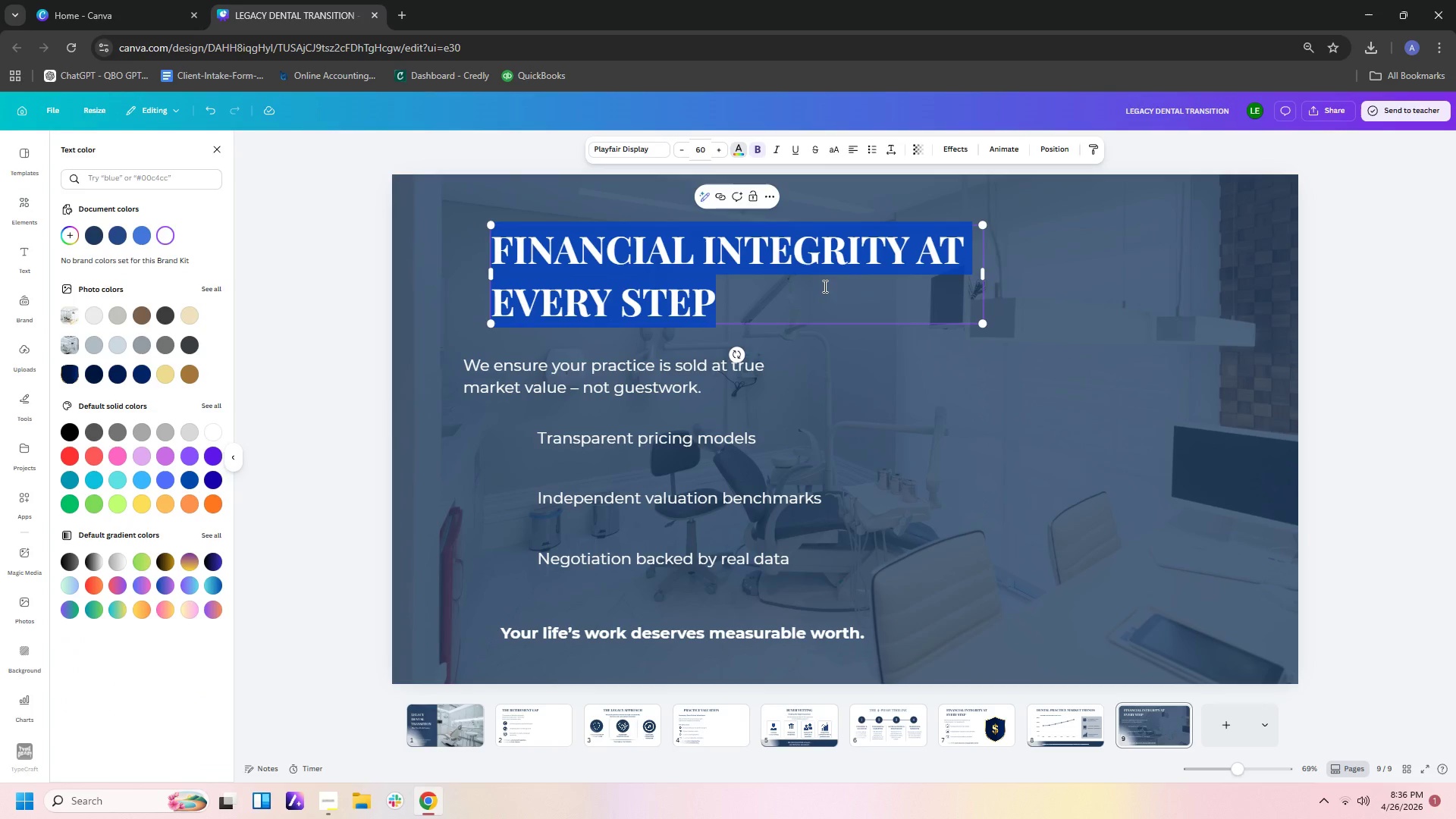 
triple_click([824, 286])
 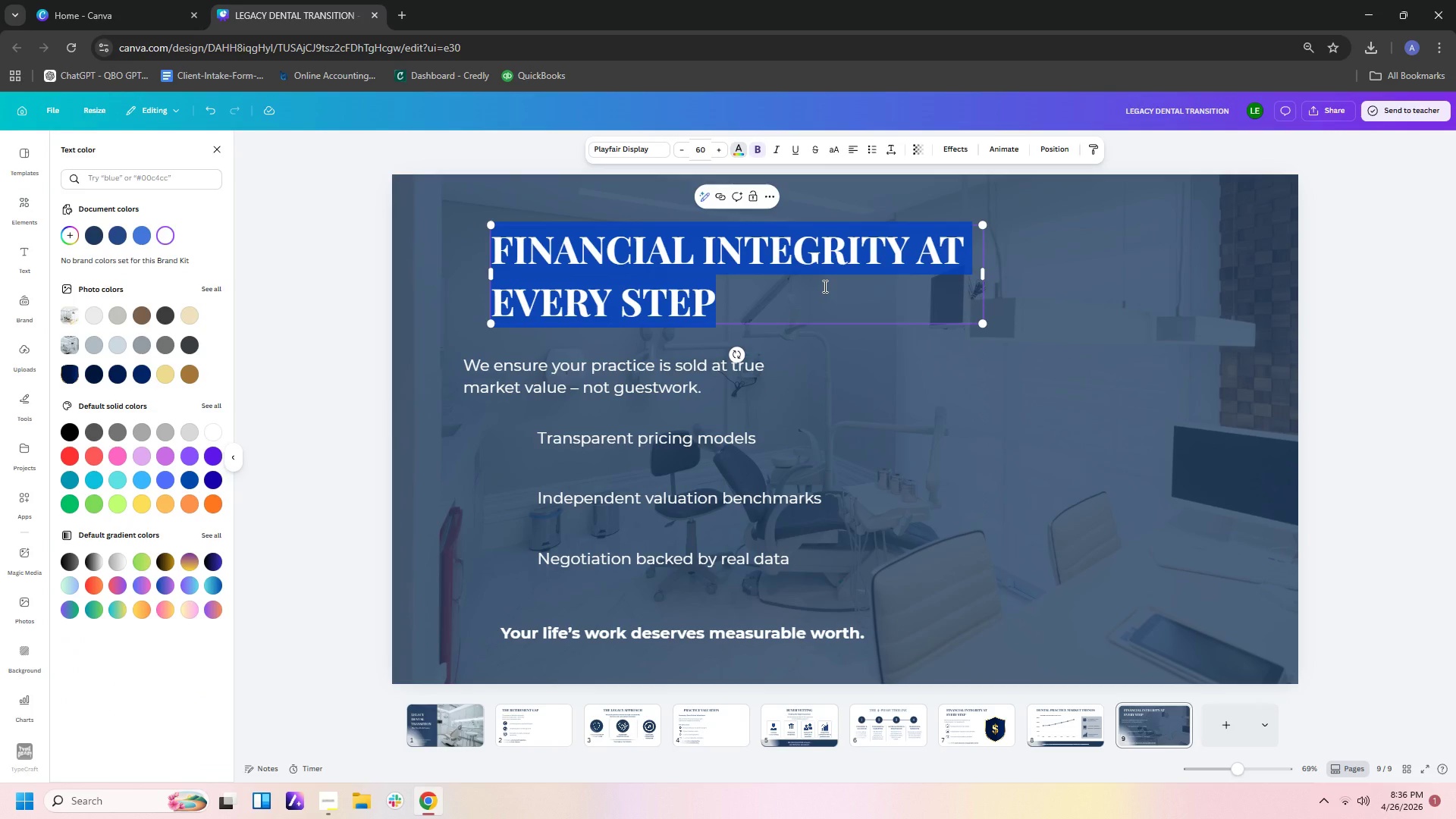 
type(c)
key(Backspace)
type(CONFIDENTIALITY COMES FIRST)
 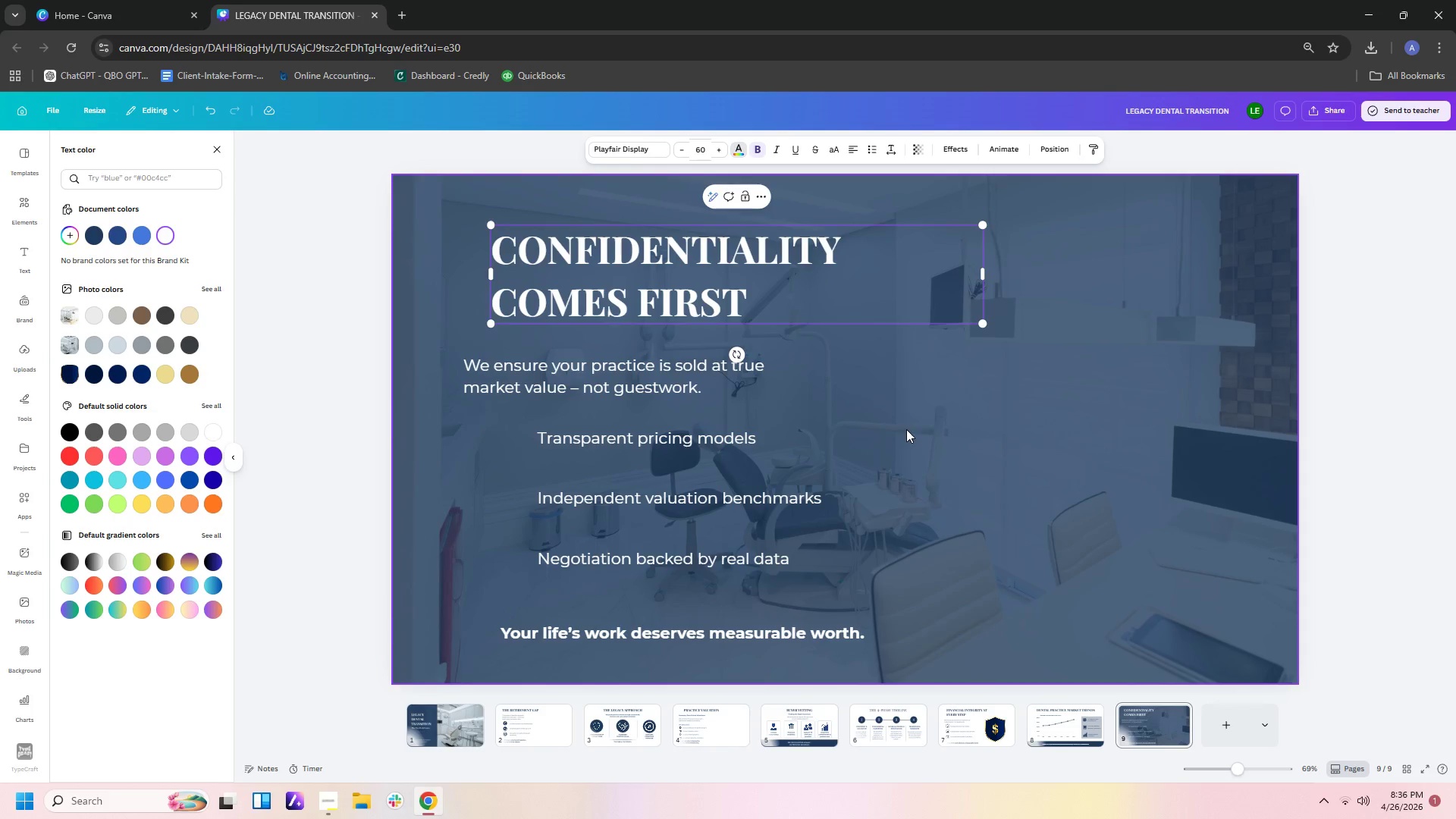 
double_click([642, 379])
 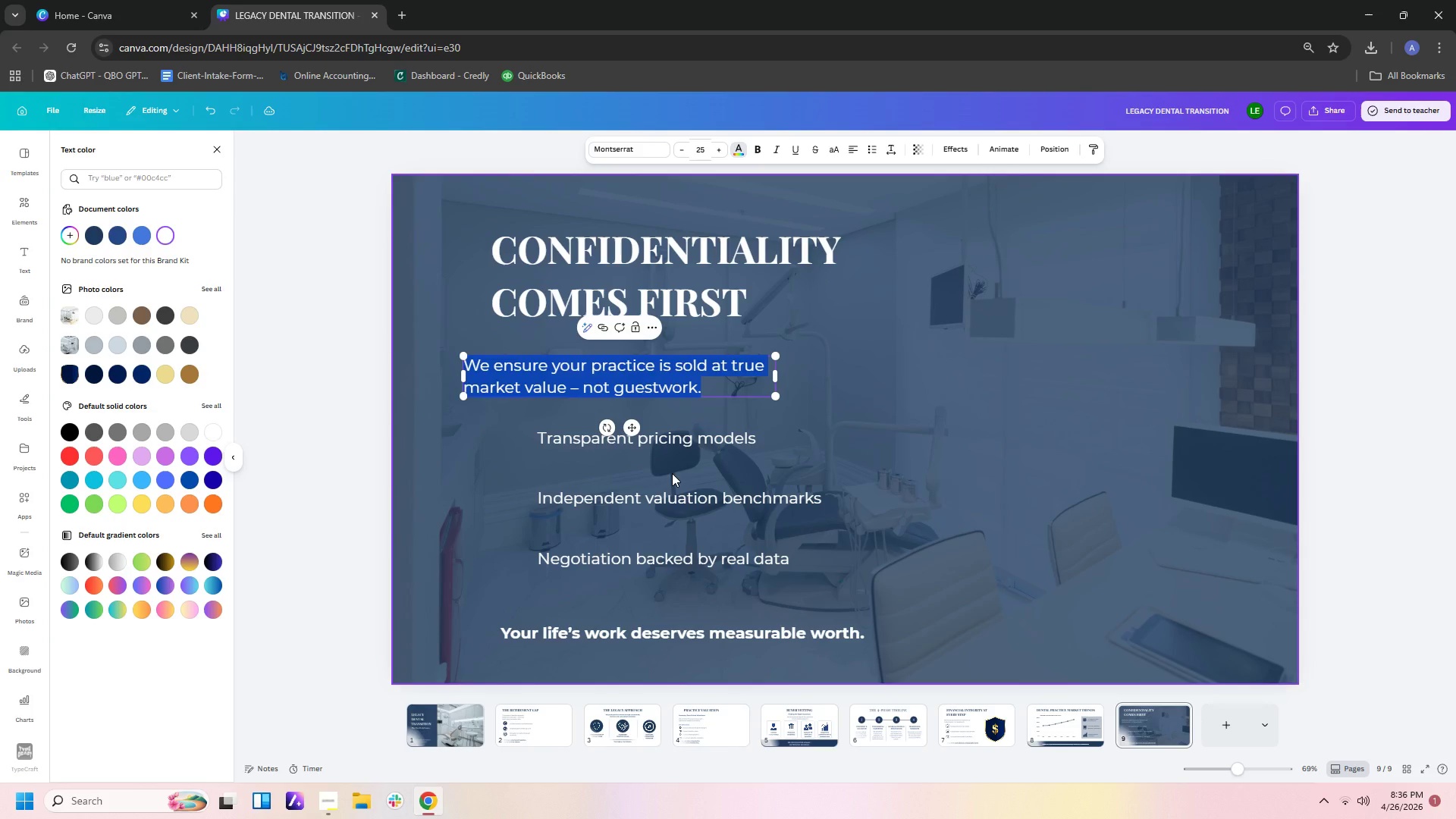 
left_click([672, 473])
 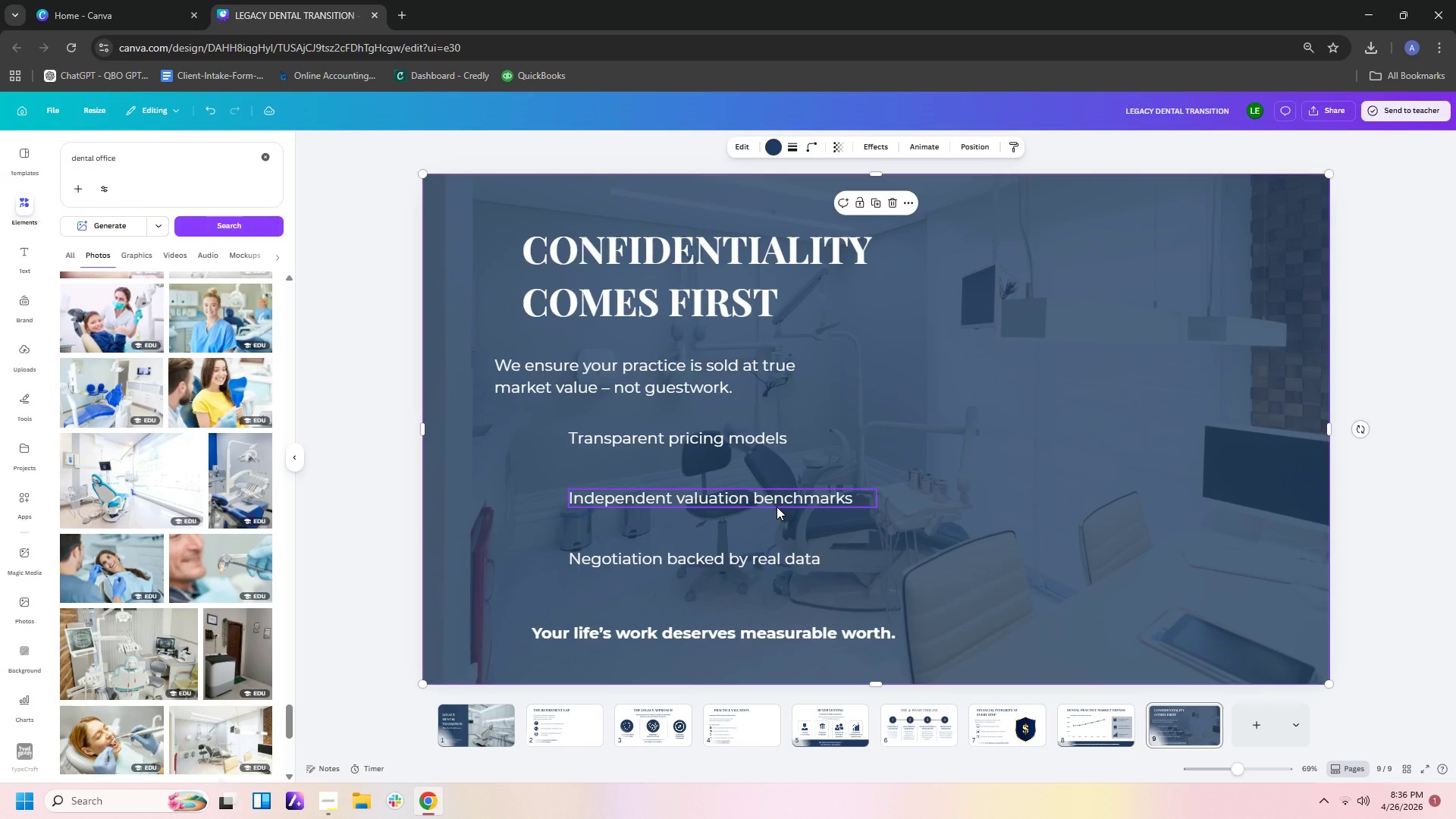 
left_click([777, 507])
 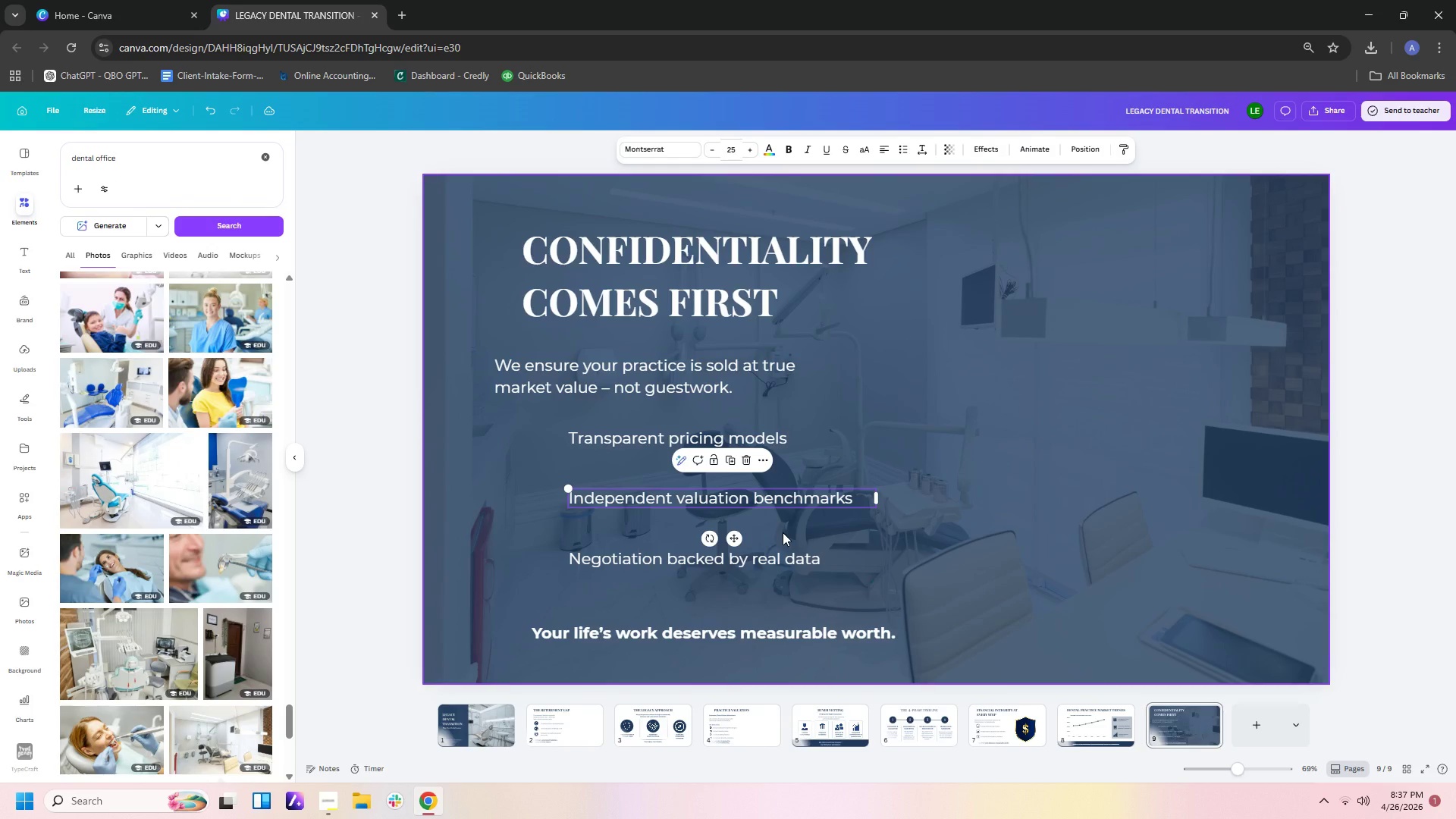 
left_click([781, 534])
 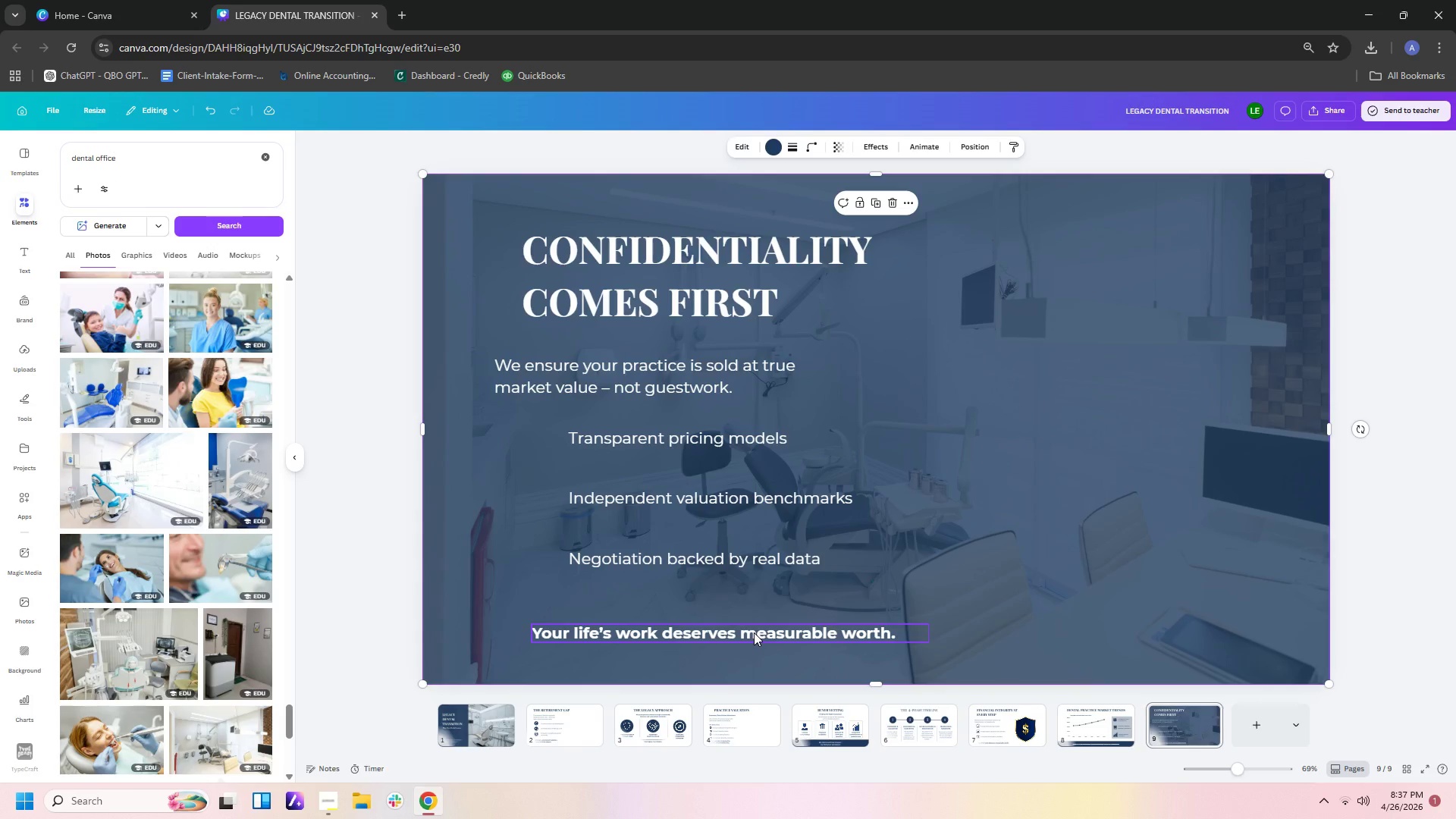 
double_click([754, 632])
 